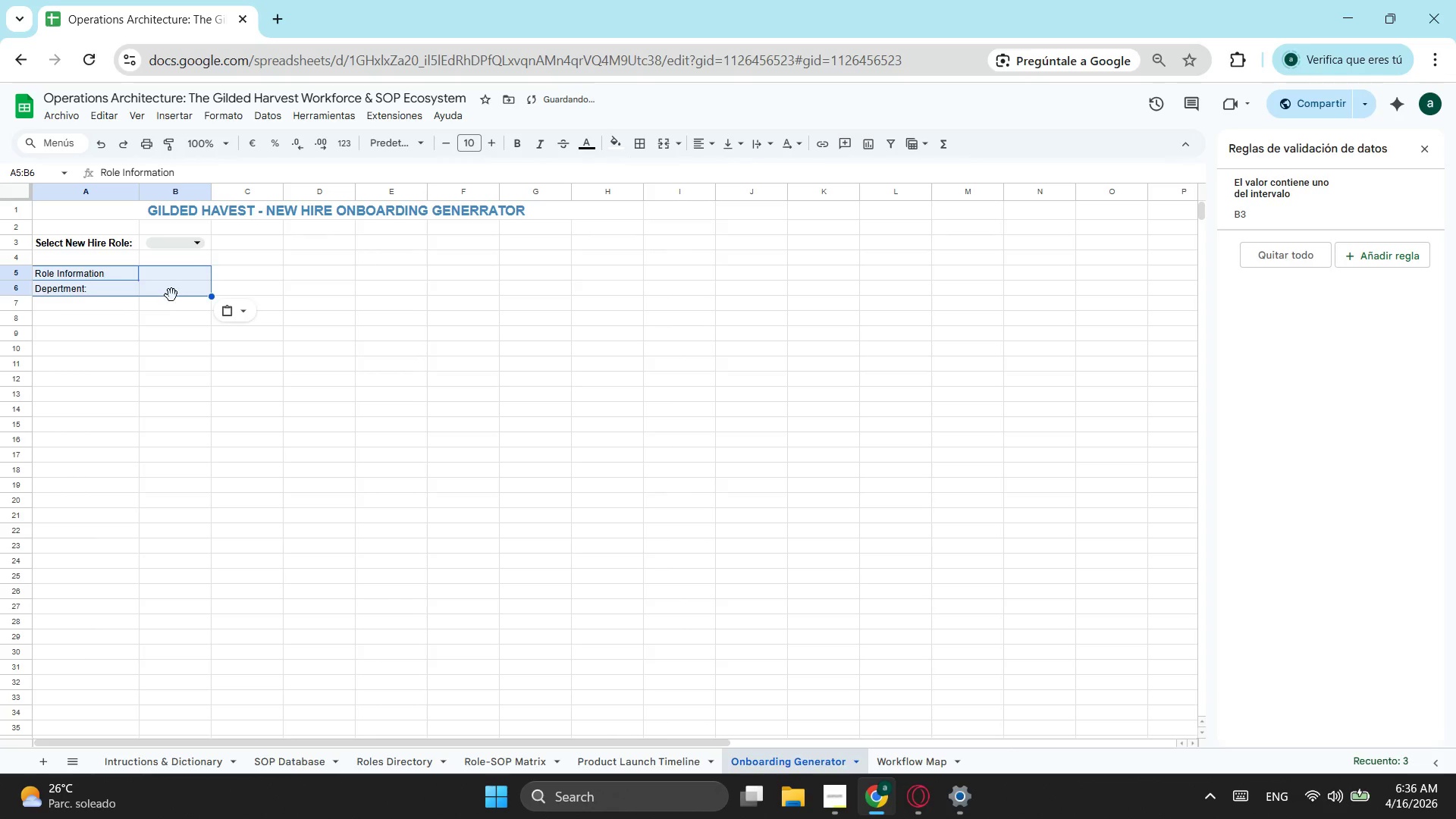 
left_click([176, 291])
 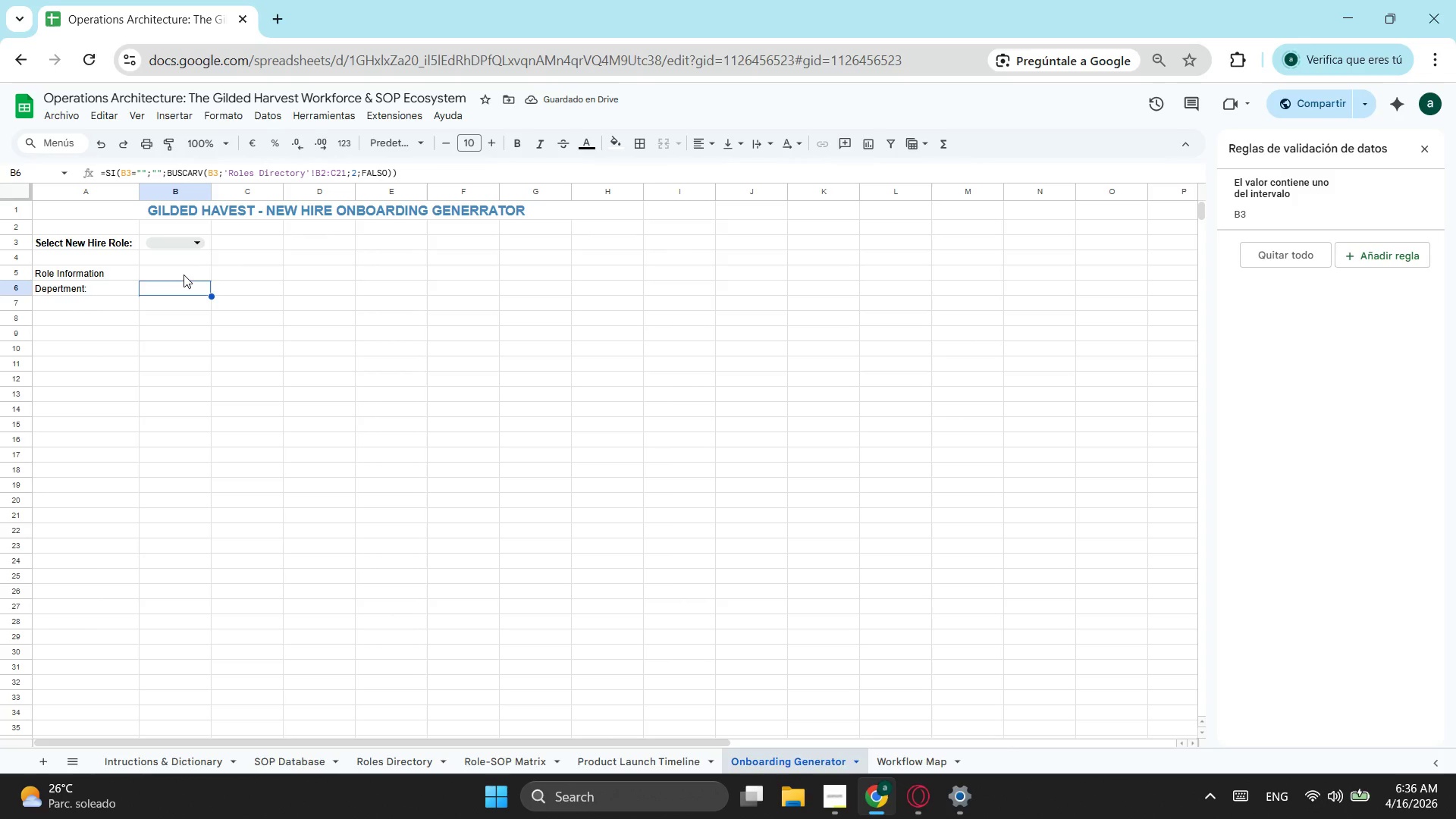 
left_click([68, 302])
 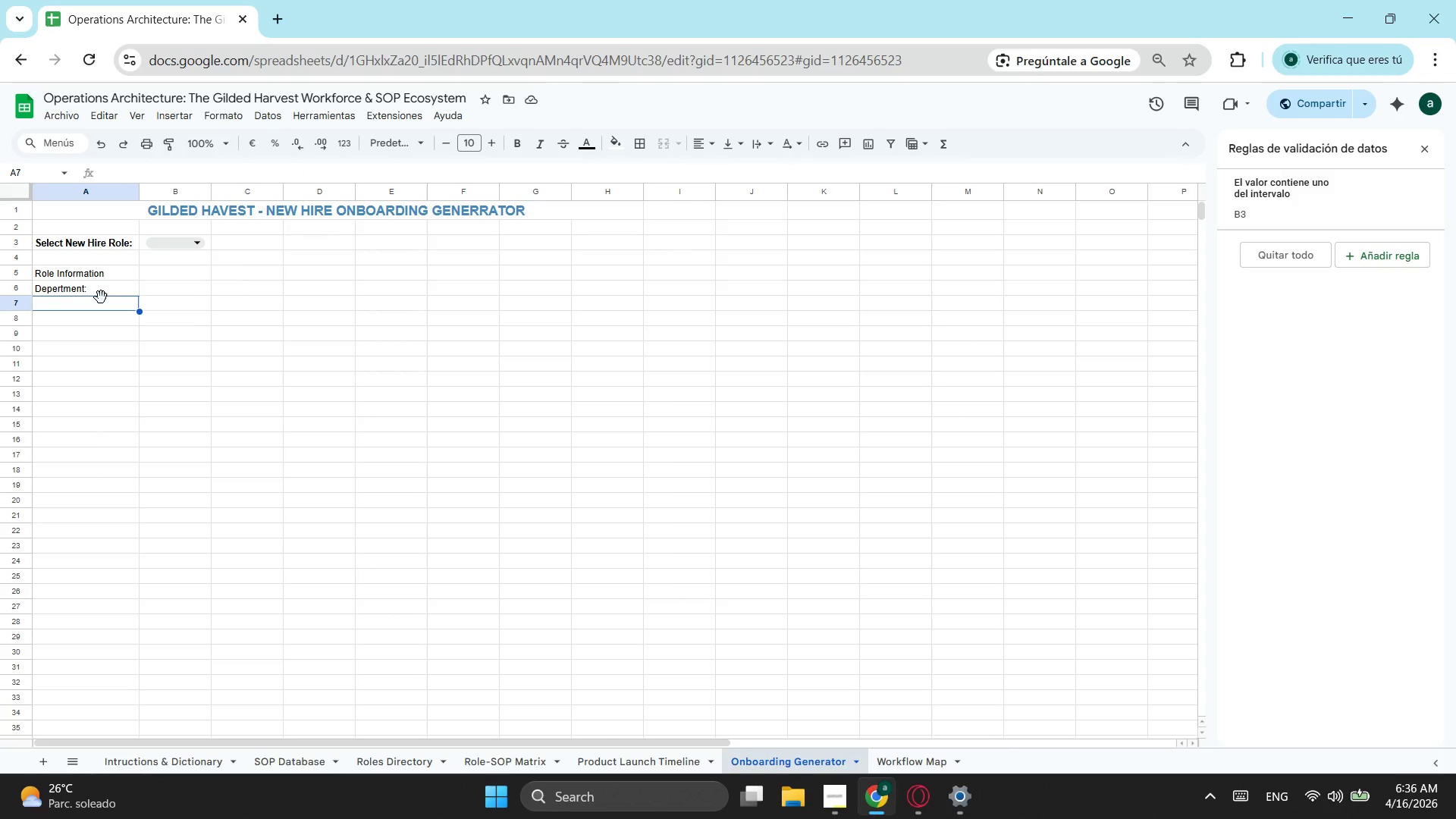 
type(Level:)
 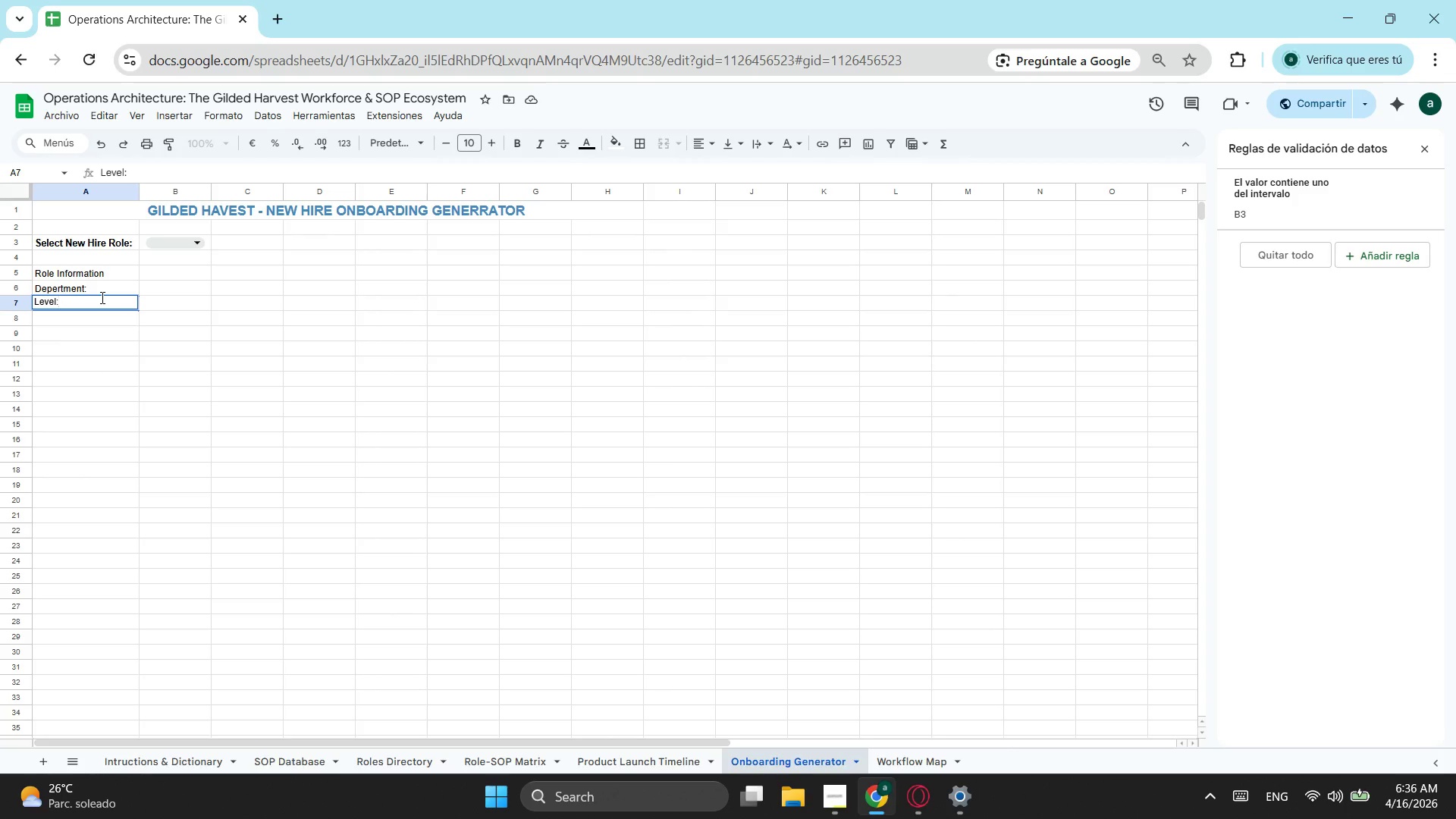 
wait(5.31)
 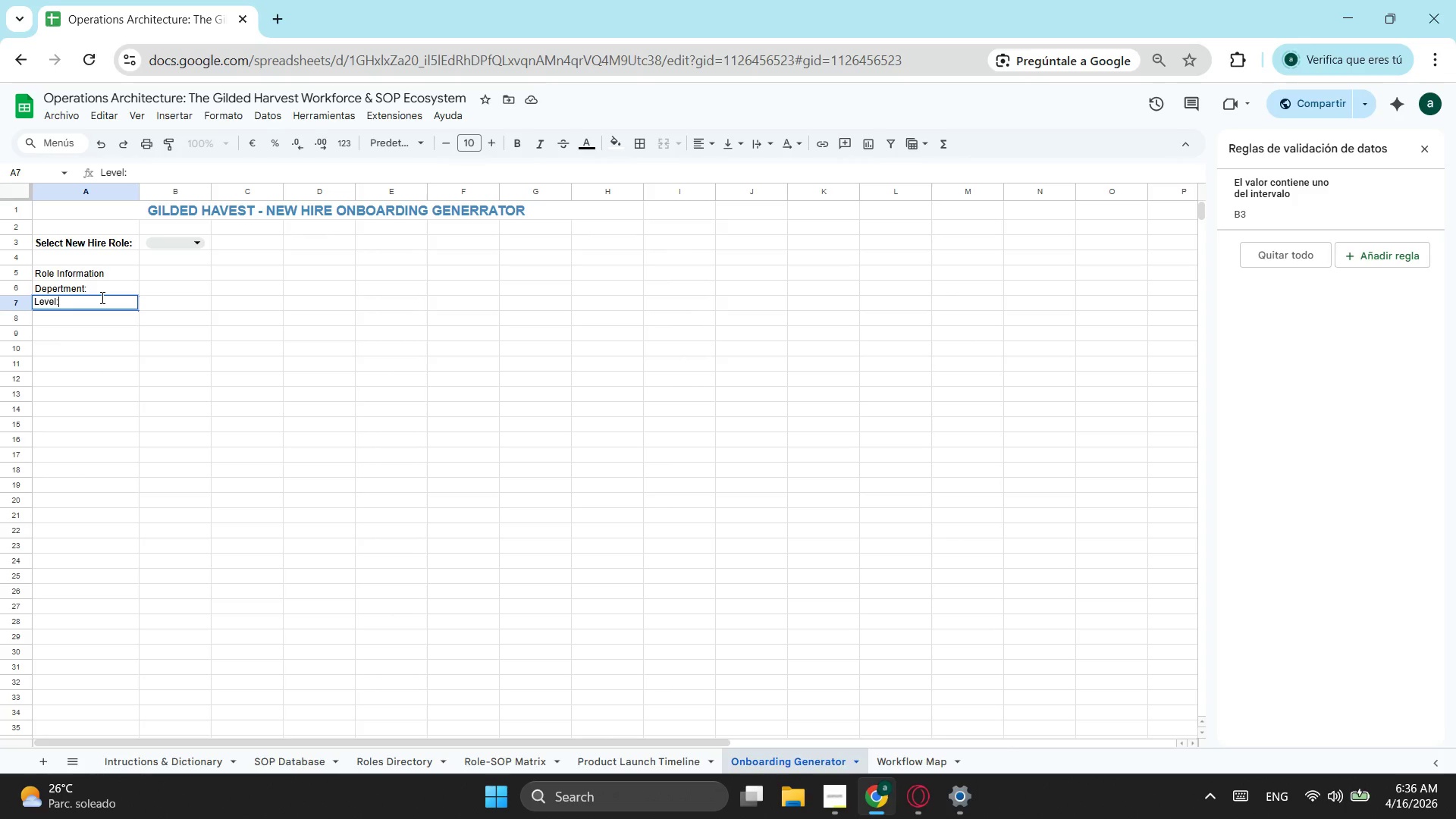 
left_click([150, 278])
 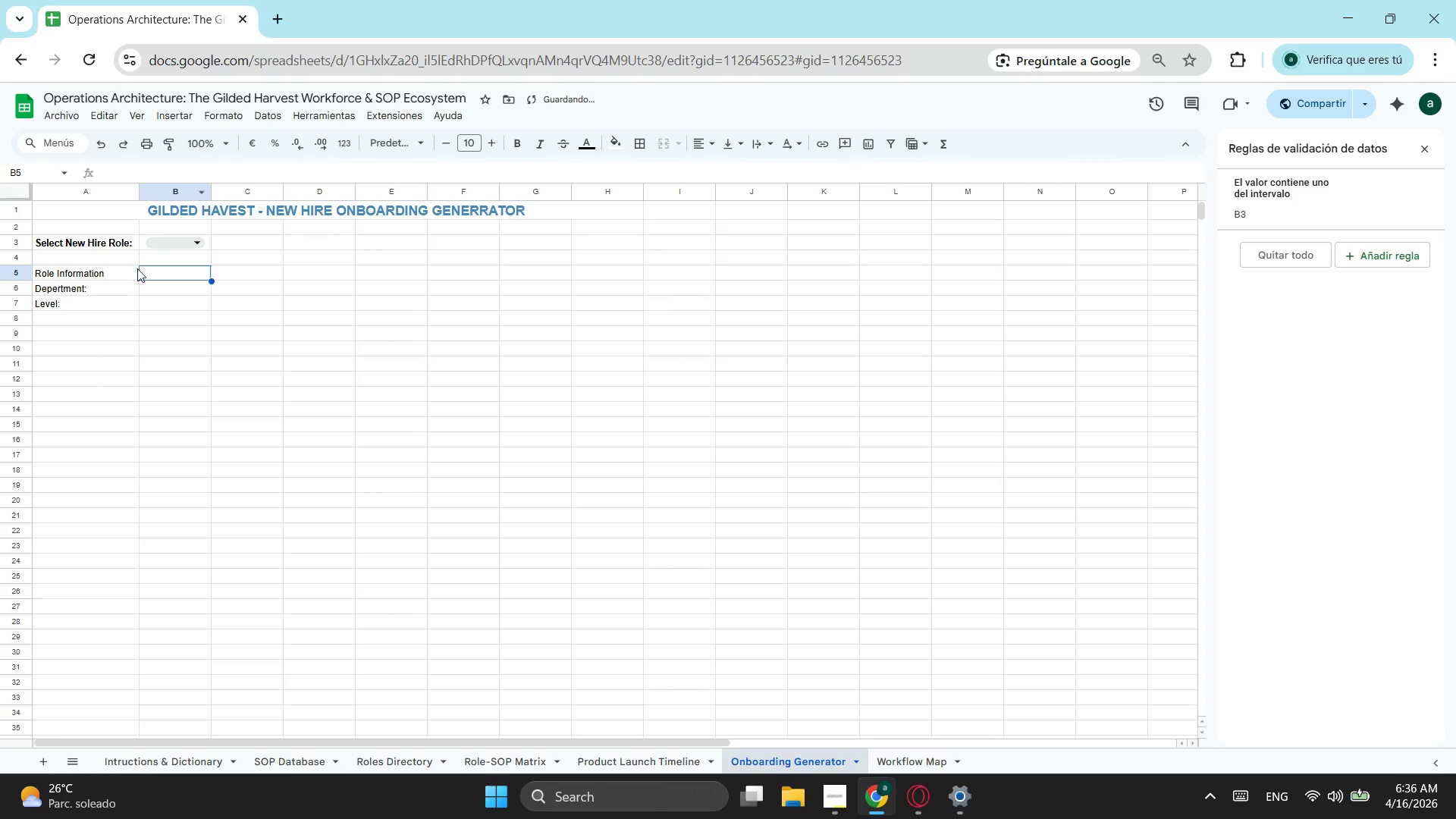 
left_click([152, 261])
 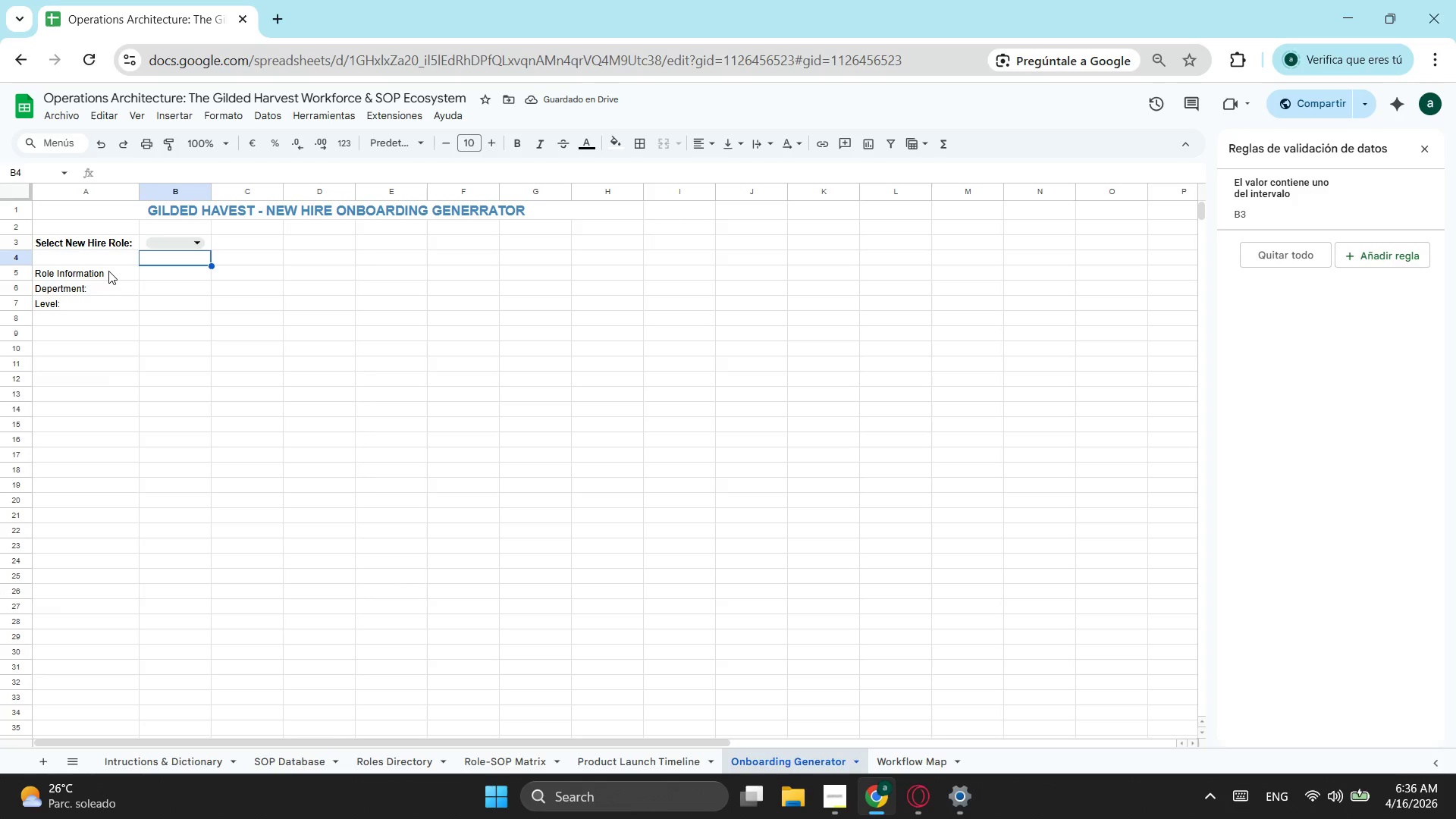 
left_click([108, 271])
 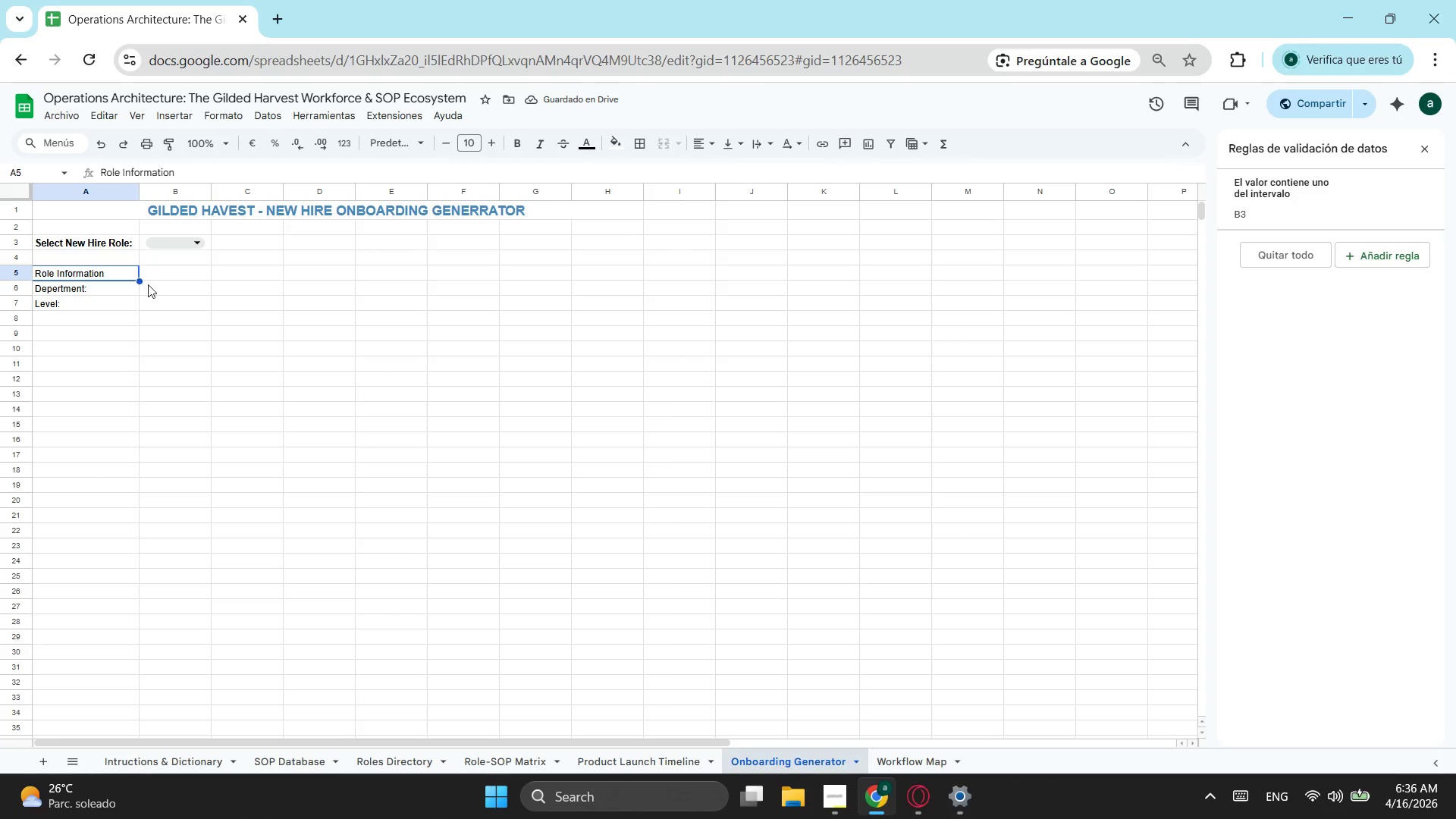 
left_click([155, 287])
 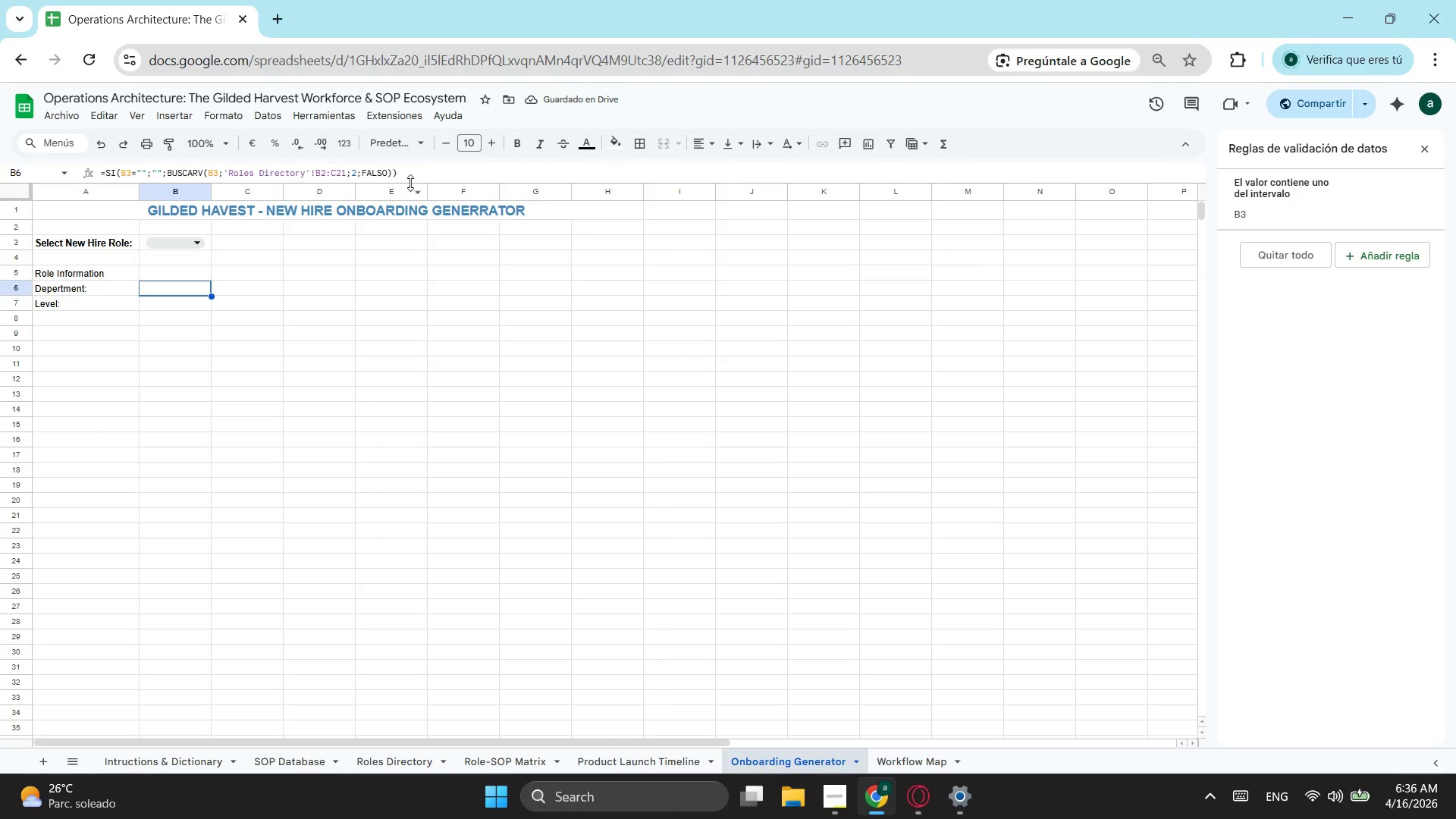 
left_click_drag(start_coordinate=[432, 165], to_coordinate=[89, 185])
 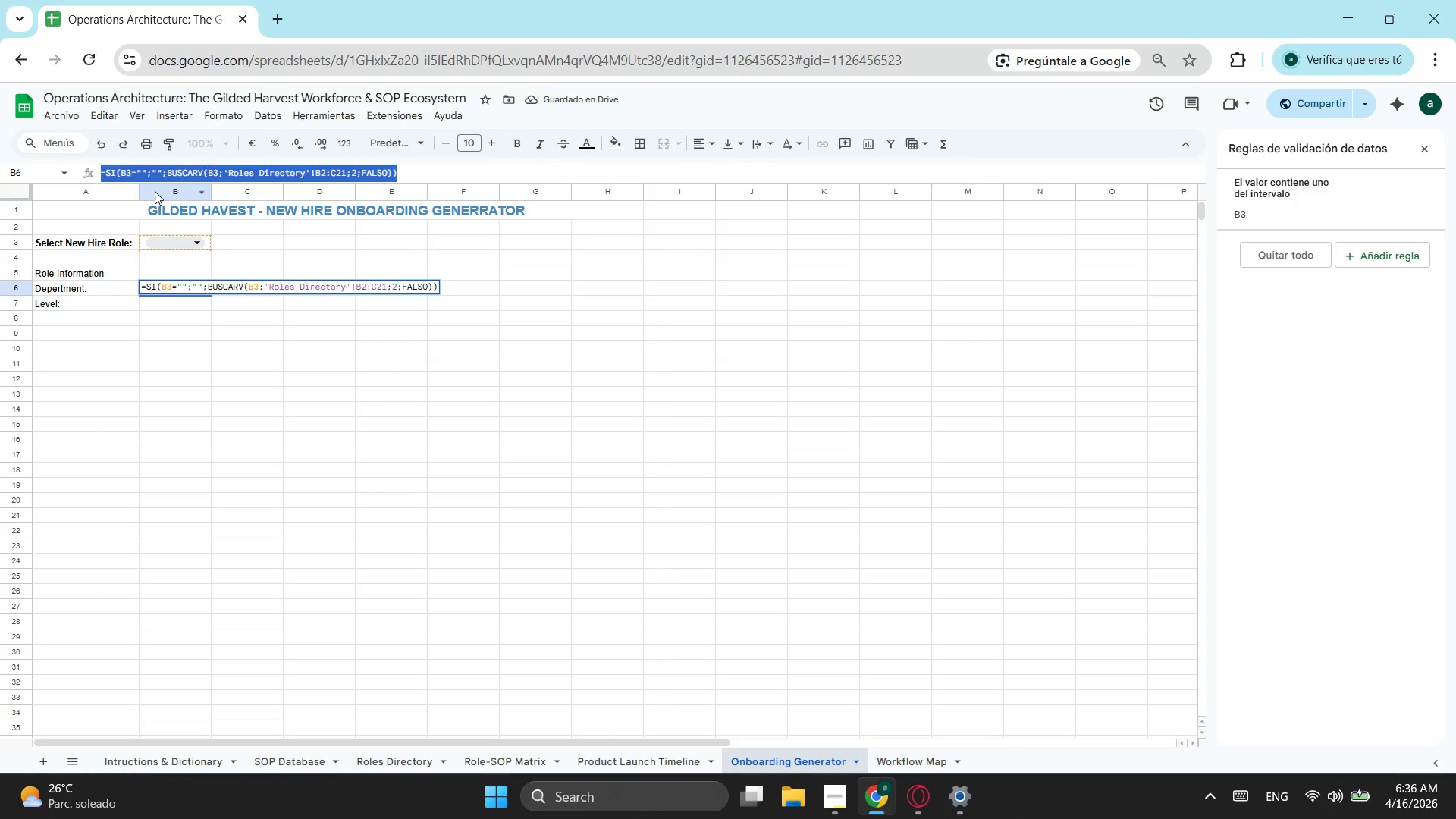 
key(Control+C)
 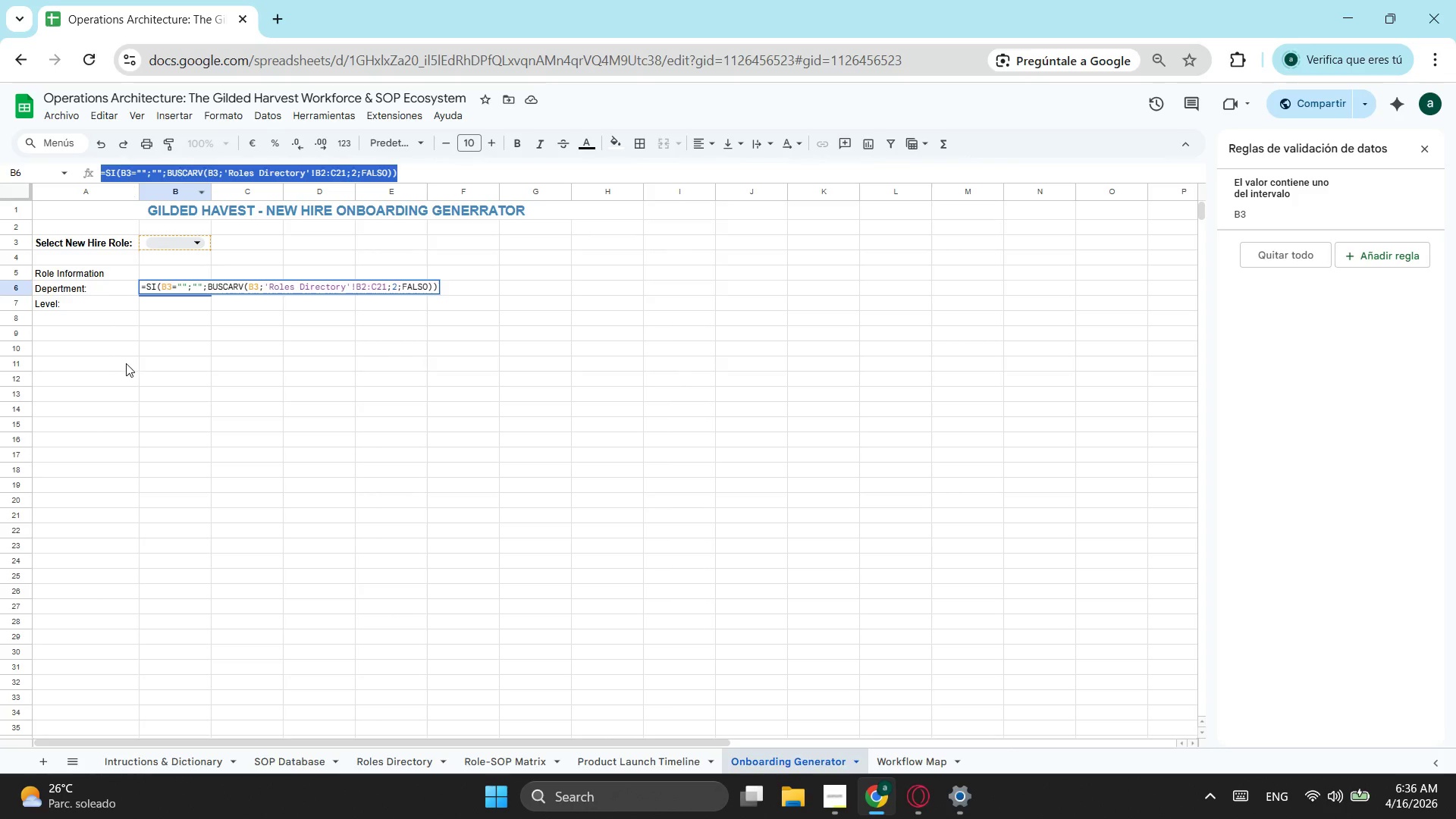 
key(Escape)
 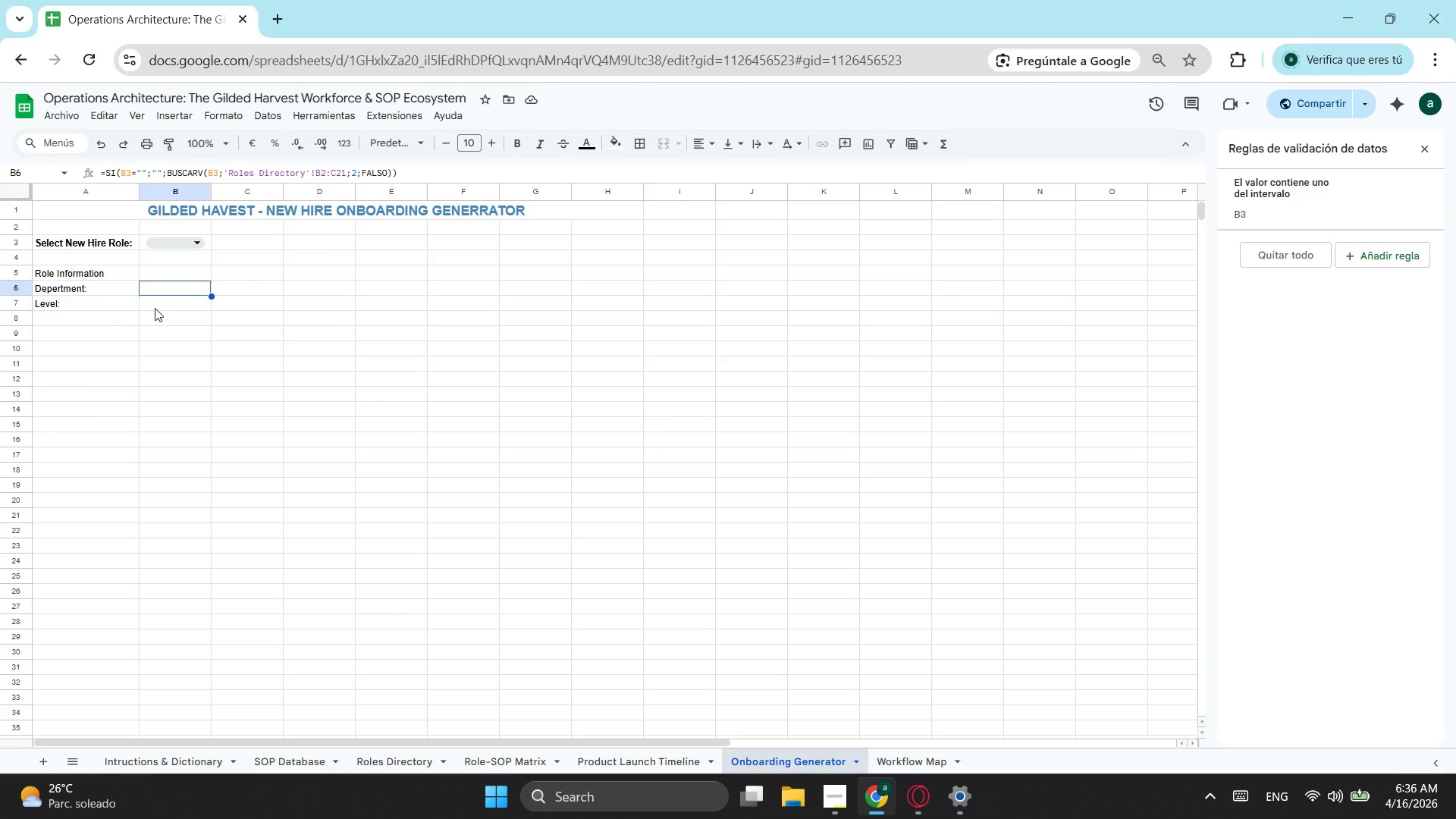 
left_click([155, 308])
 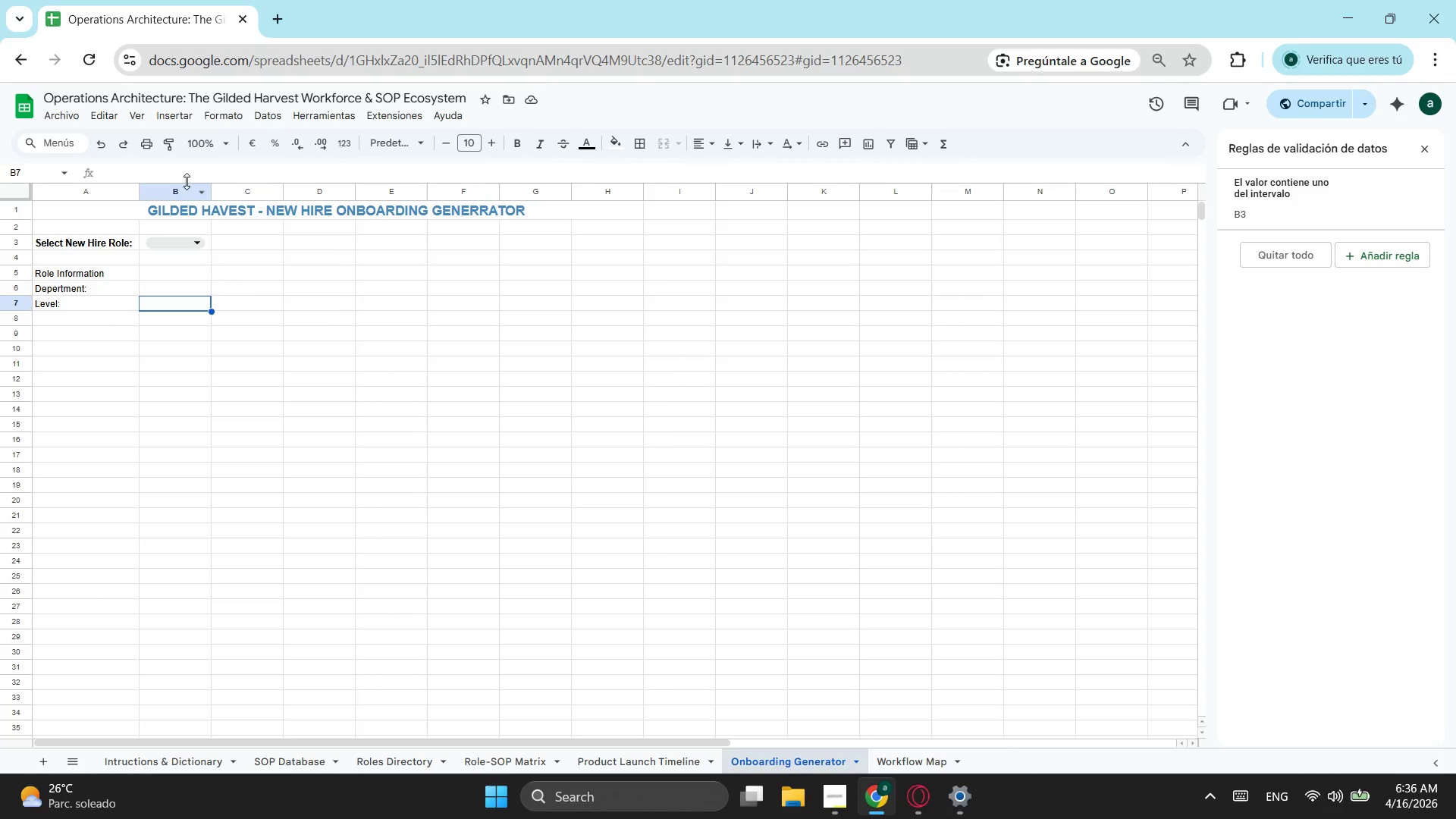 
left_click([185, 176])
 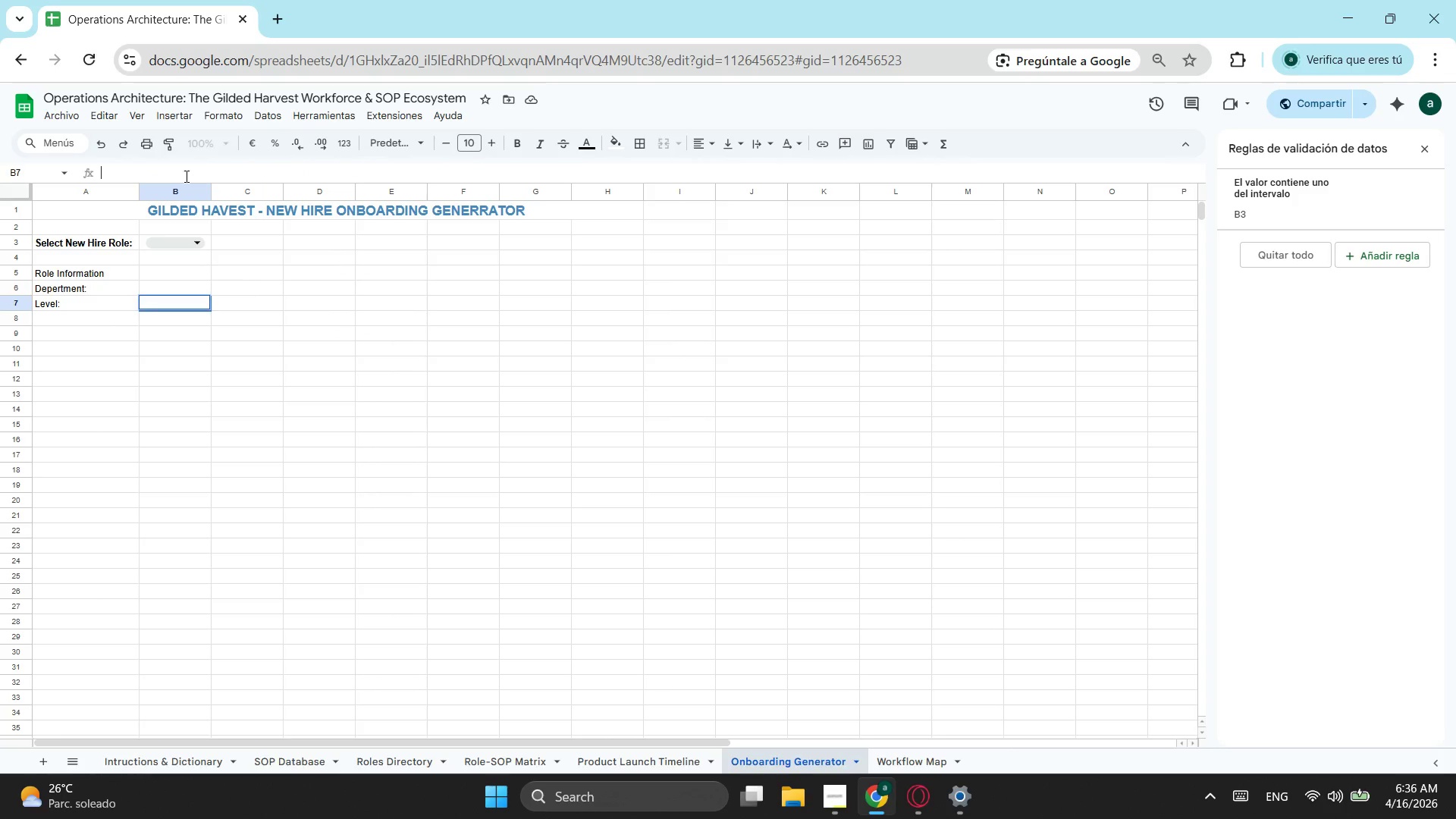 
key(Control+V)
 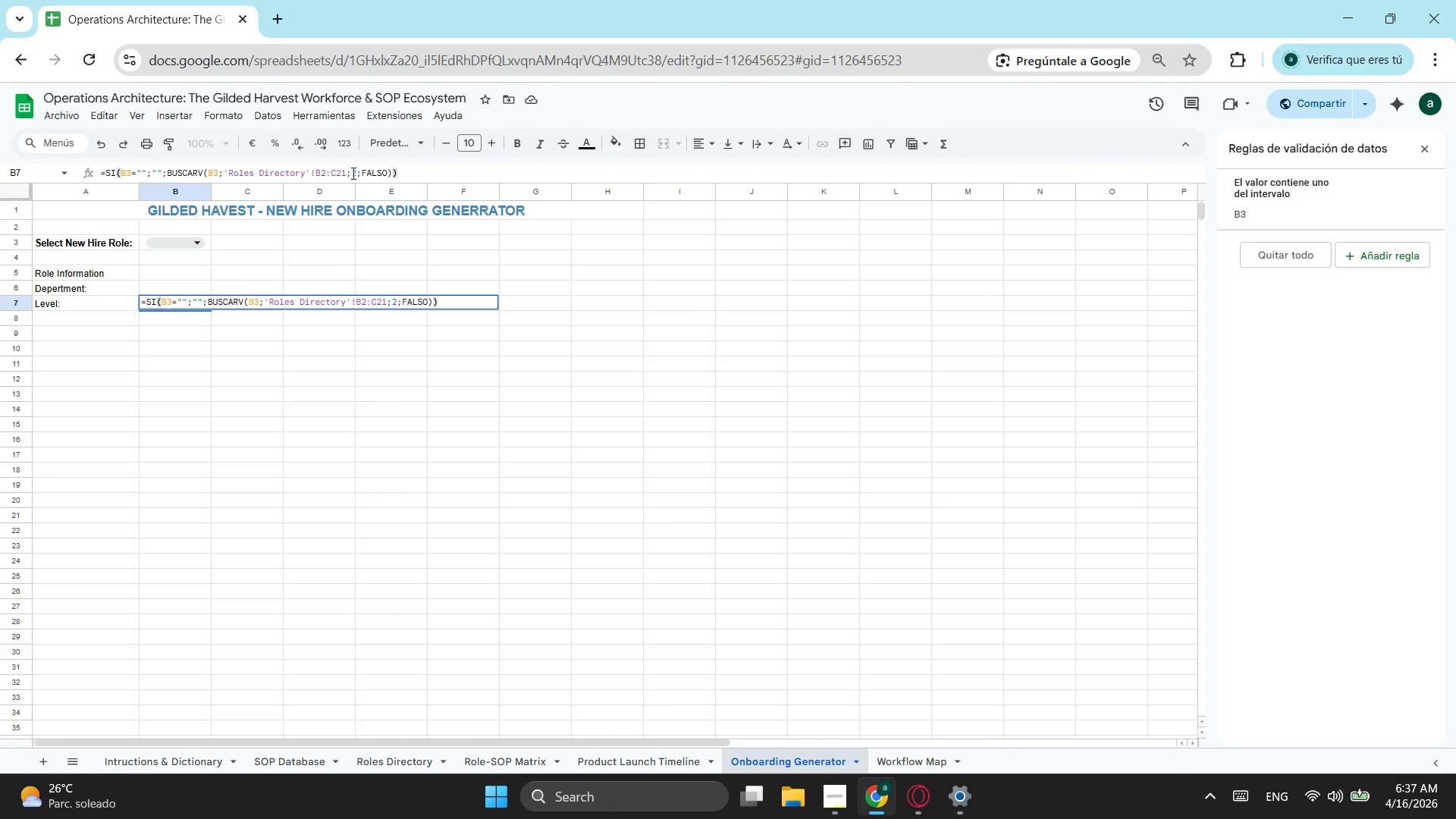 
left_click([334, 174])
 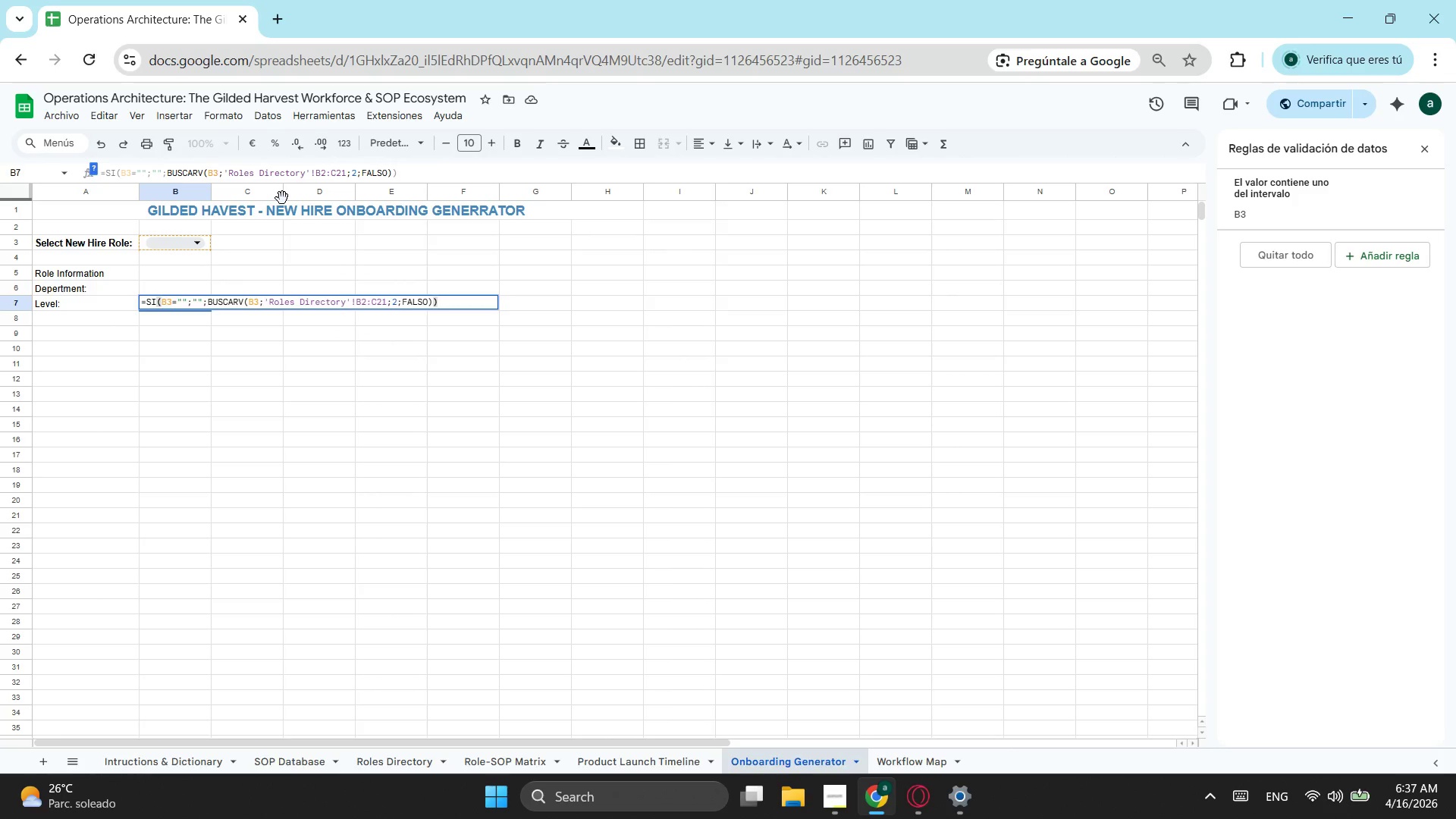 
key(Backspace)
 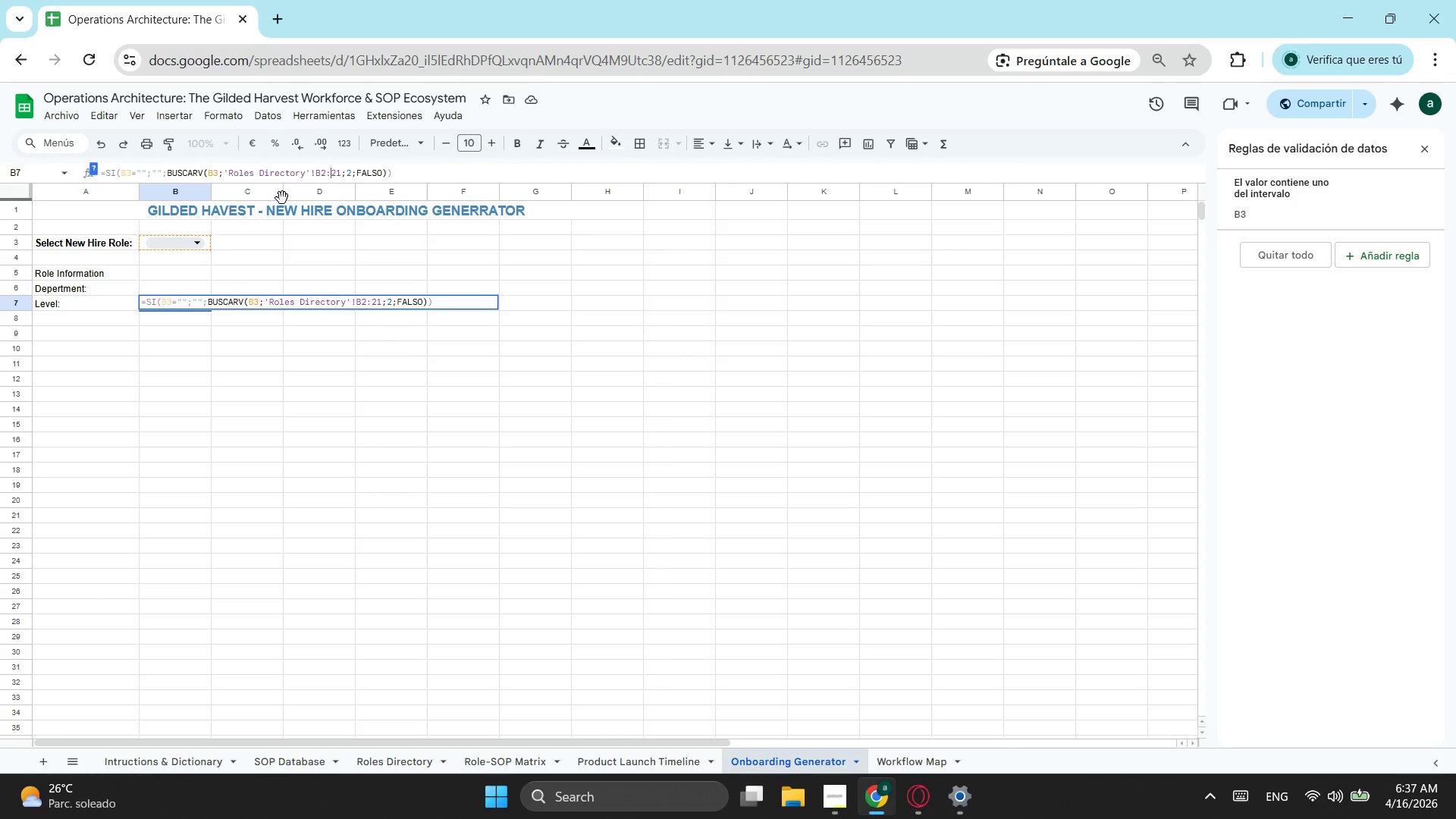 
key(D)
 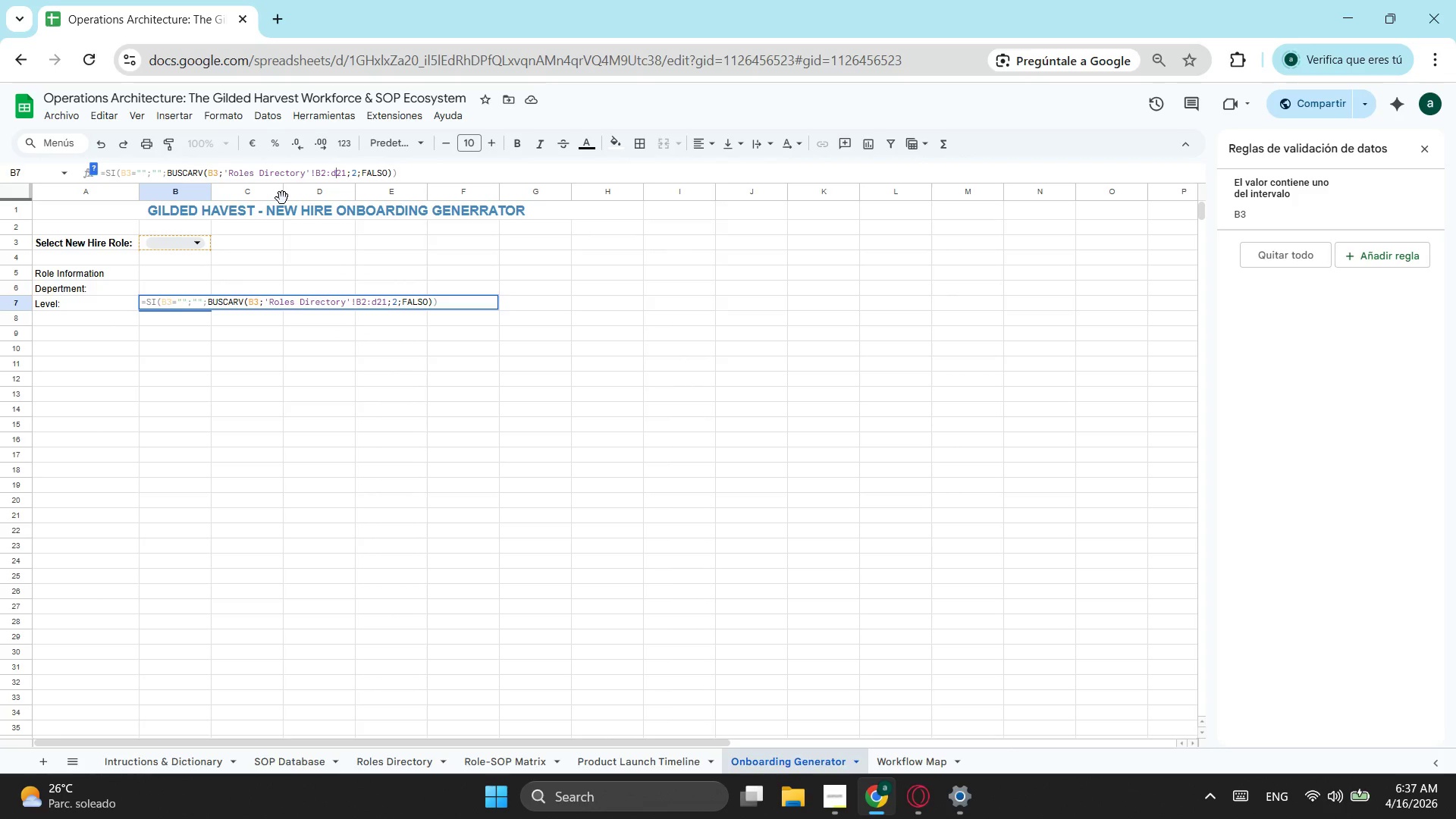 
key(ArrowRight)
 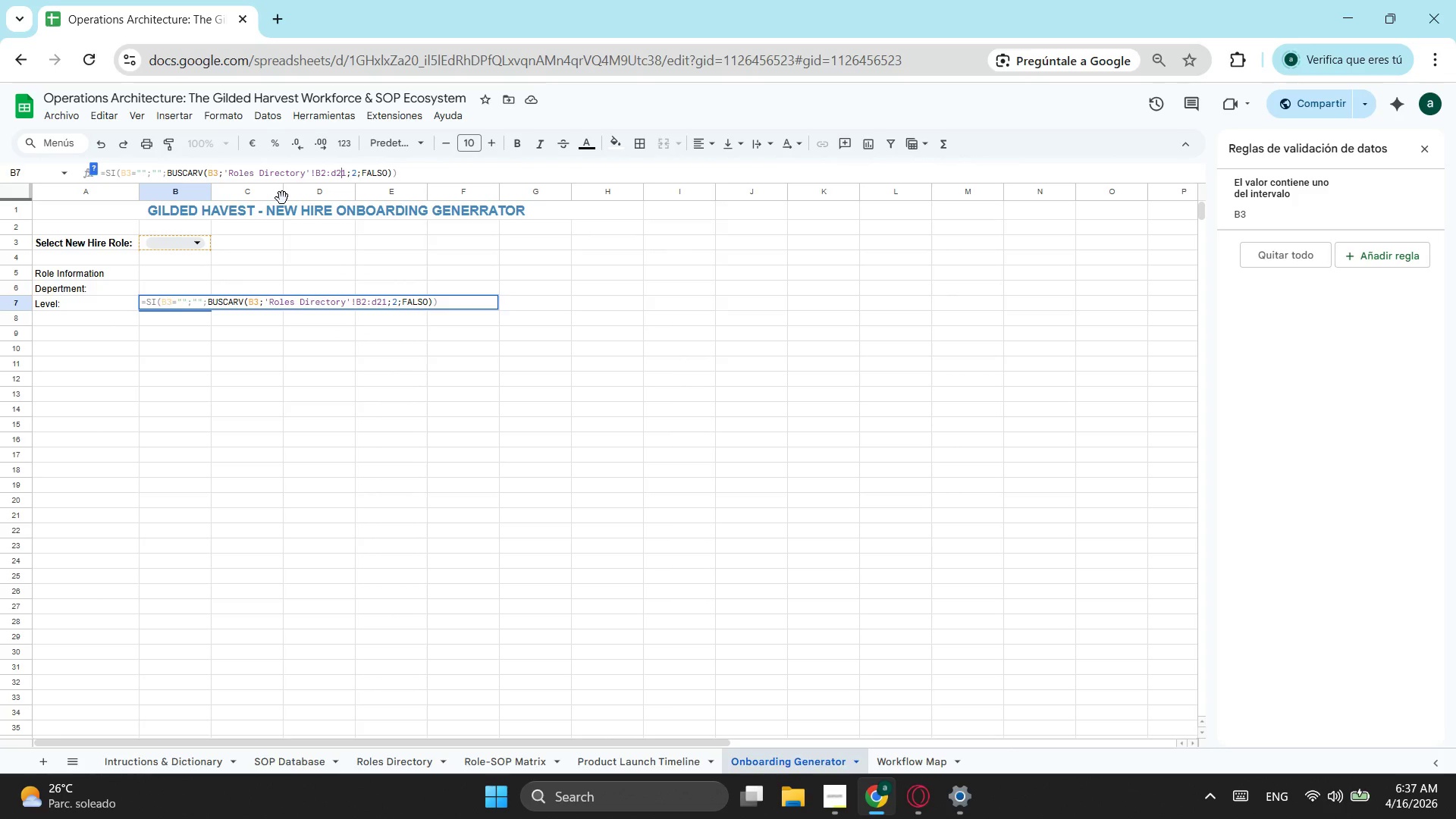 
key(ArrowRight)
 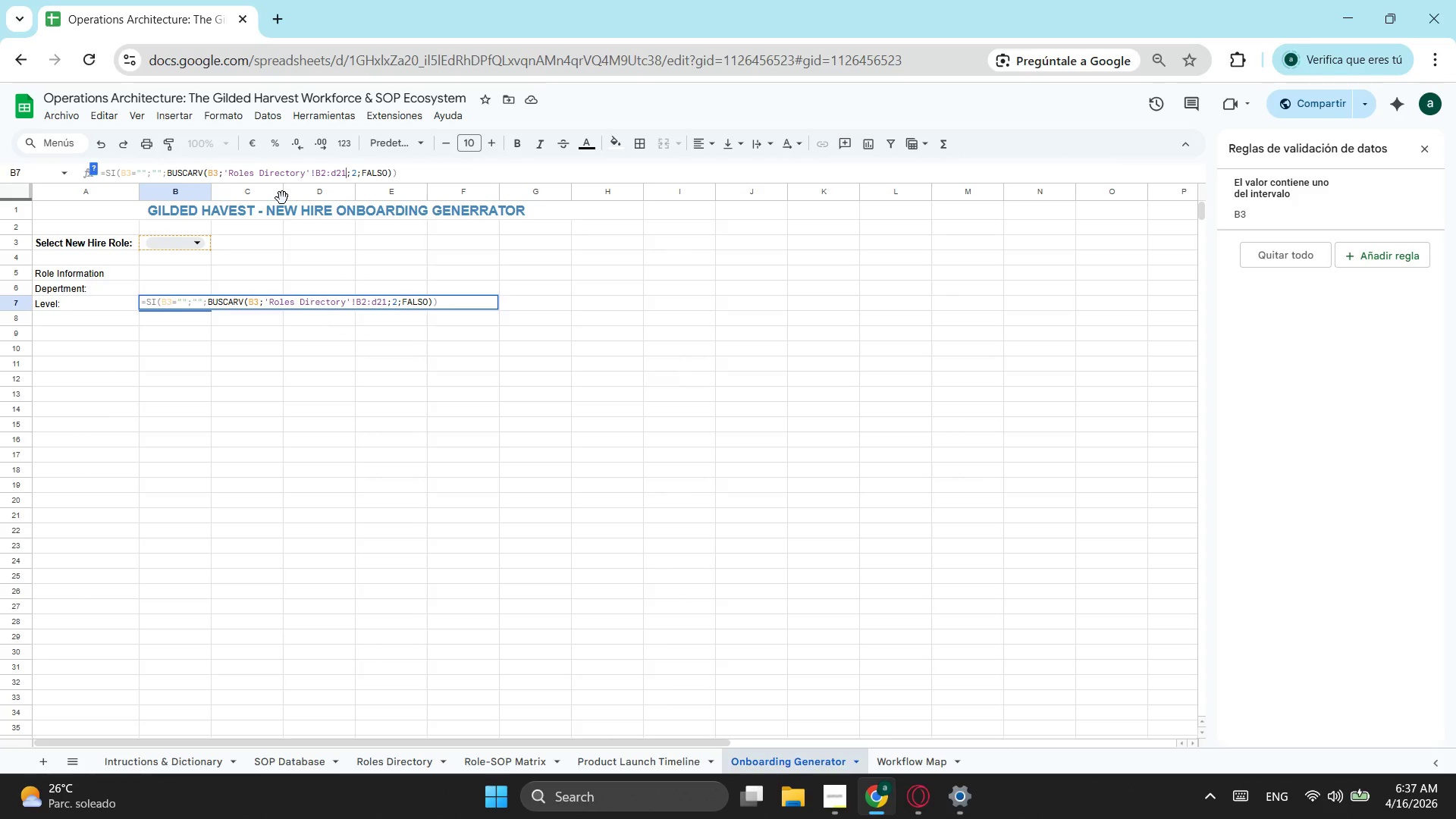 
key(ArrowRight)
 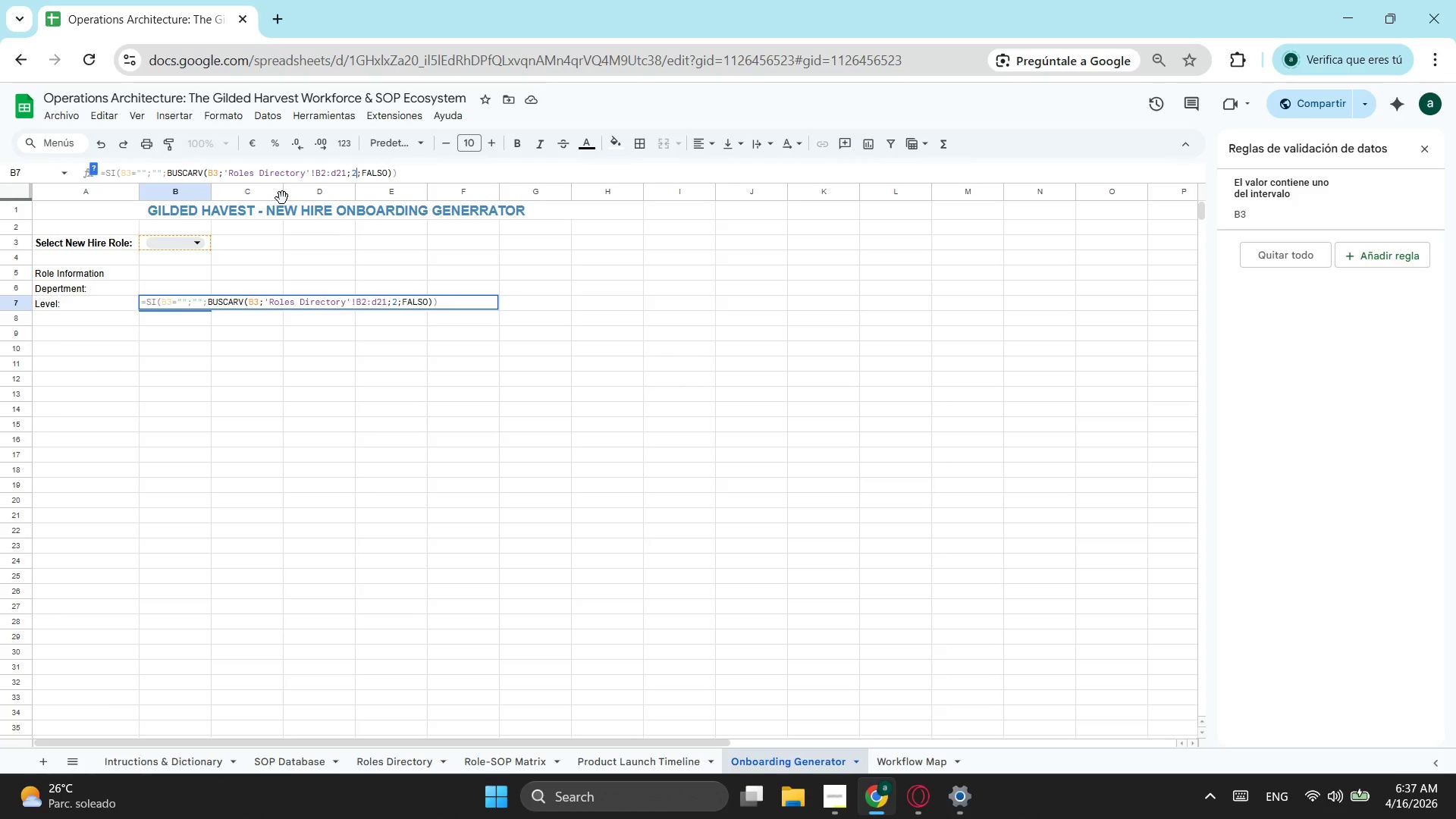 
key(ArrowRight)
 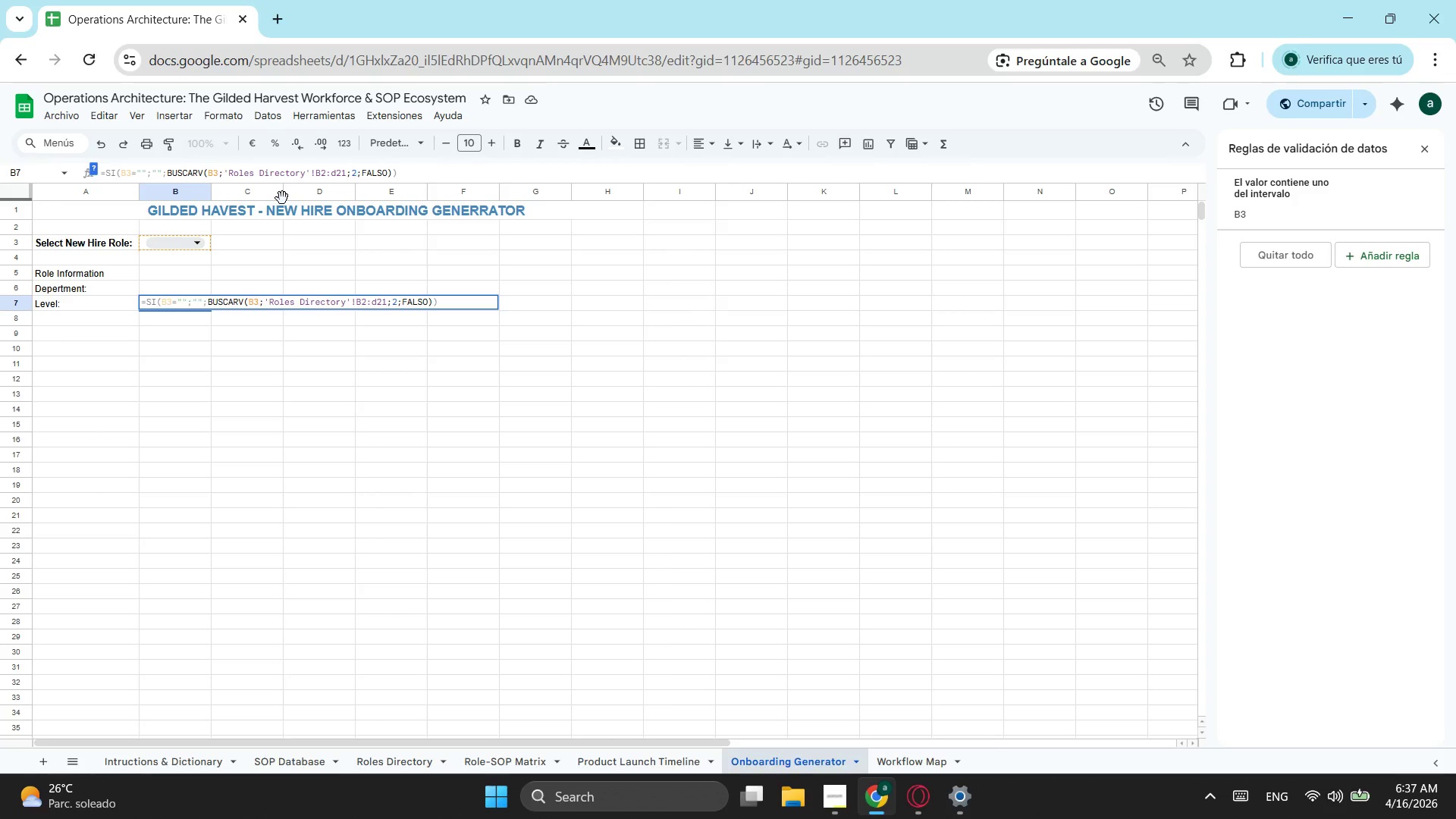 
key(Backspace)
 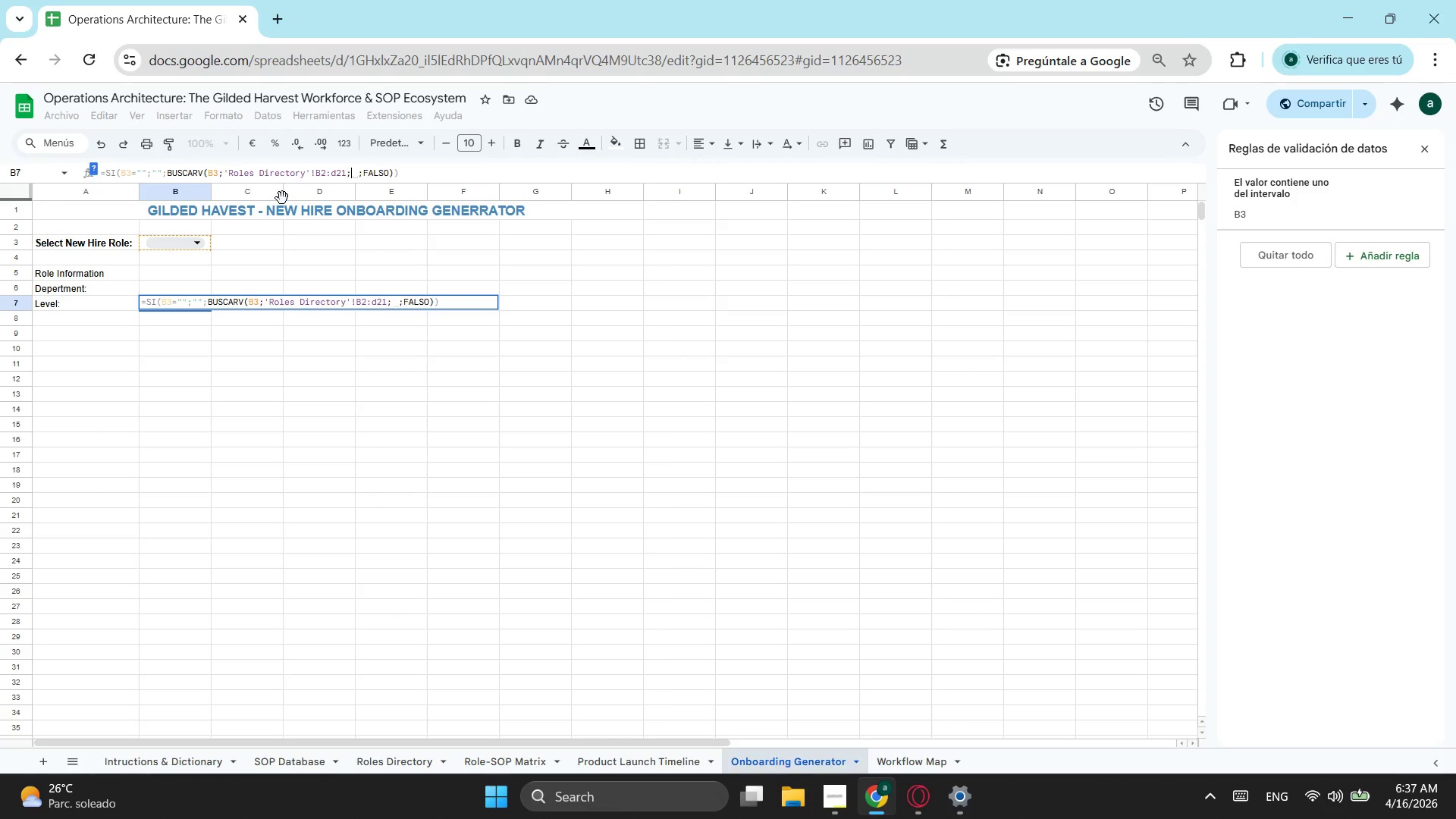 
key(3)
 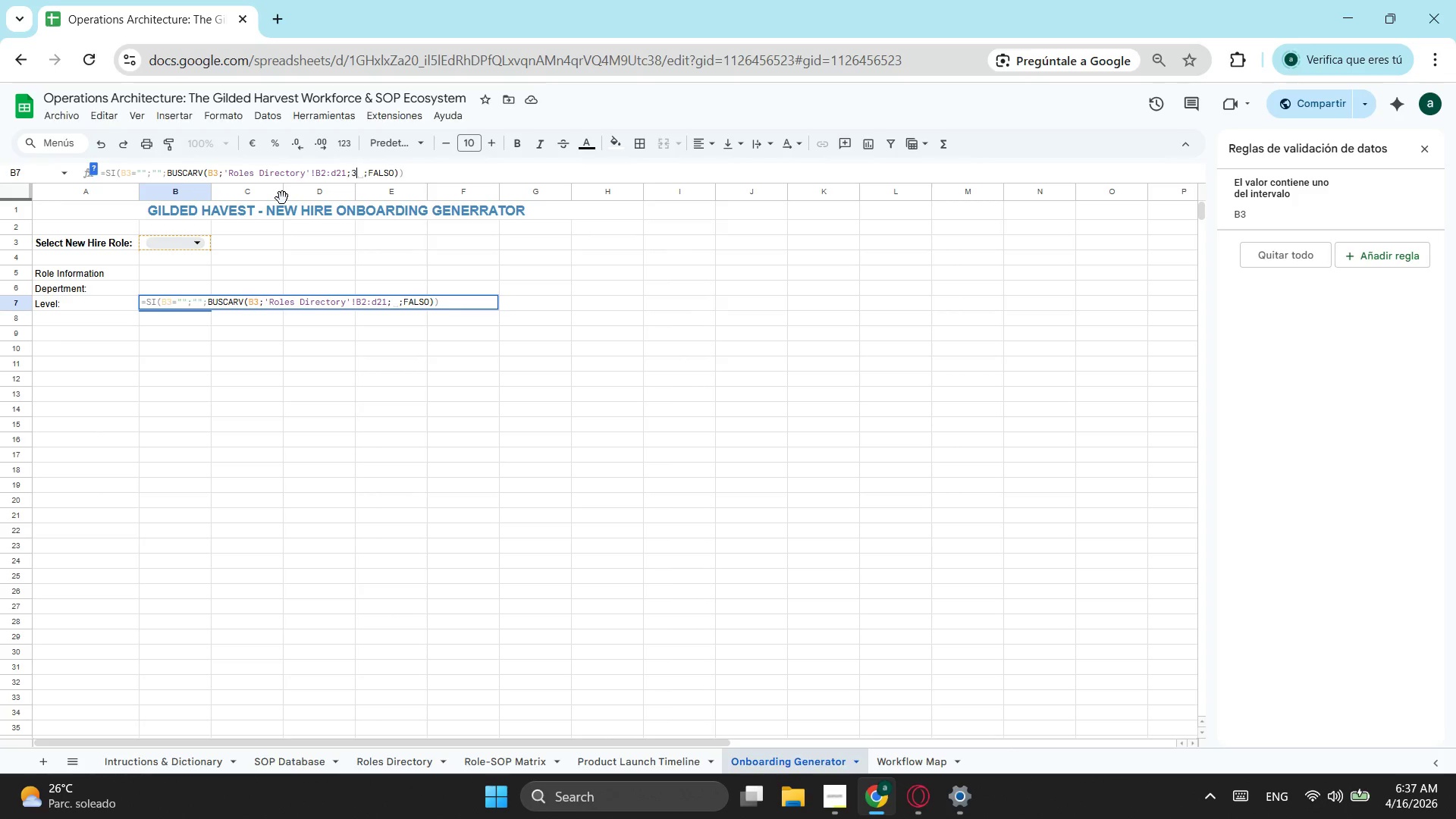 
key(Enter)
 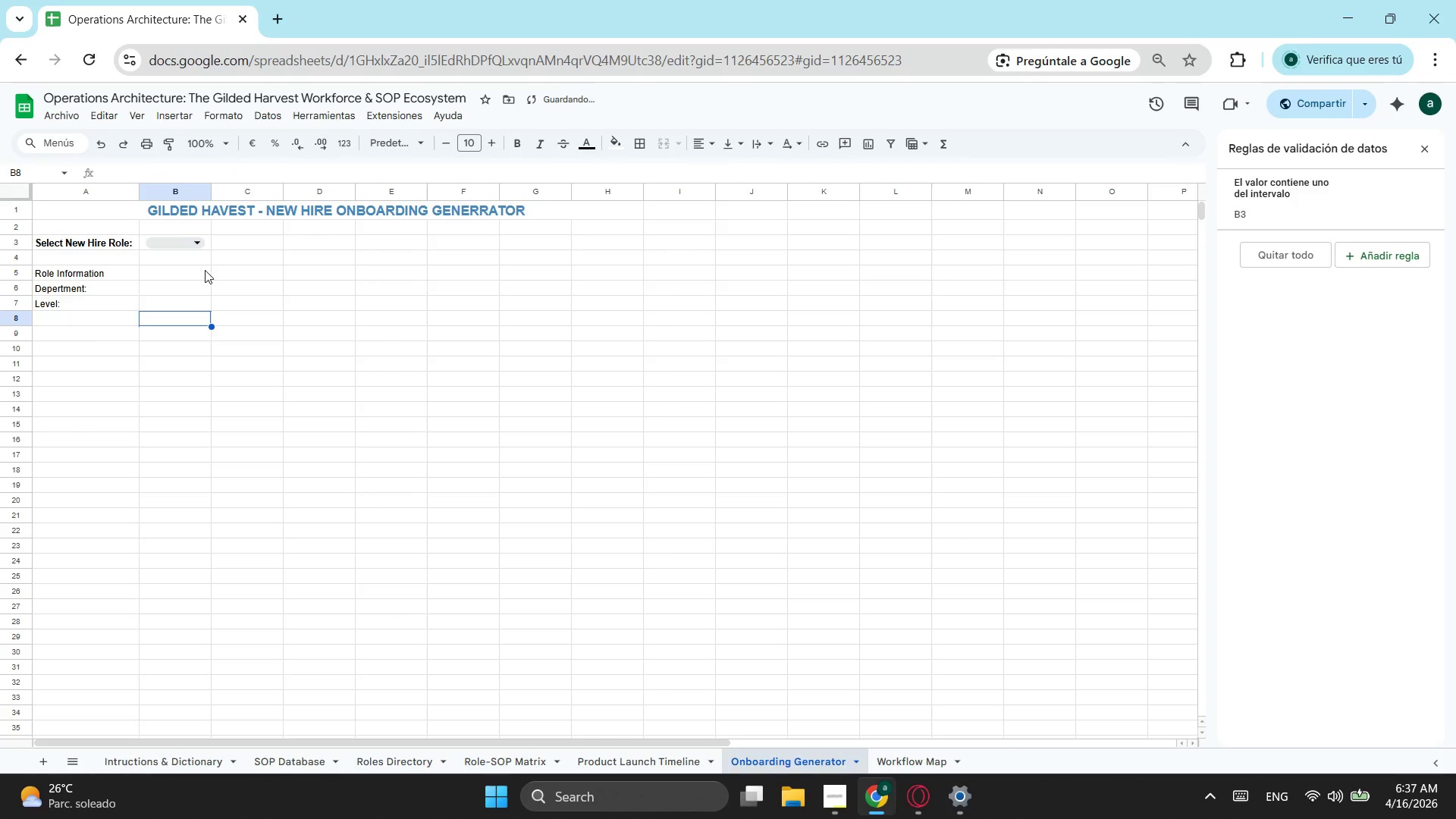 
left_click([181, 238])
 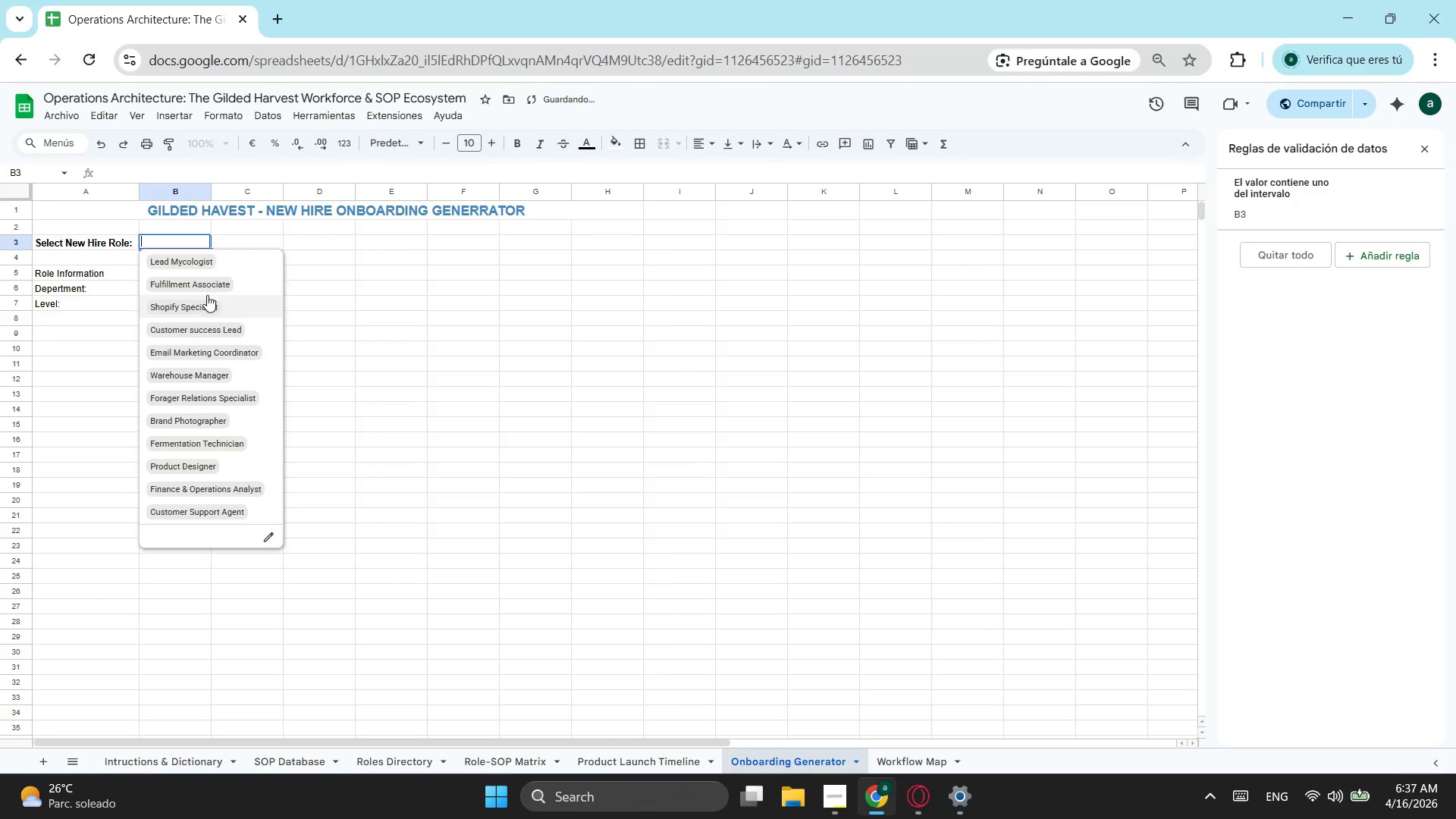 
left_click([213, 306])
 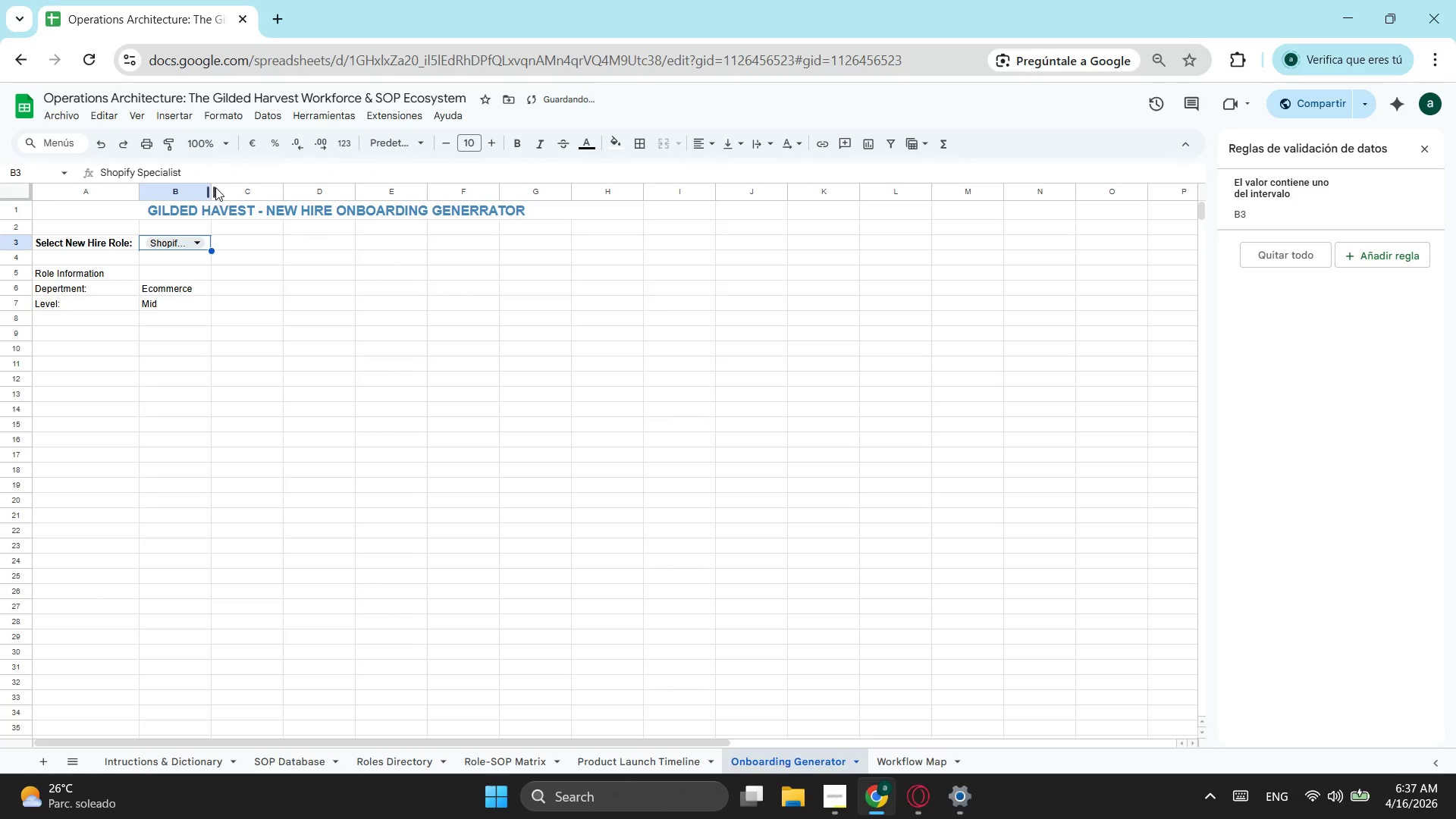 
left_click_drag(start_coordinate=[214, 188], to_coordinate=[253, 195])
 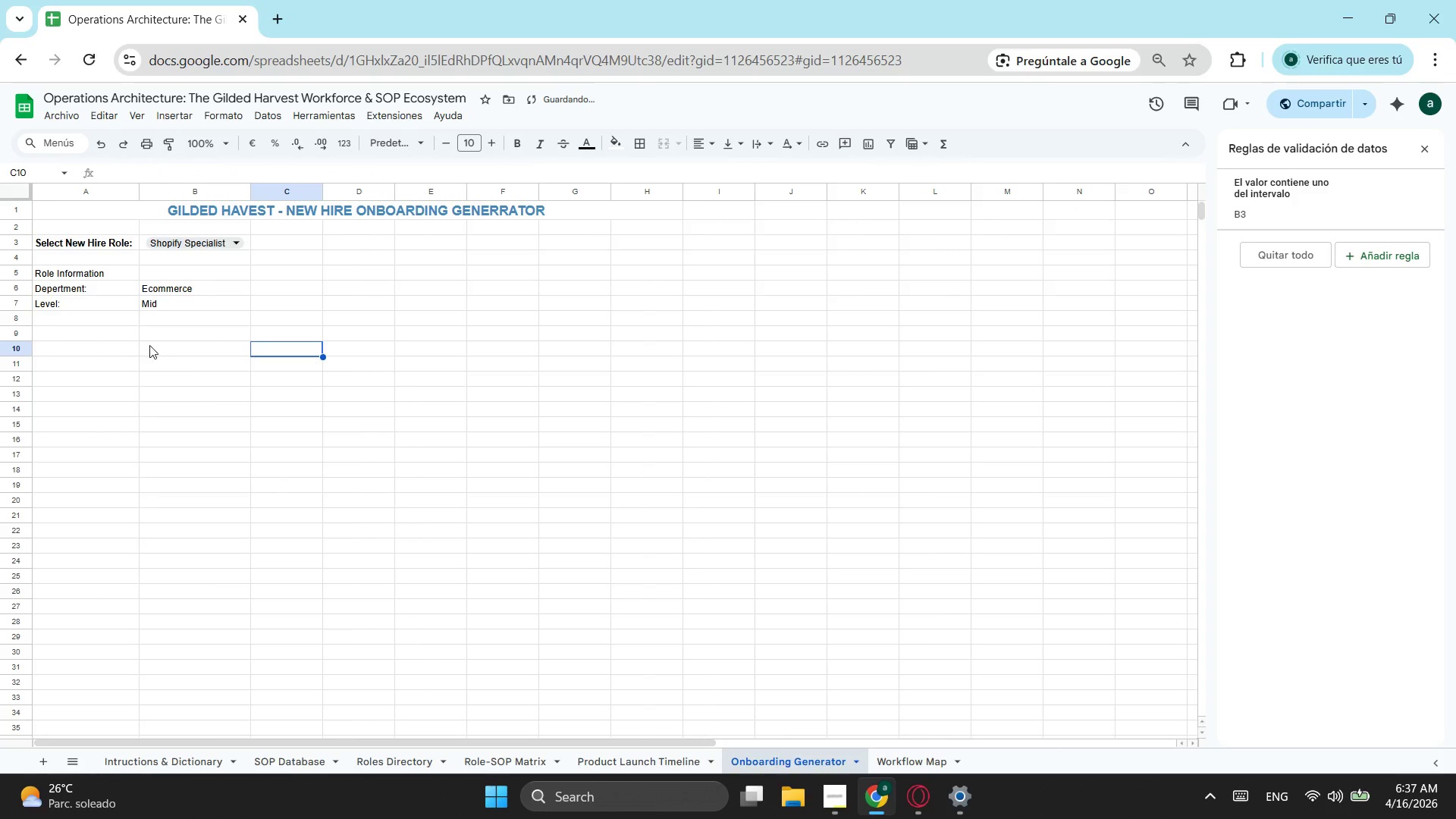 
left_click([55, 318])
 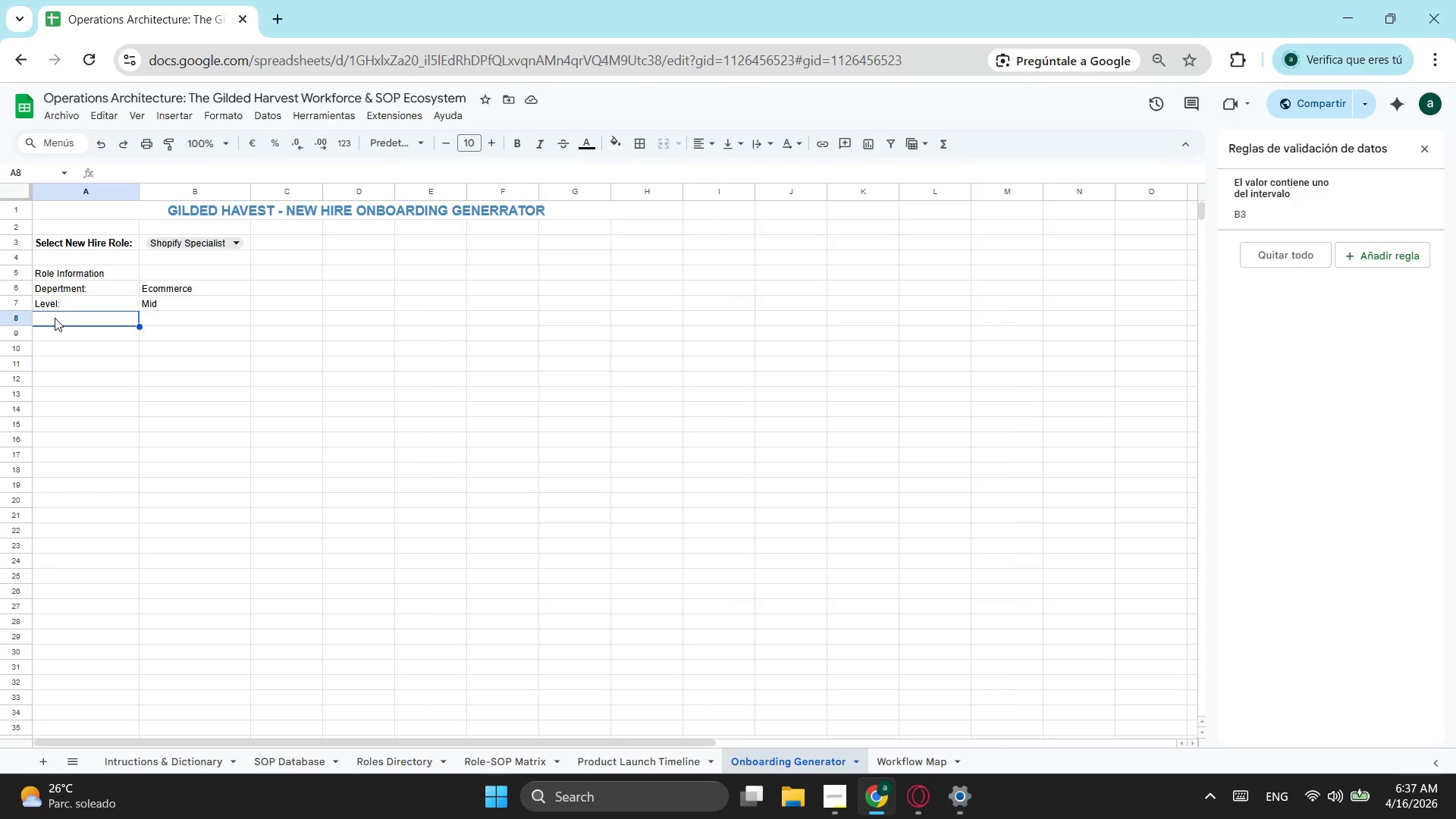 
wait(6.61)
 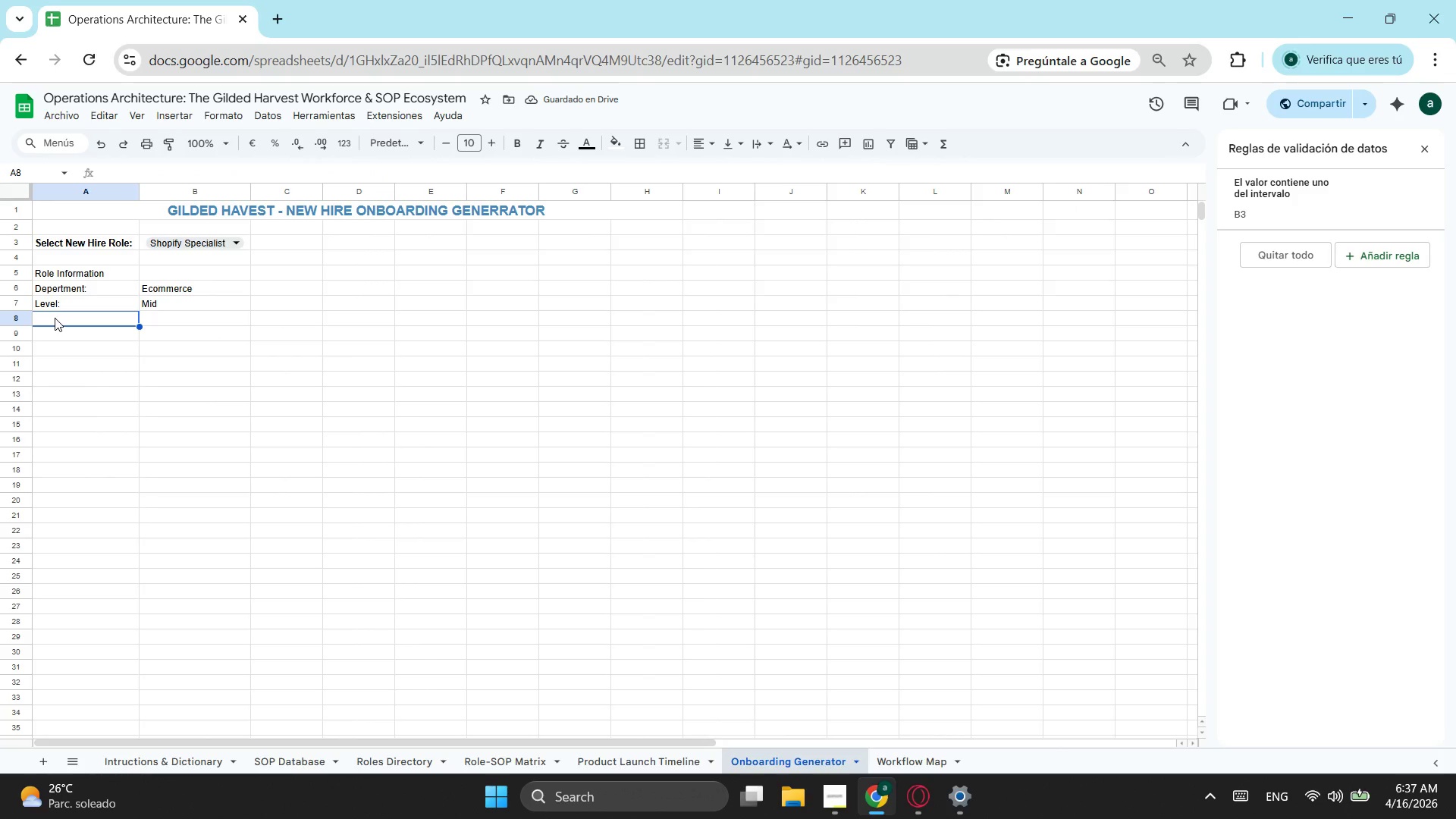 
type(Report Y)
key(Backspace)
type(TO:)
key(Backspace)
key(Backspace)
key(Backspace)
type(To;)
key(Backspace)
type(:)
key(Tab)
 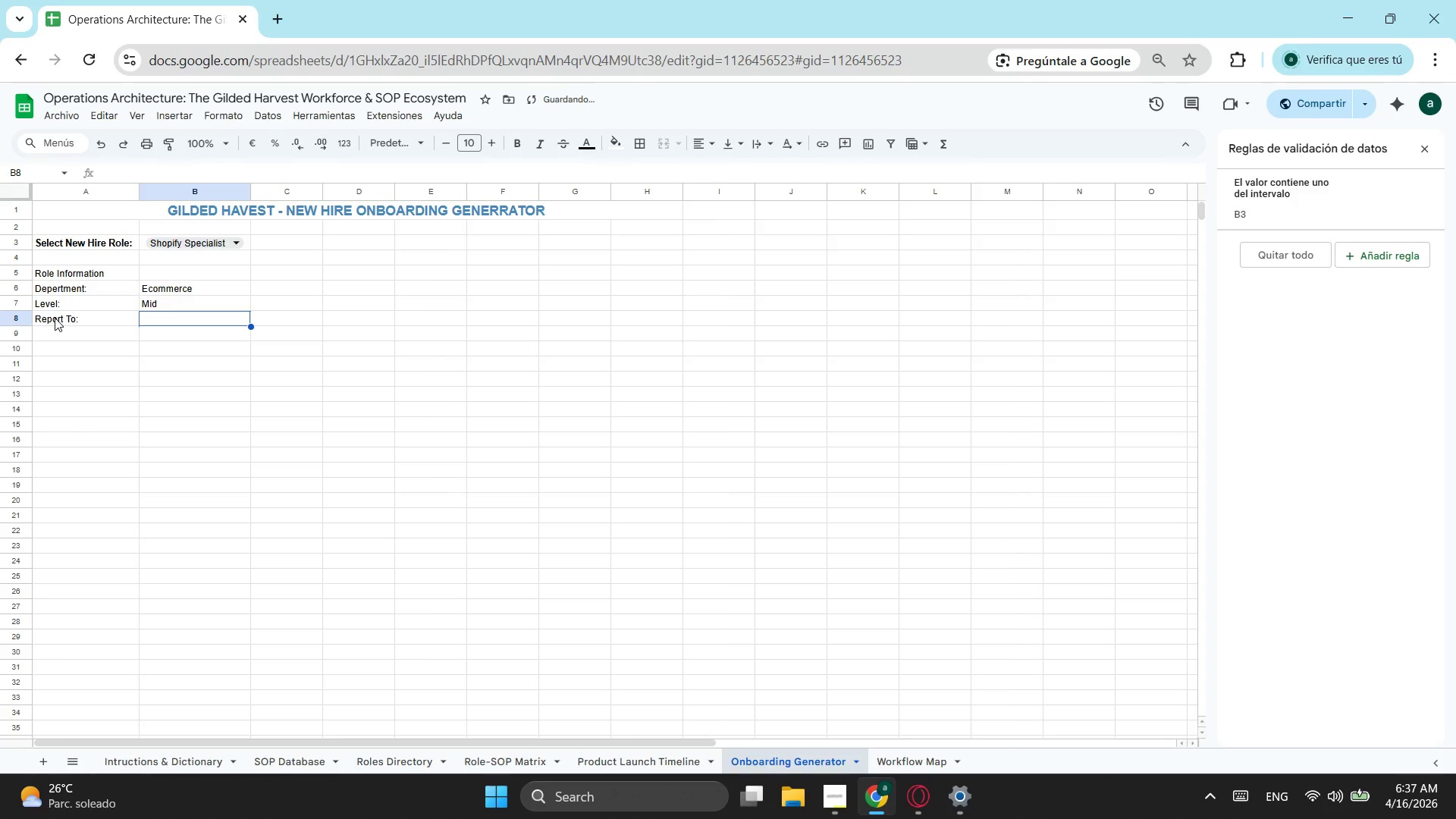 
left_click([177, 303])
 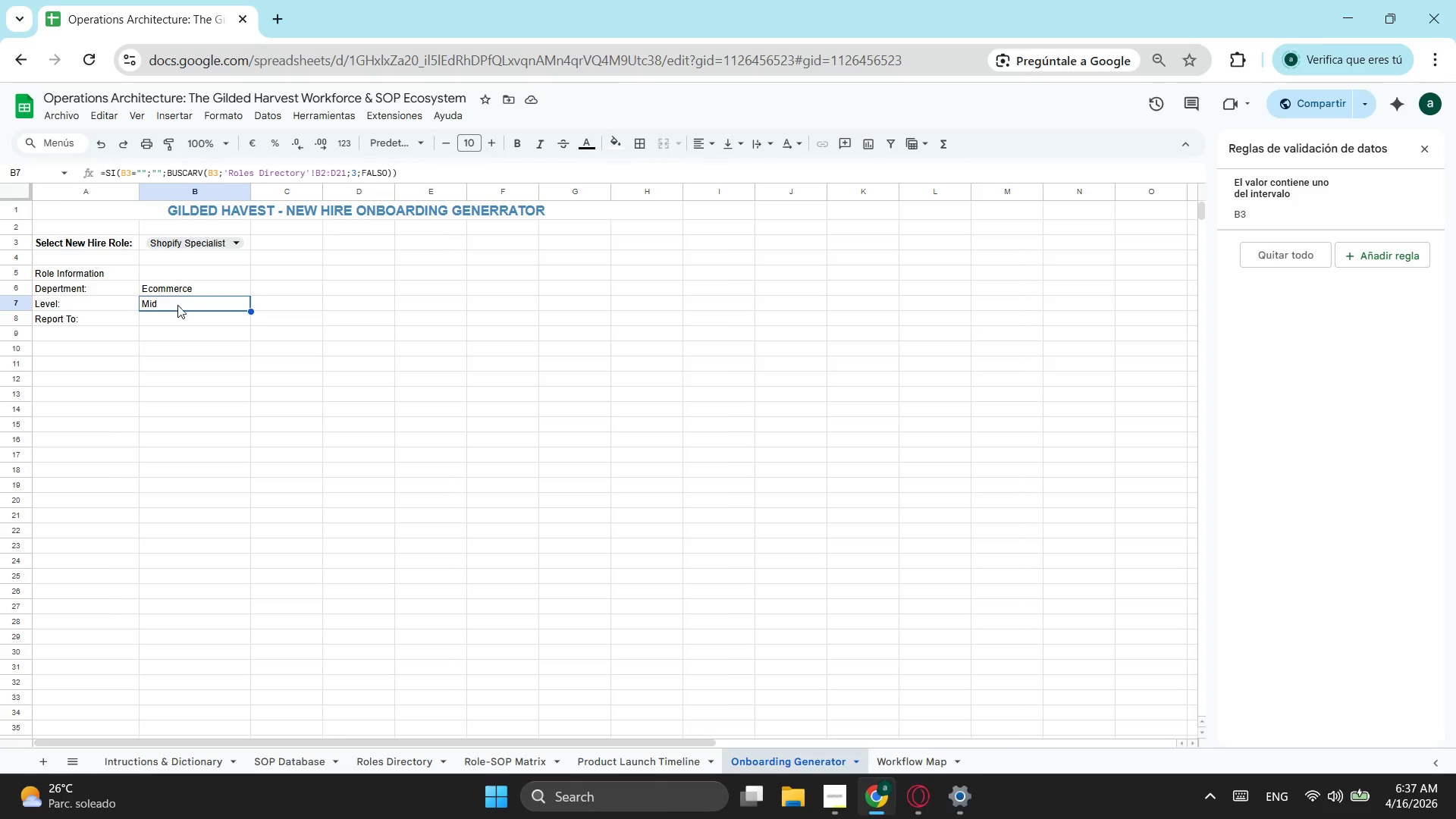 
wait(11.94)
 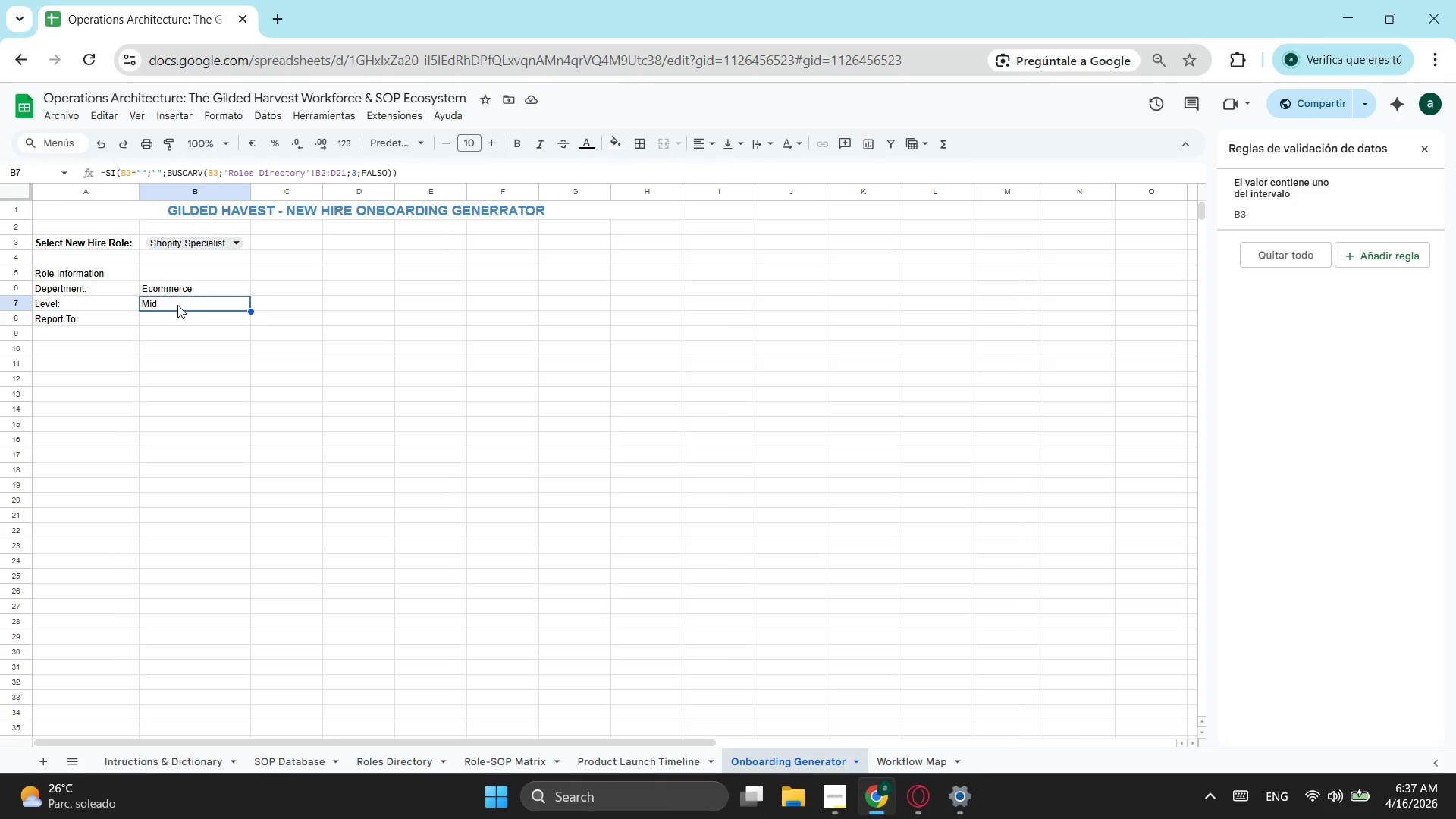 
left_click_drag(start_coordinate=[408, 176], to_coordinate=[89, 174])
 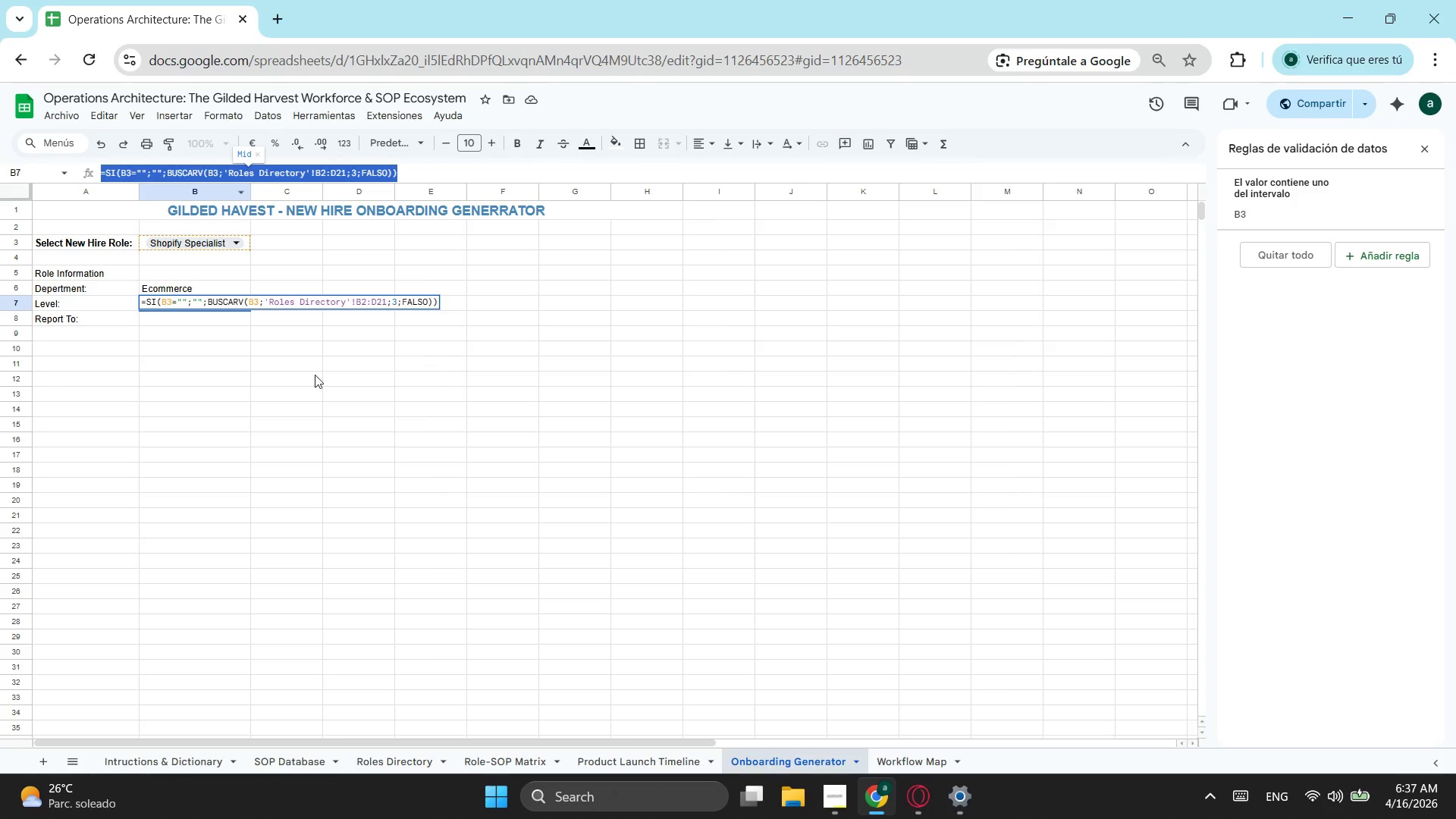 
key(Escape)
 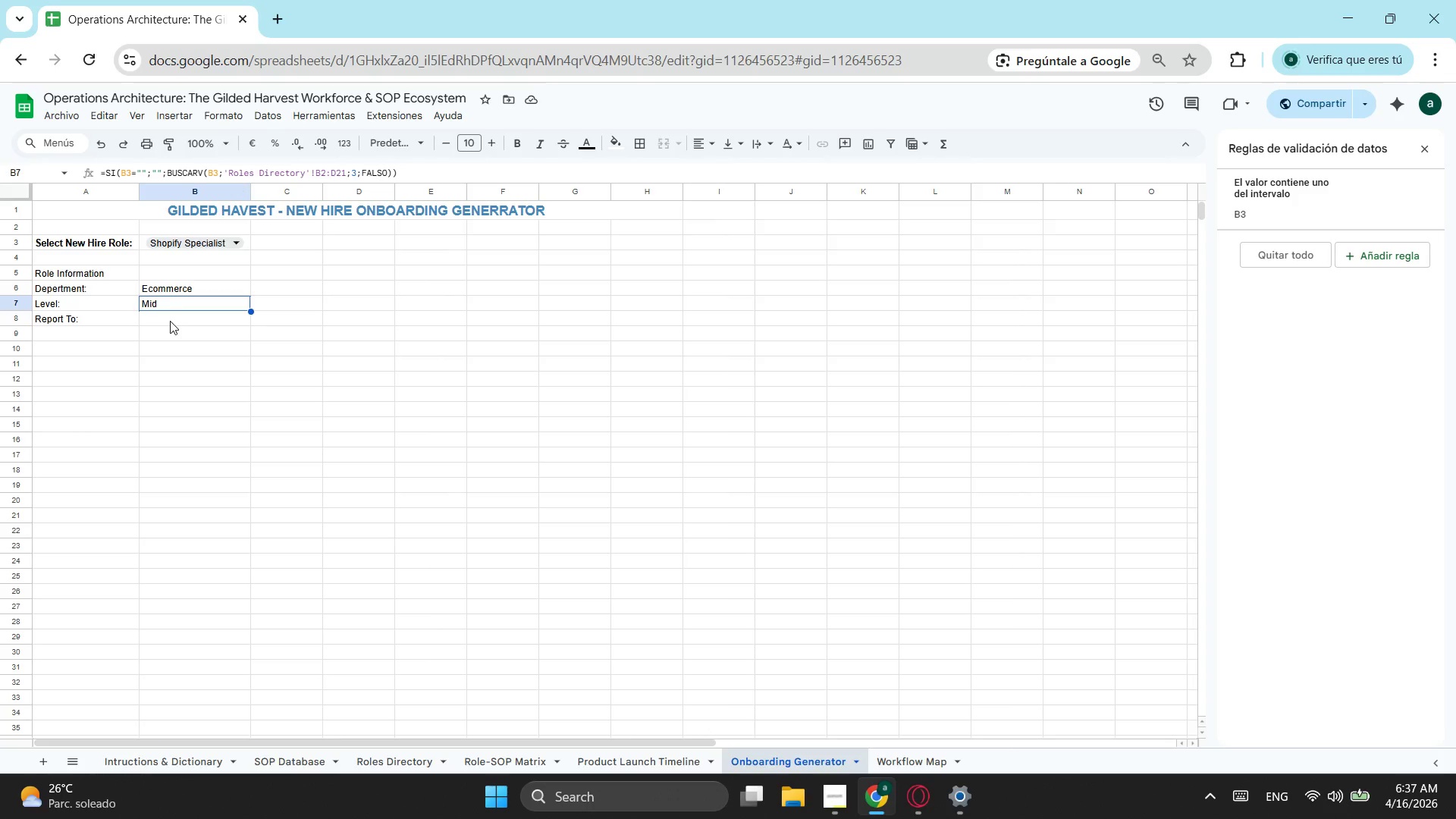 
left_click([170, 321])
 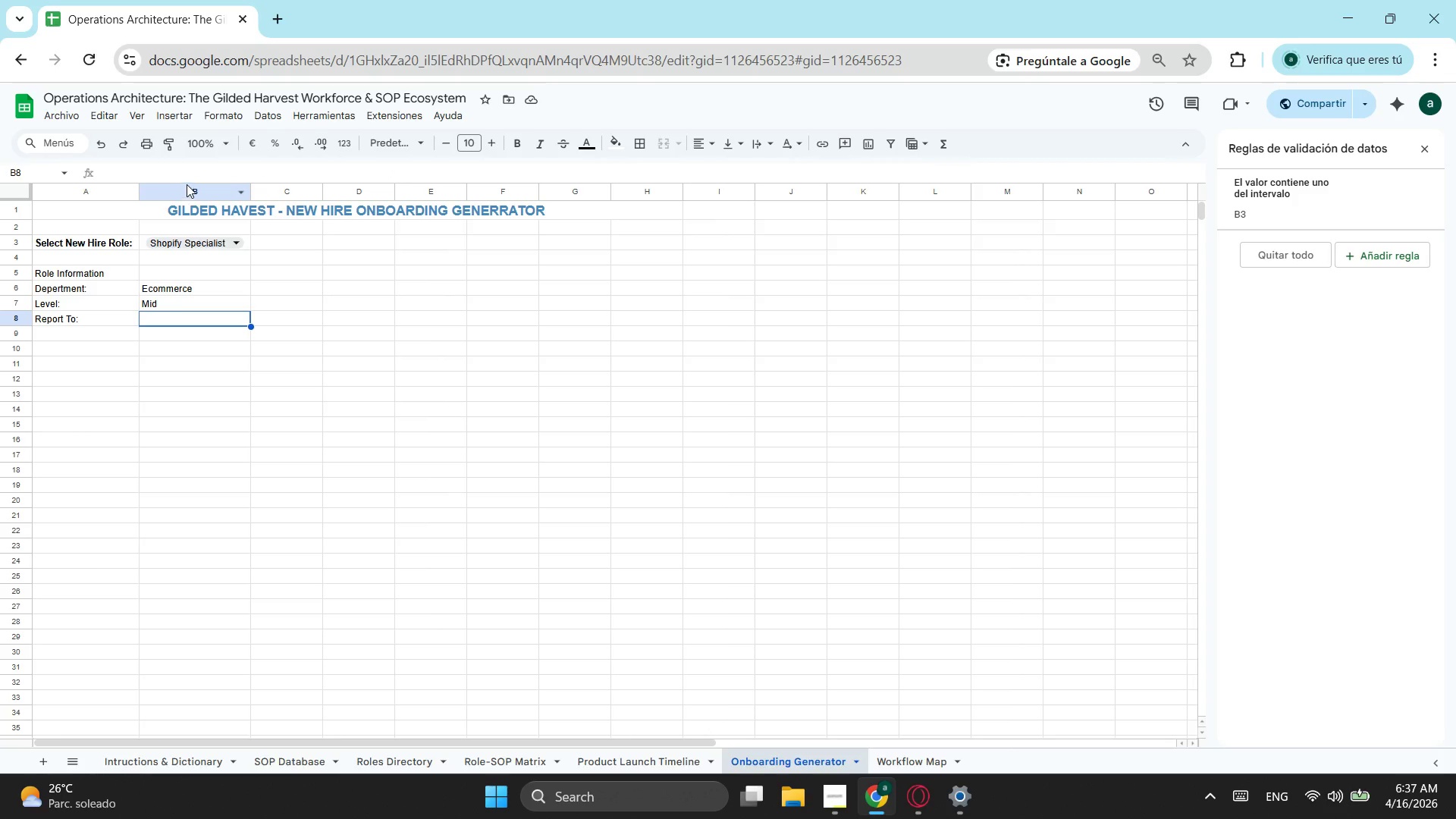 
left_click([187, 183])
 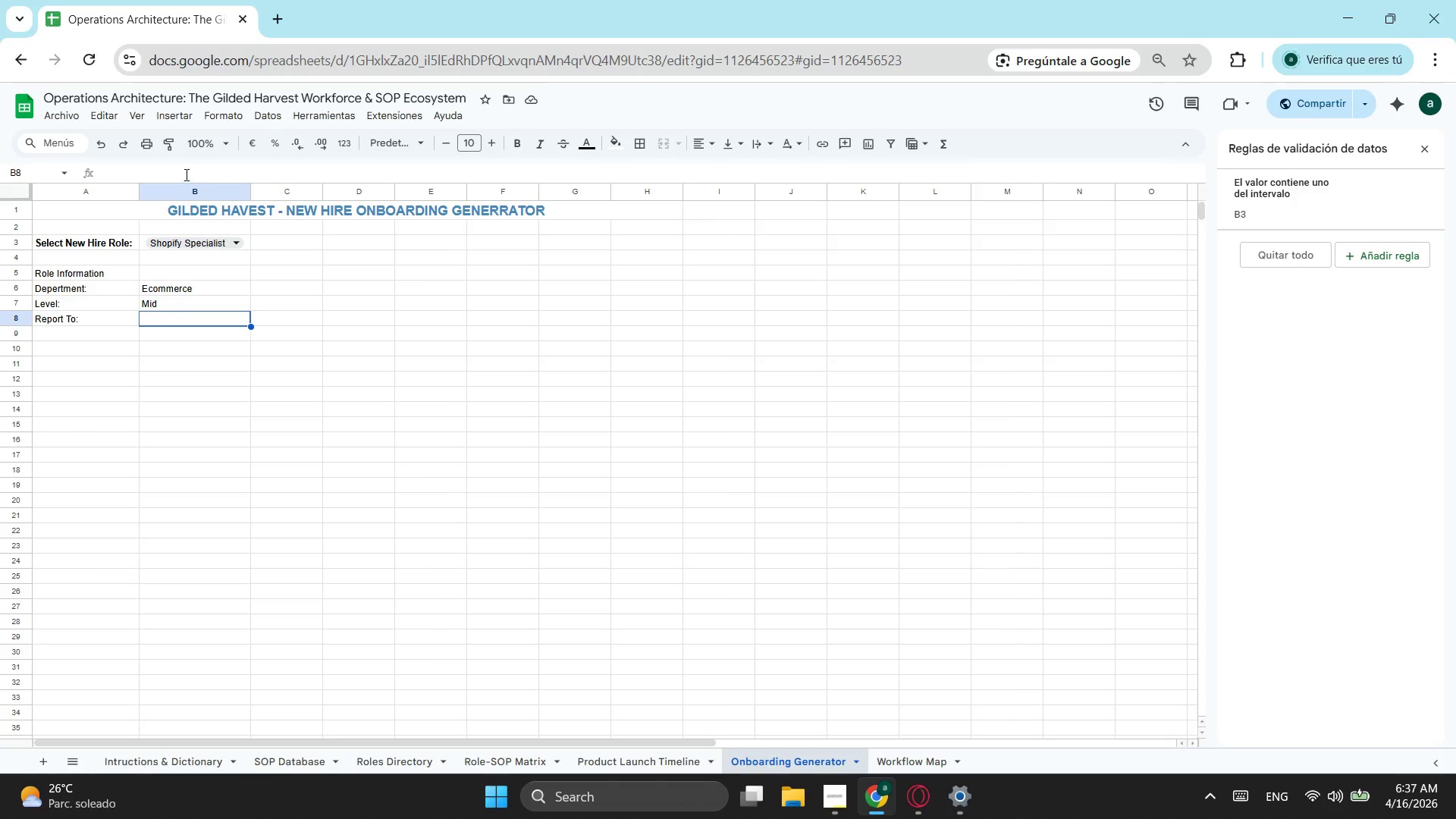 
left_click([185, 174])
 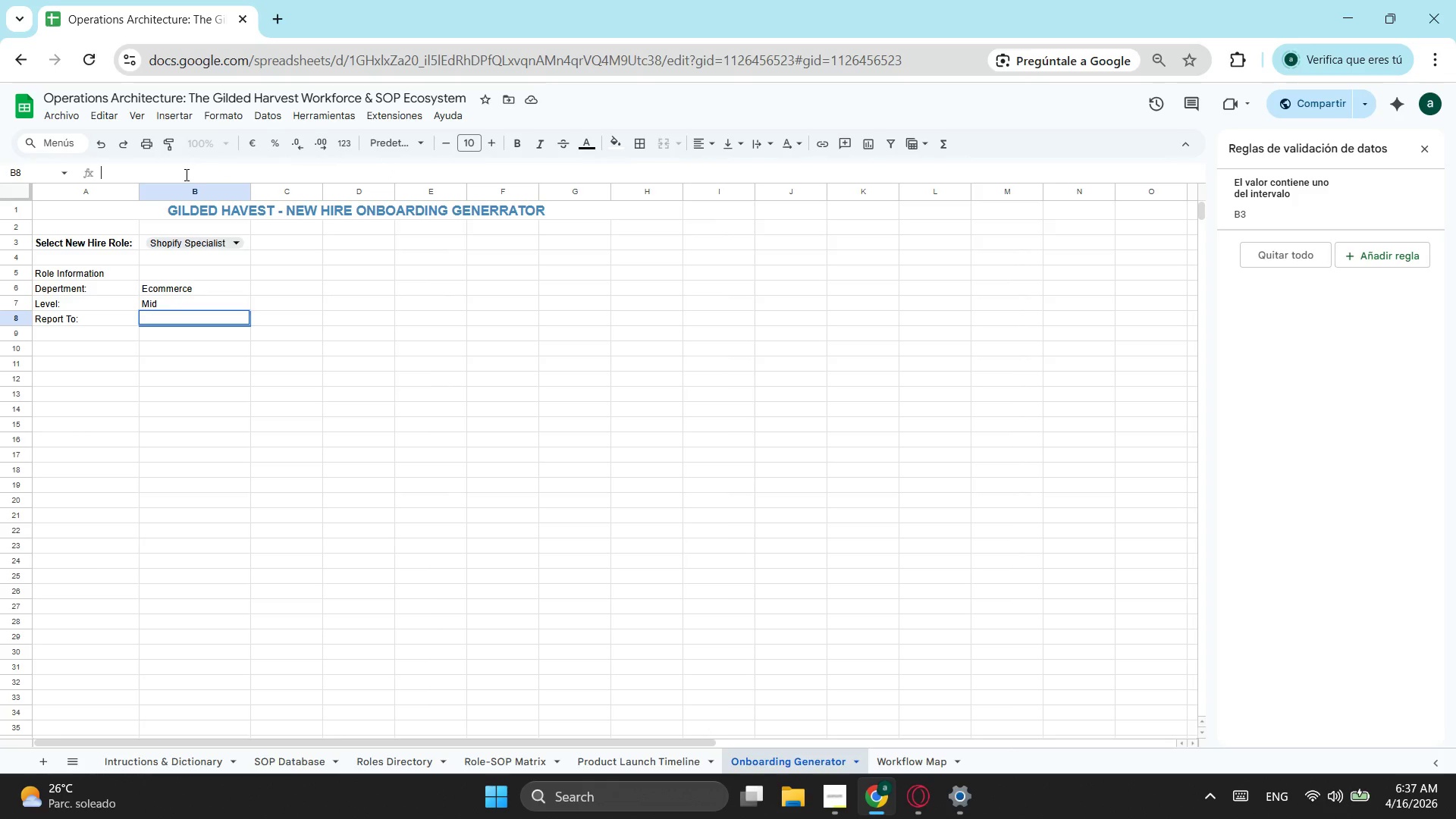 
key(Control+ControlLeft)
 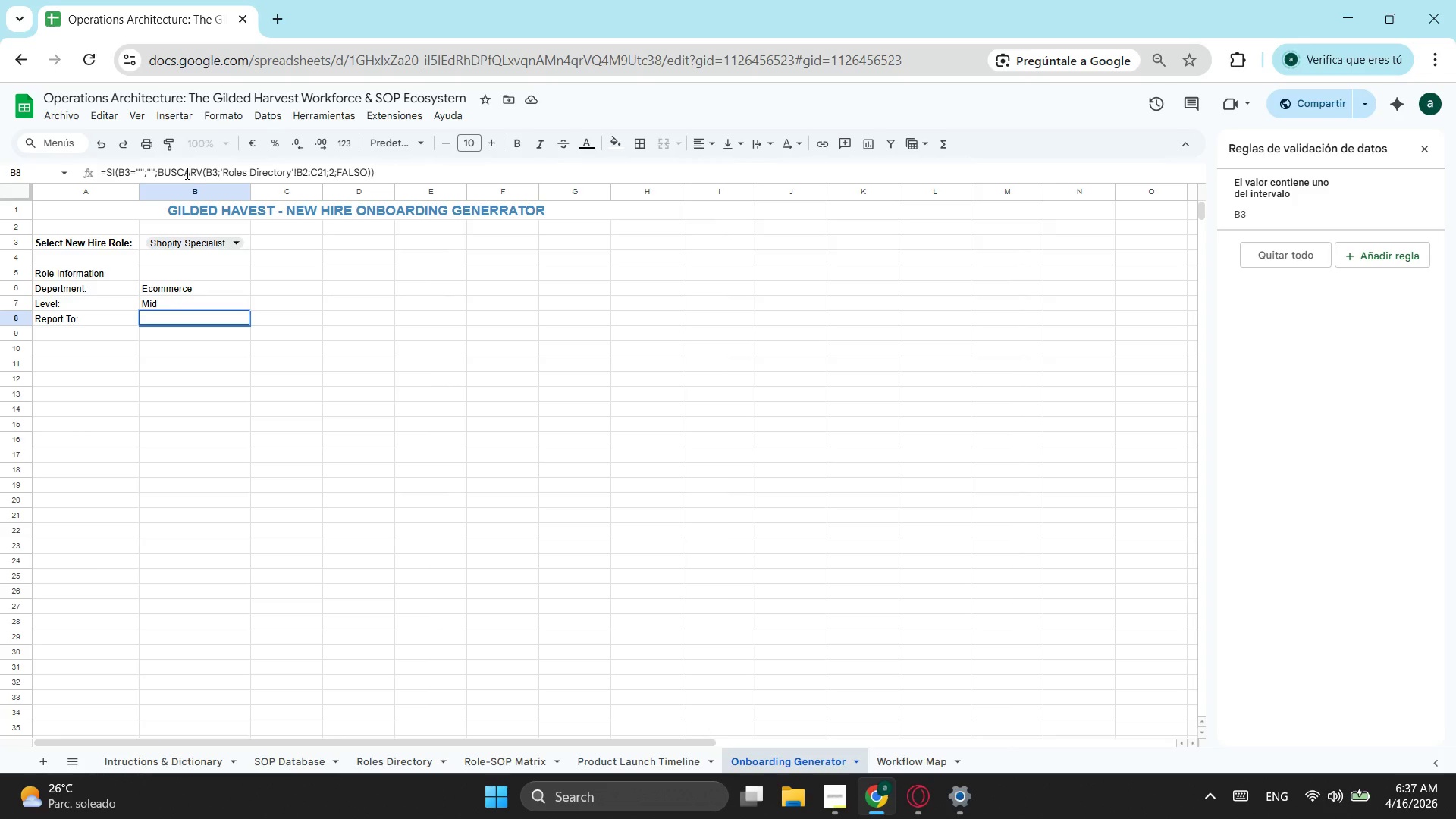 
key(Control+V)
 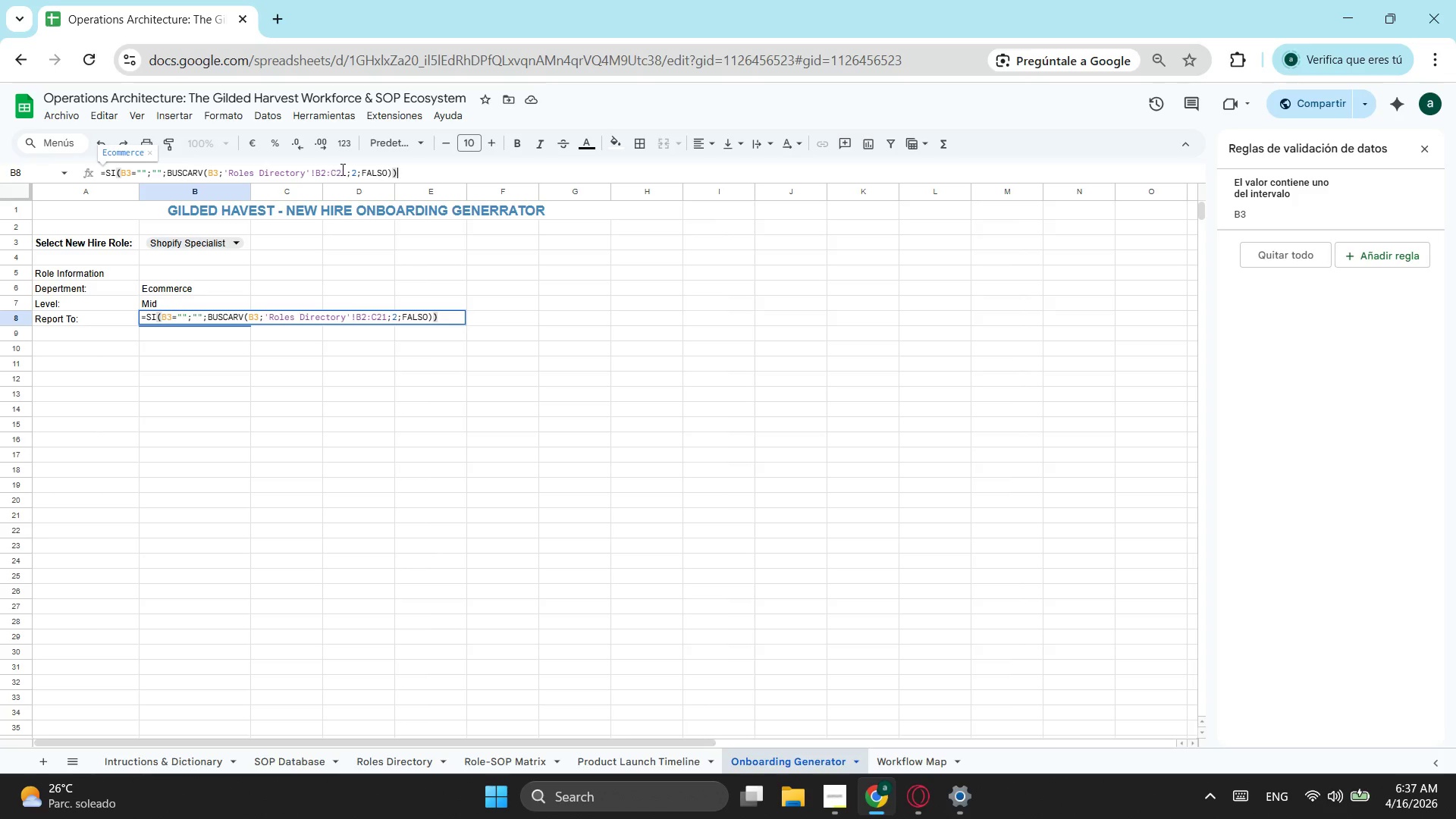 
left_click([336, 170])
 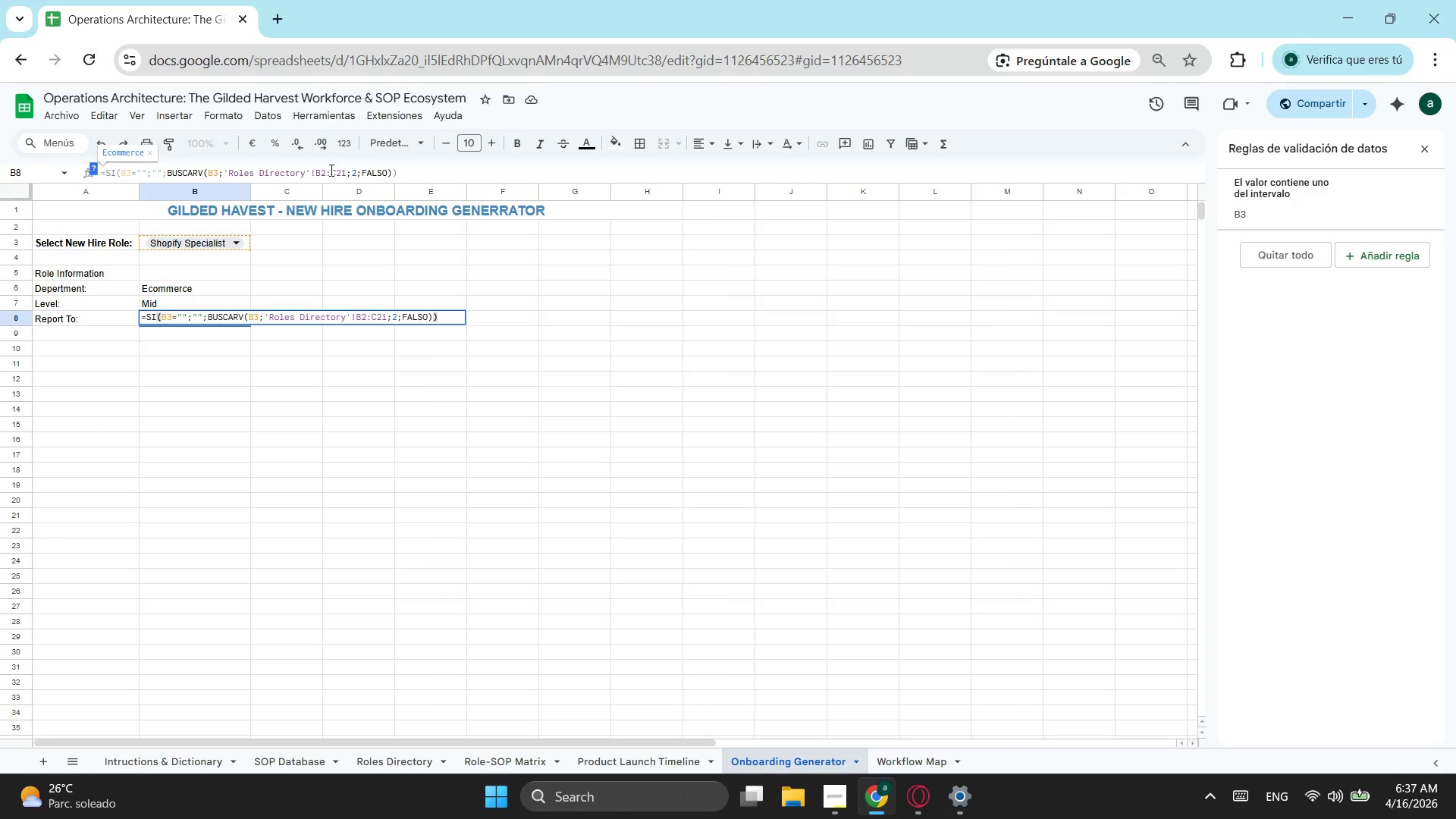 
key(Home)
 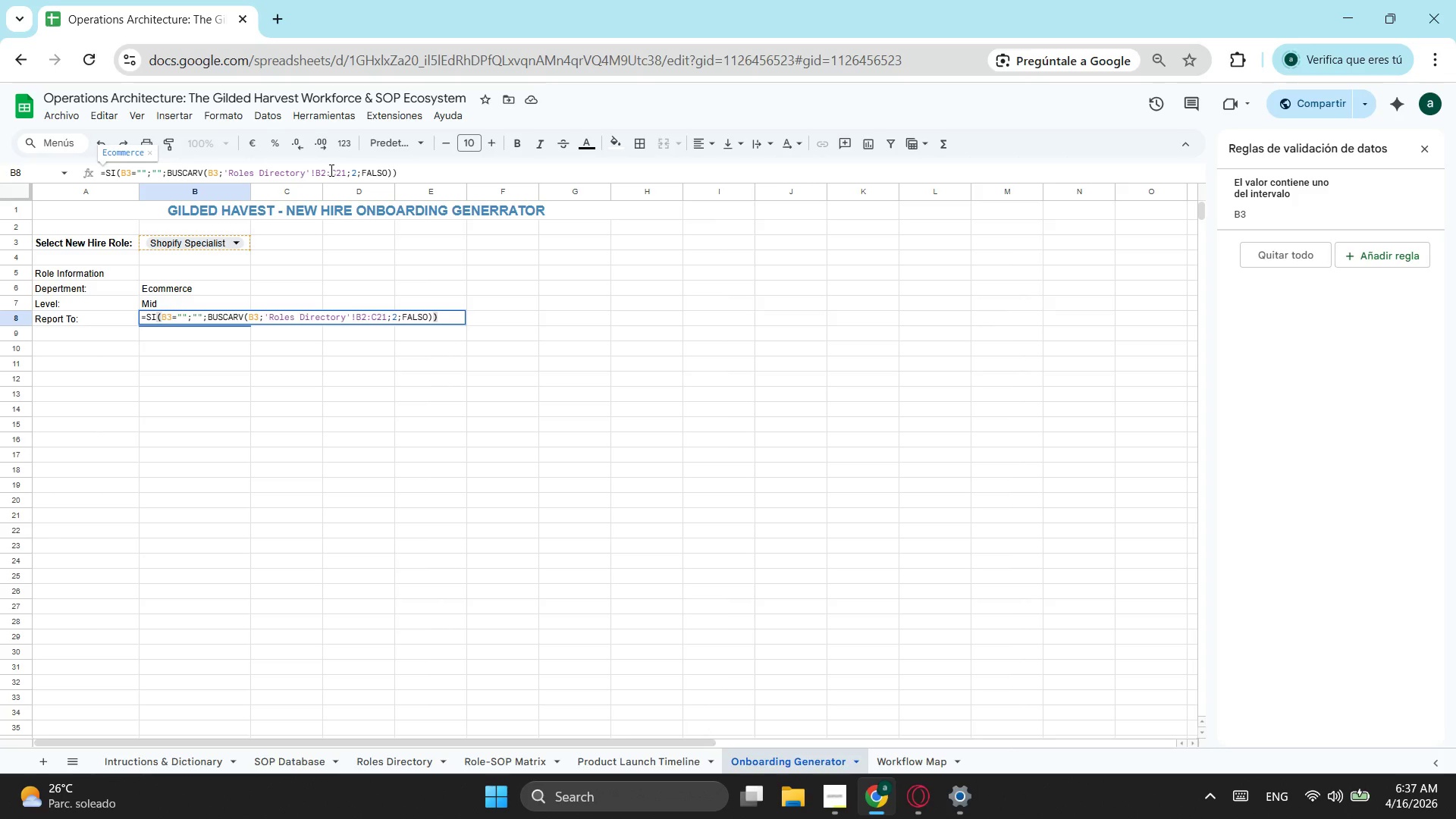 
key(Backspace)
 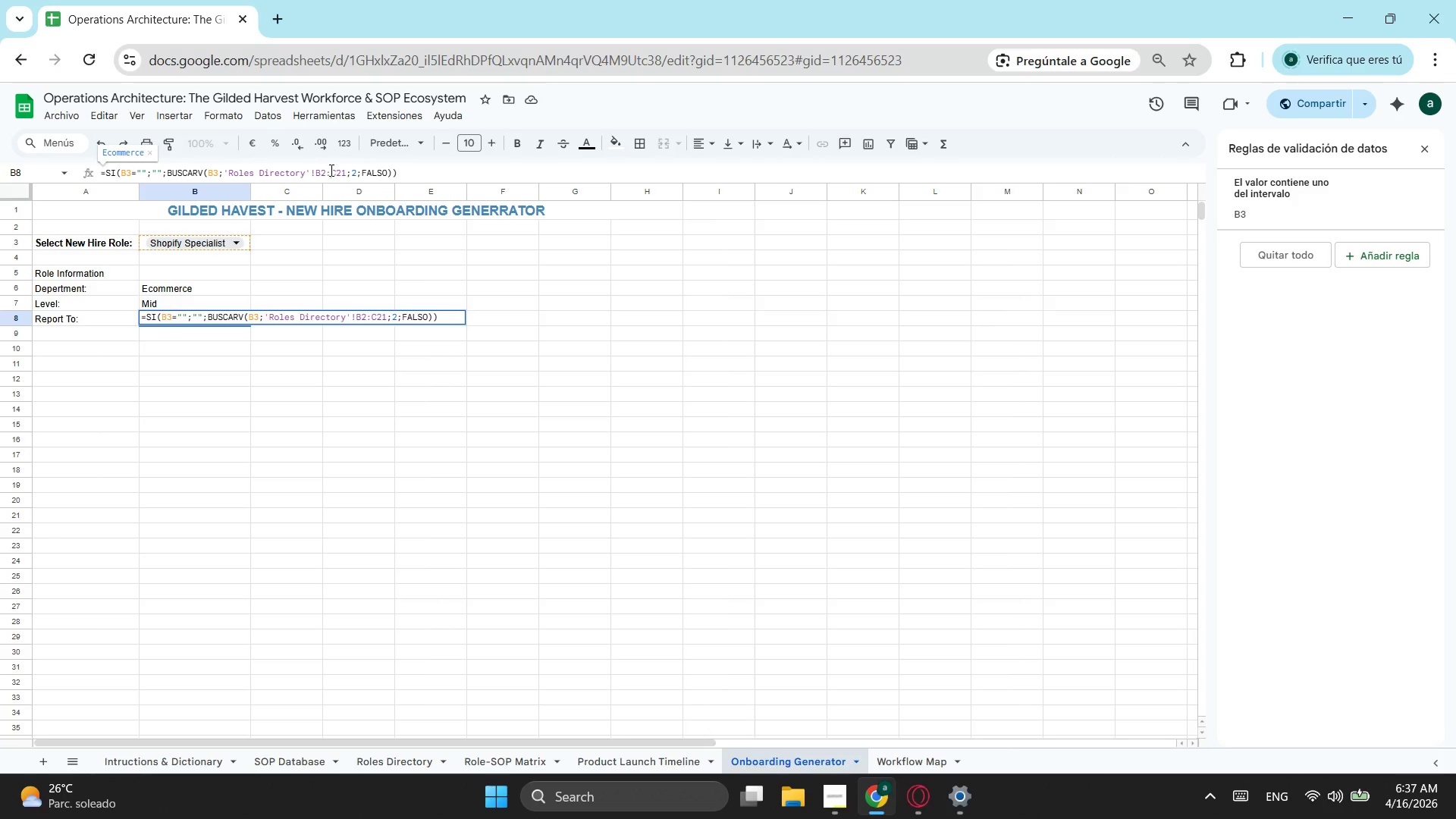 
double_click([337, 172])
 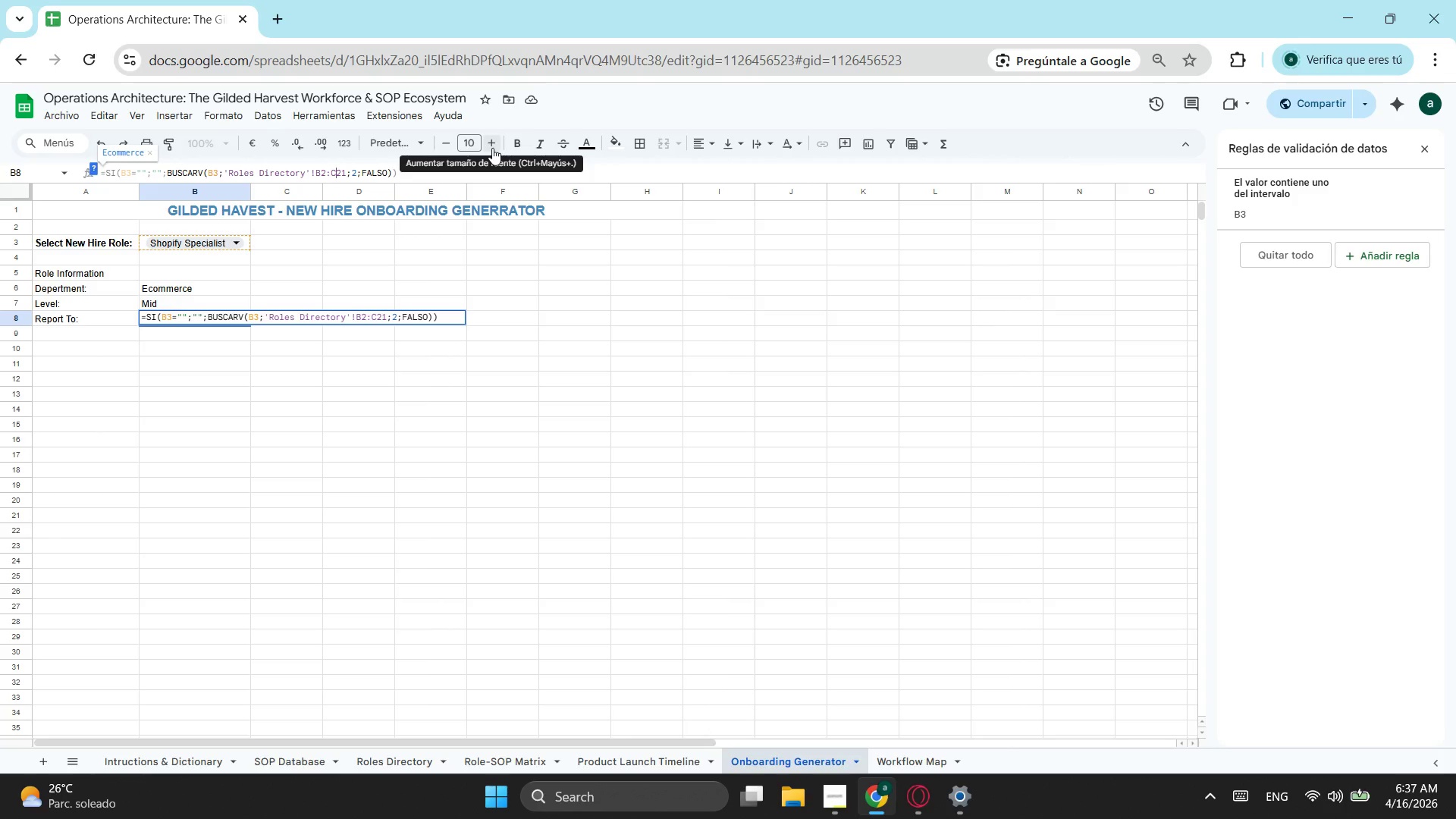 
key(Backspace)
 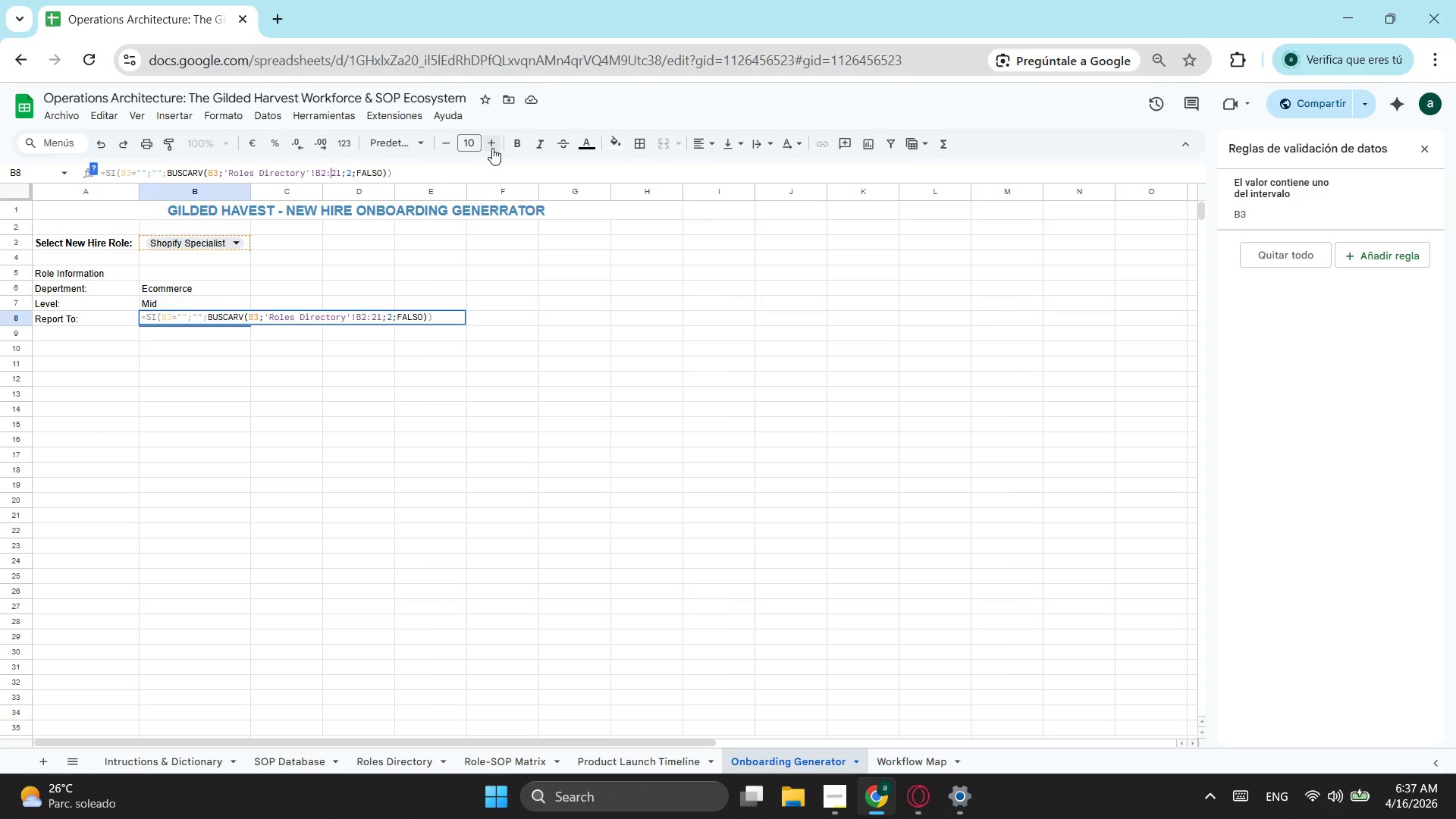 
key(Shift+E)
 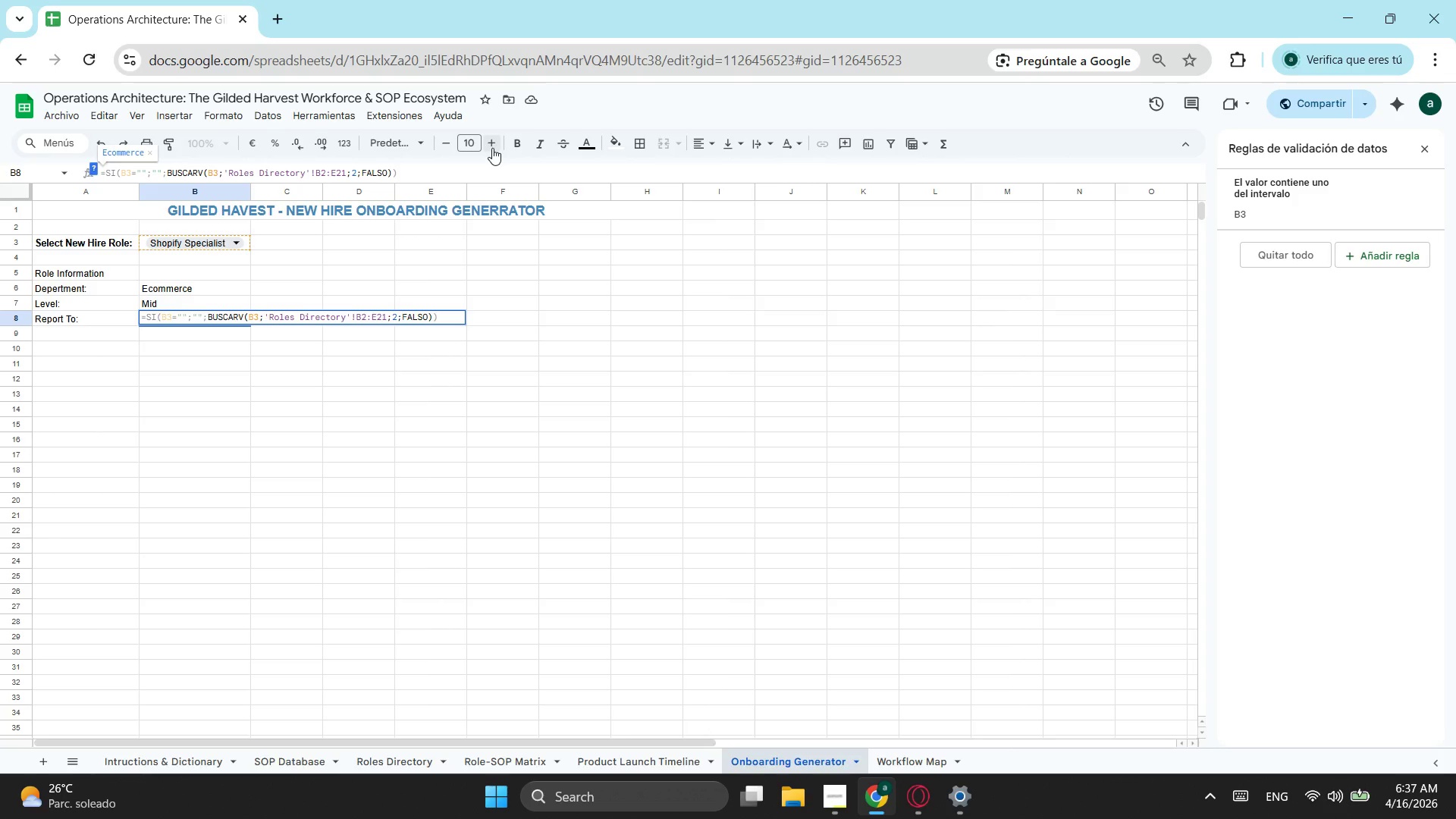 
key(ArrowRight)
 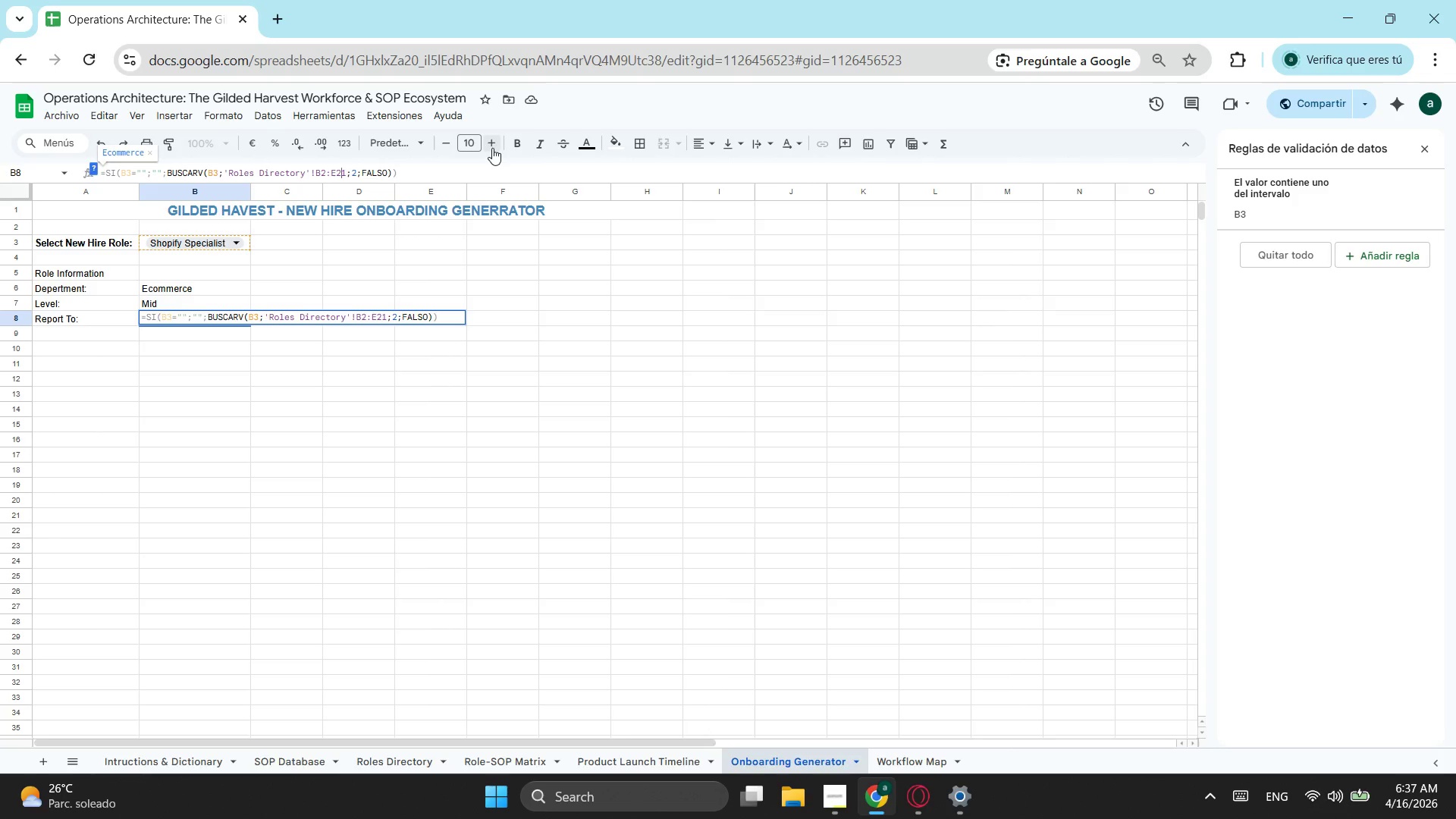 
key(ArrowRight)
 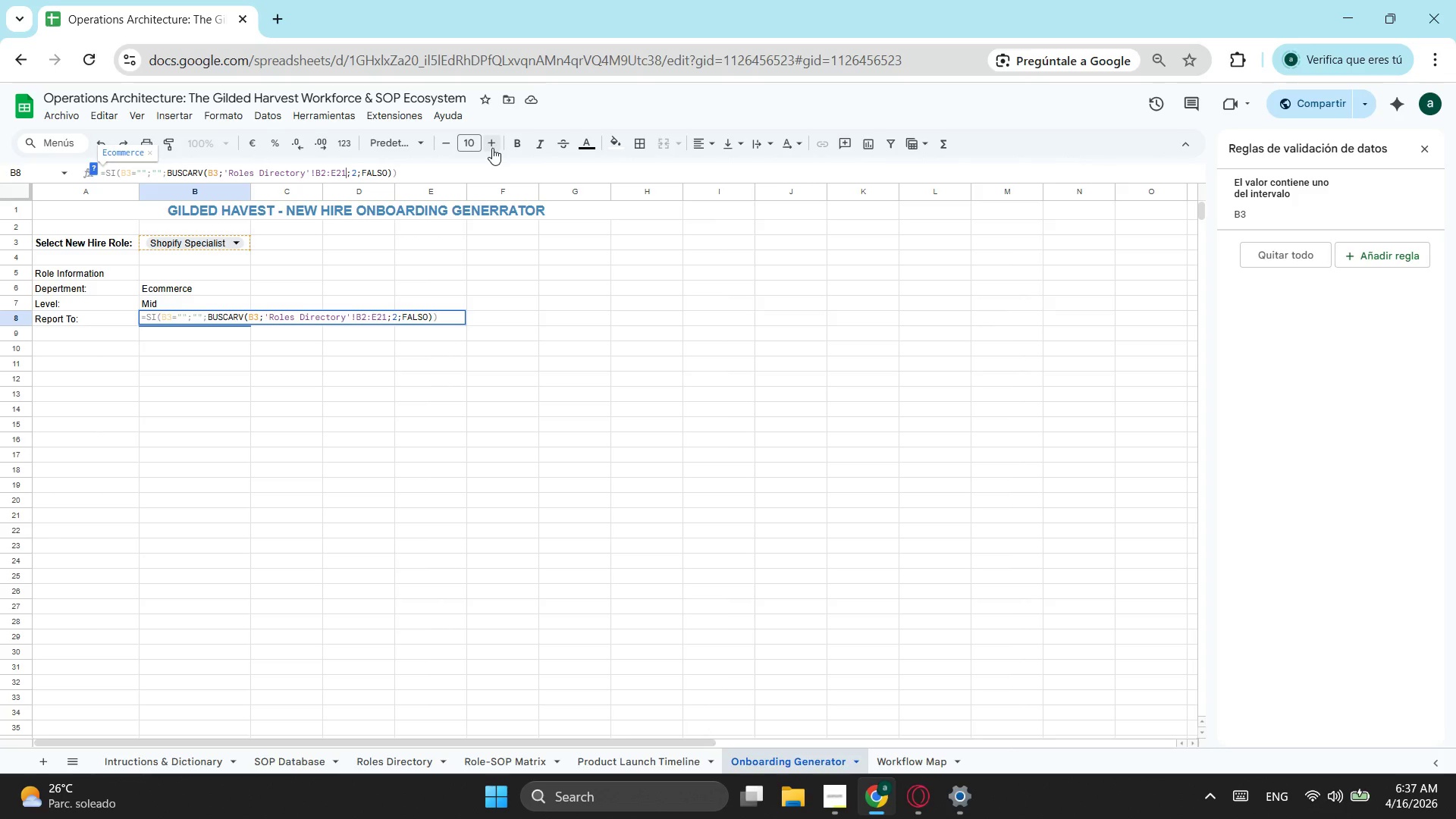 
key(ArrowRight)
 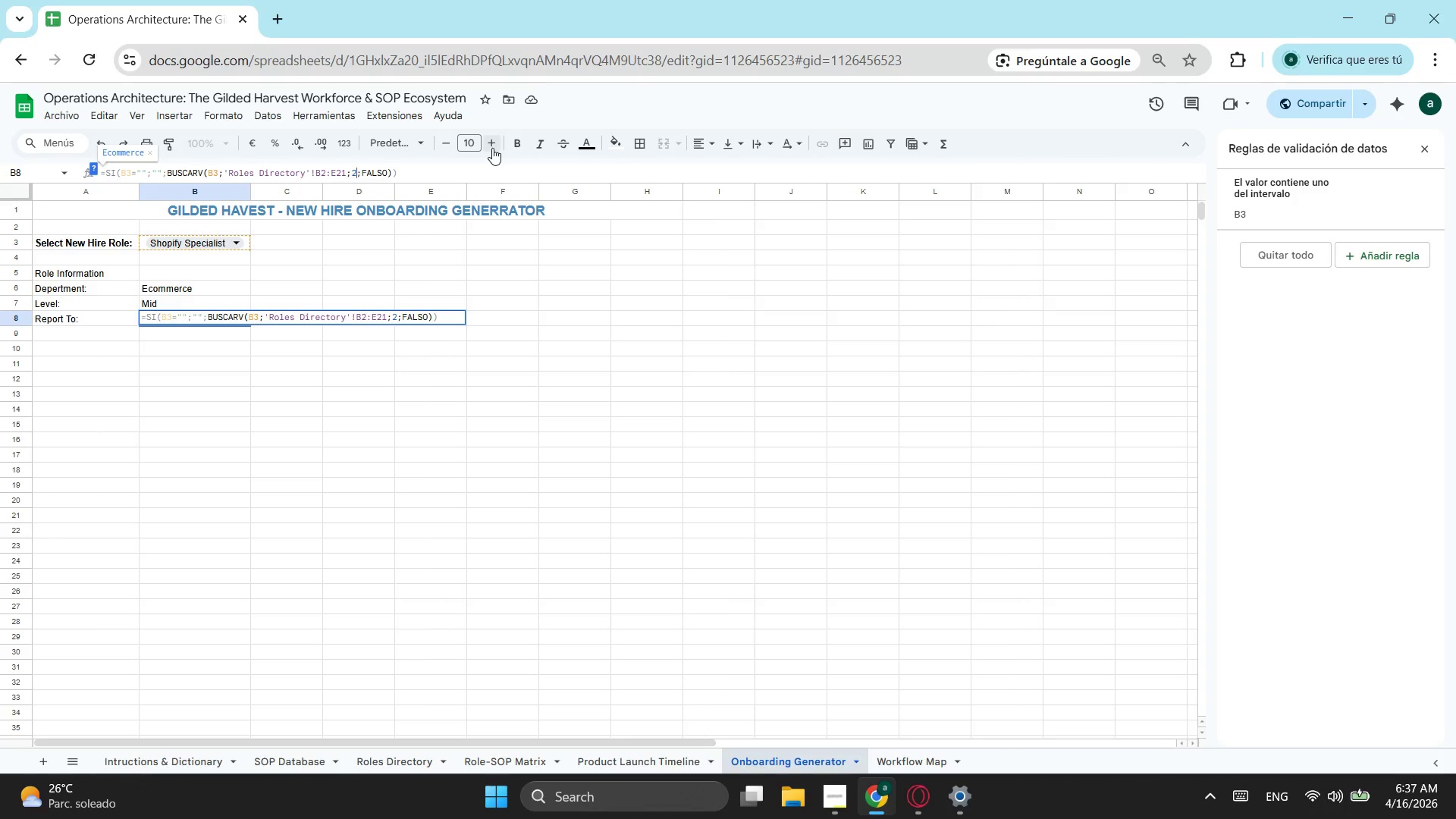 
key(ArrowRight)
 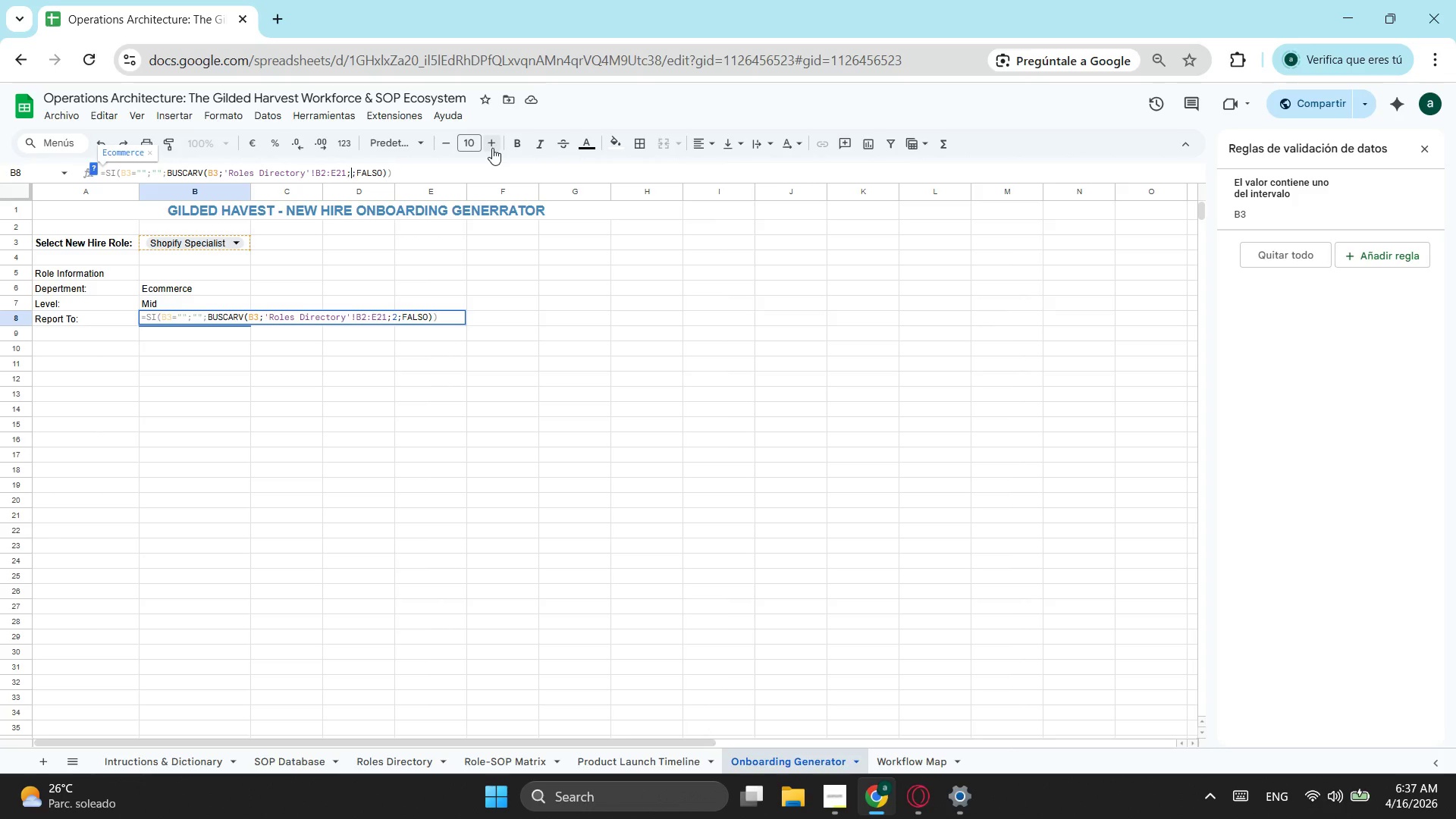 
key(Backspace)
 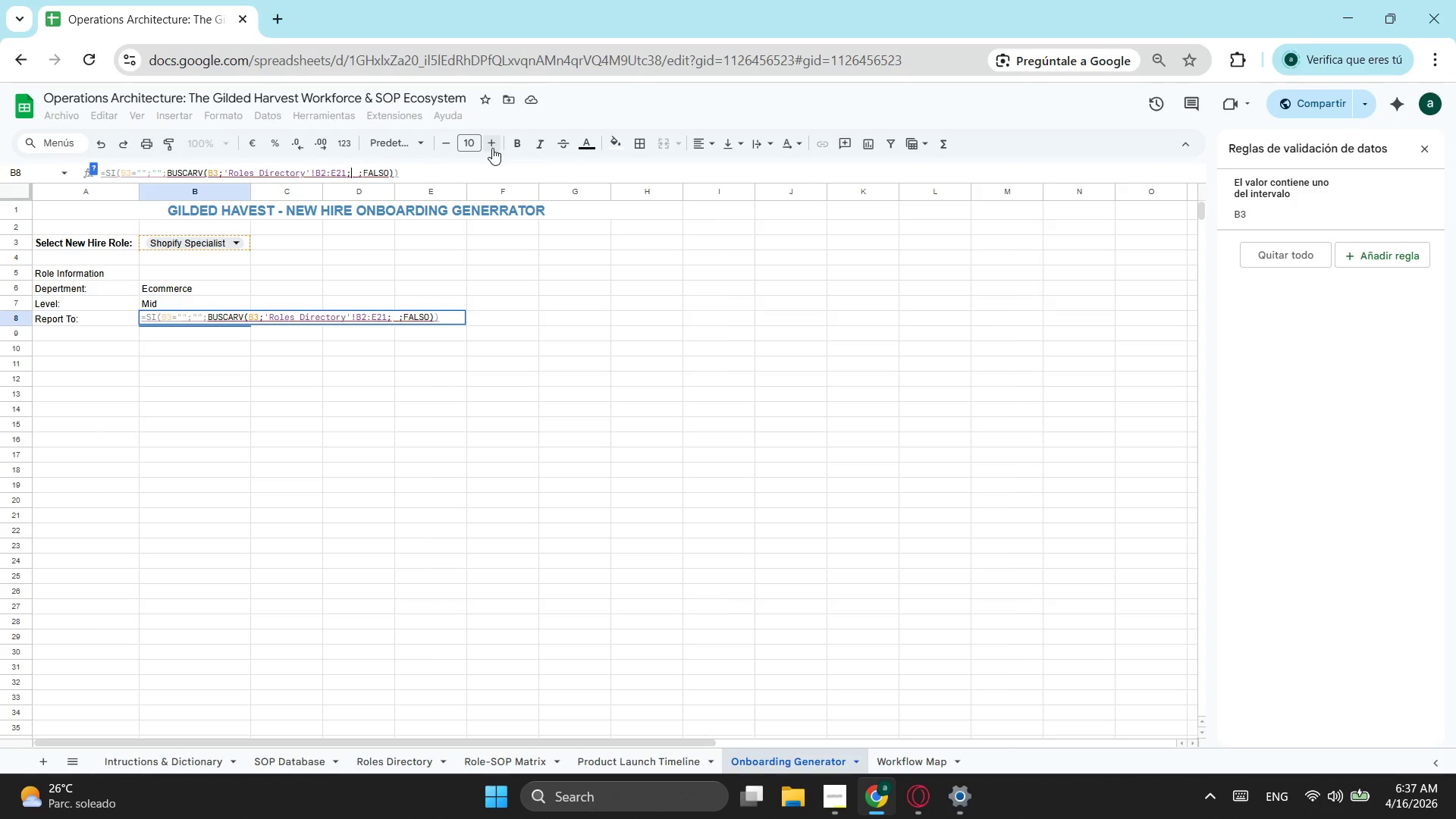 
key(4)
 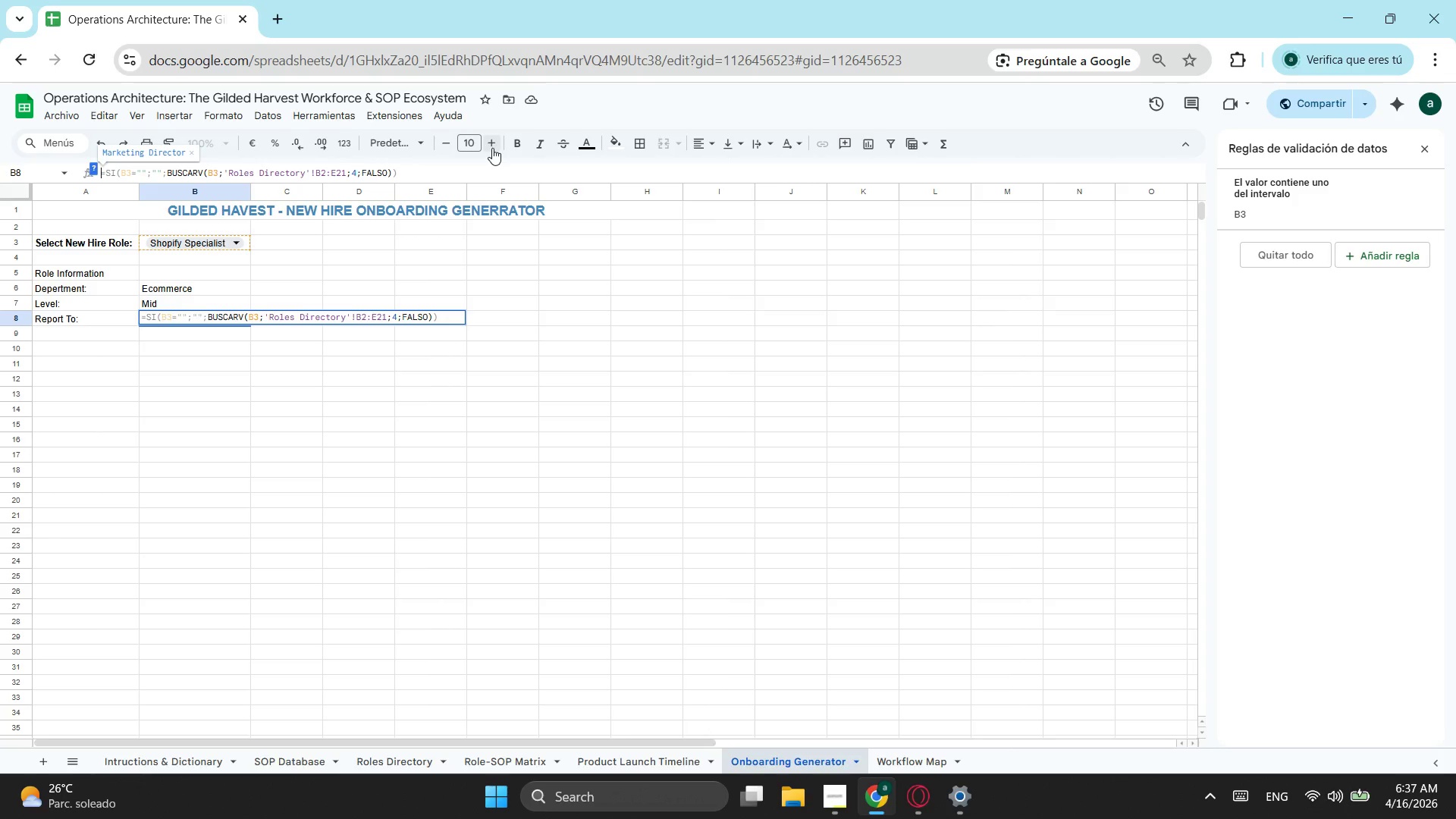 
key(ArrowUp)
 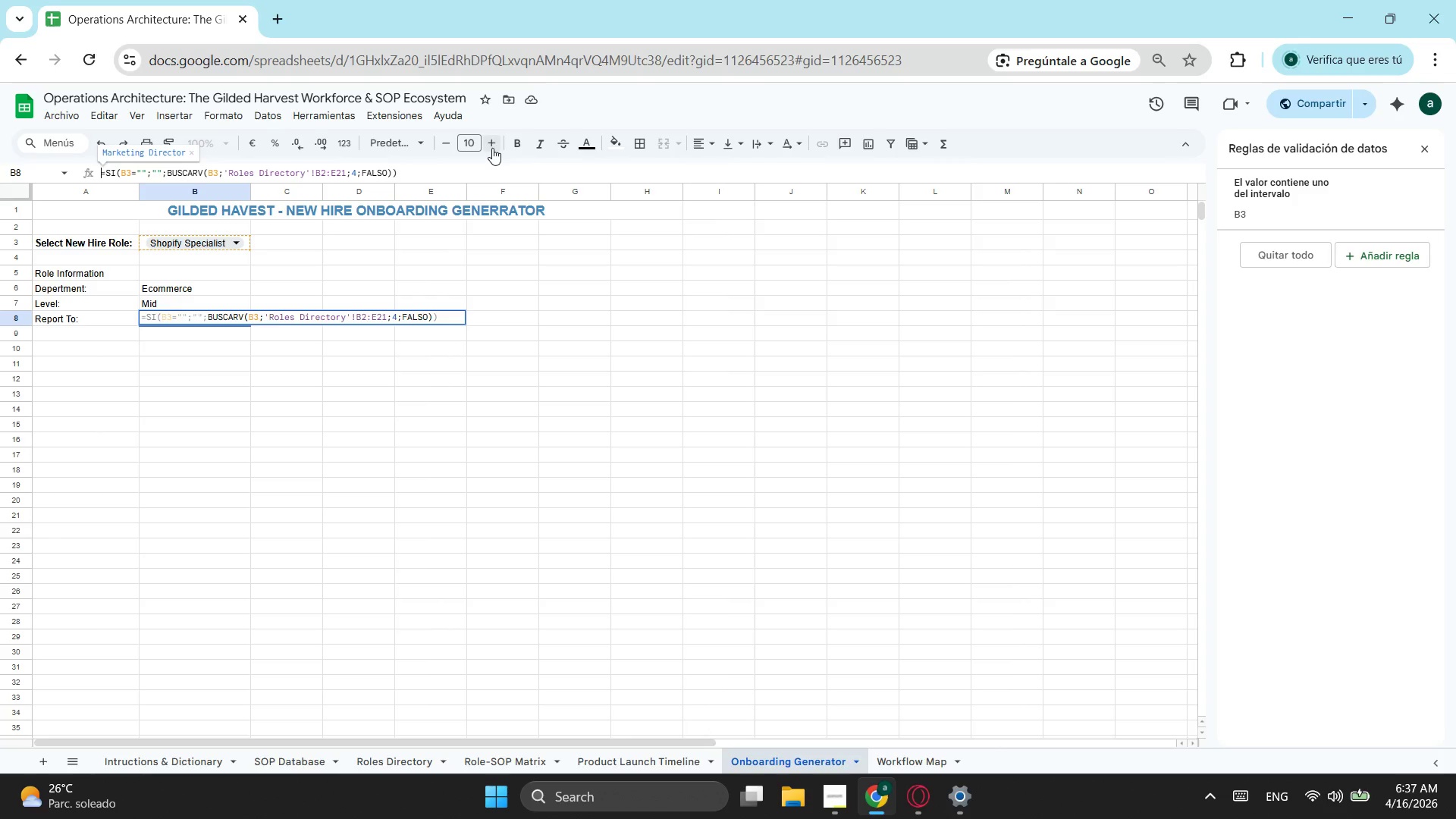 
key(Enter)
 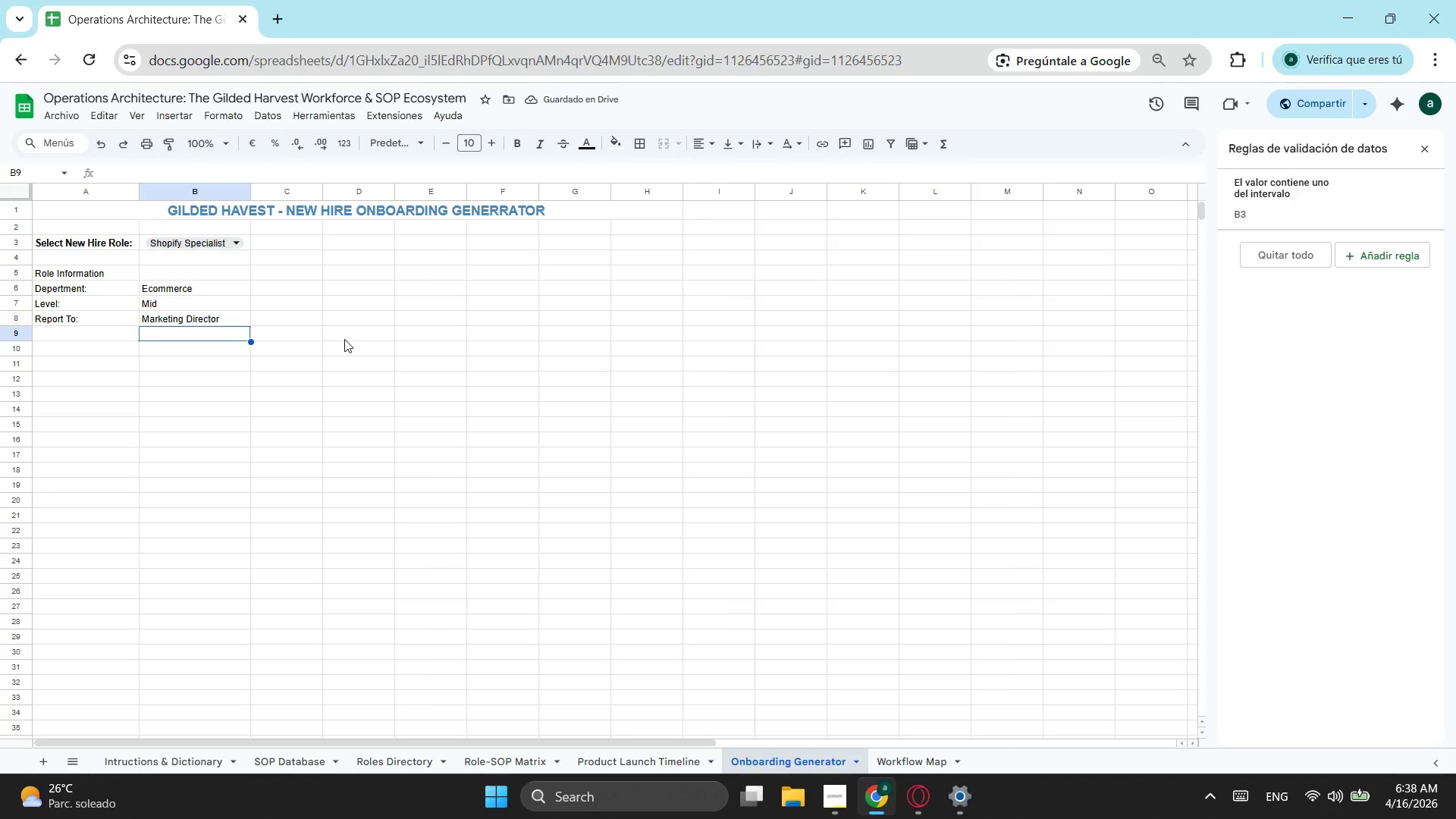 
left_click([96, 334])
 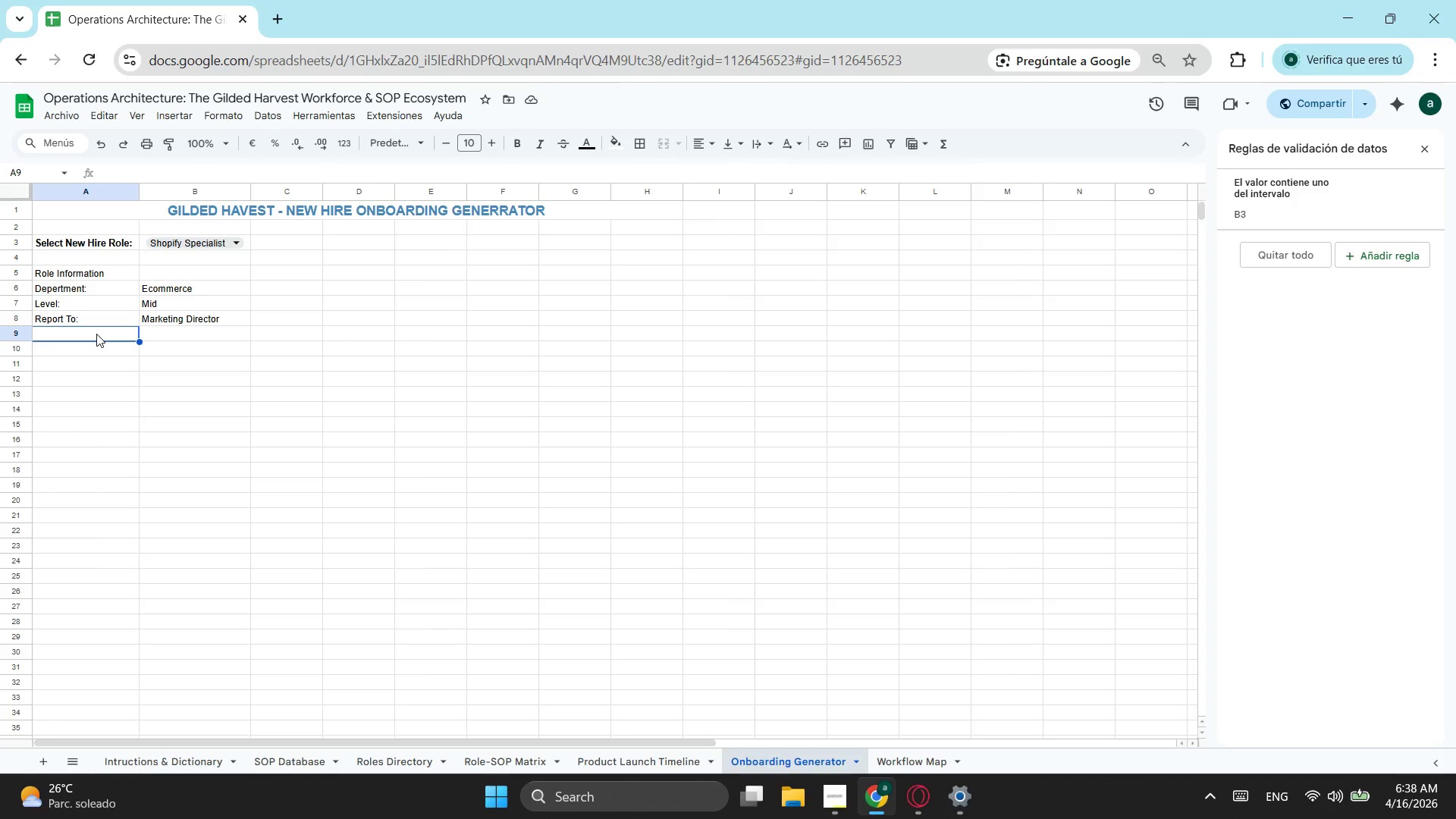 
type(KE)
key(Backspace)
type(ey Responsa)
key(Backspace)
type(ibilities:)
key(Tab)
 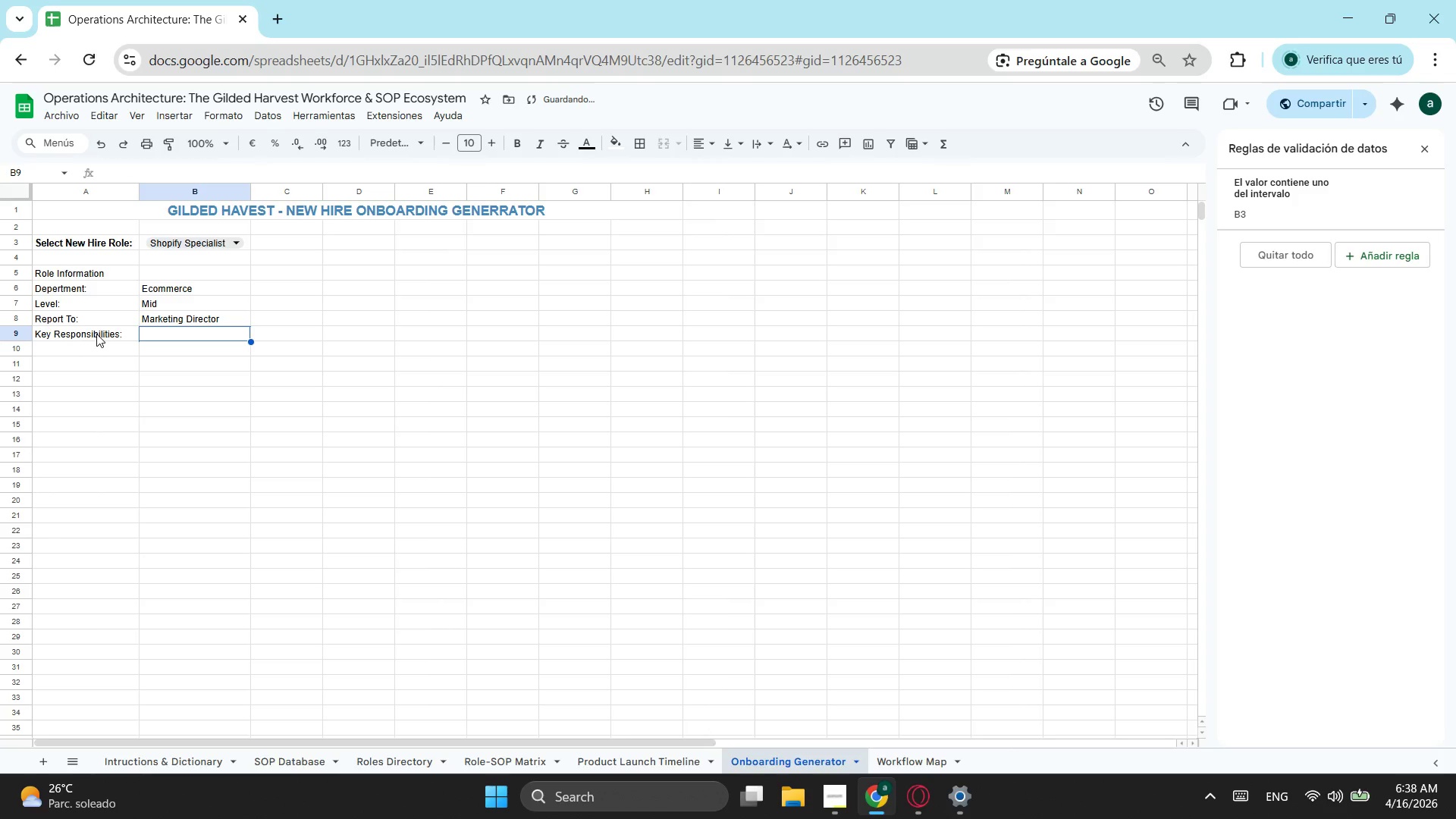 
left_click([120, 174])
 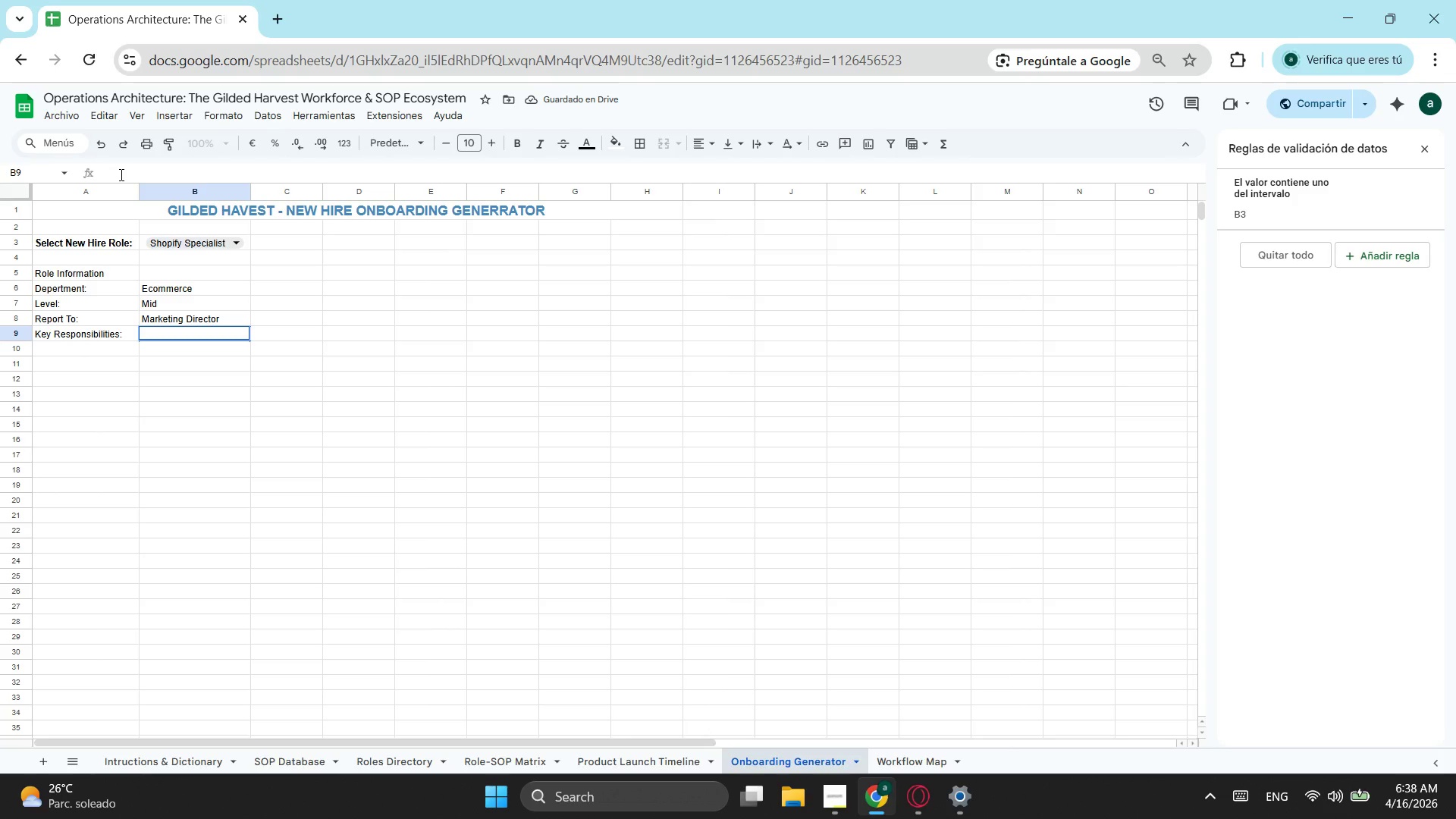 
key(Control+ControlLeft)
 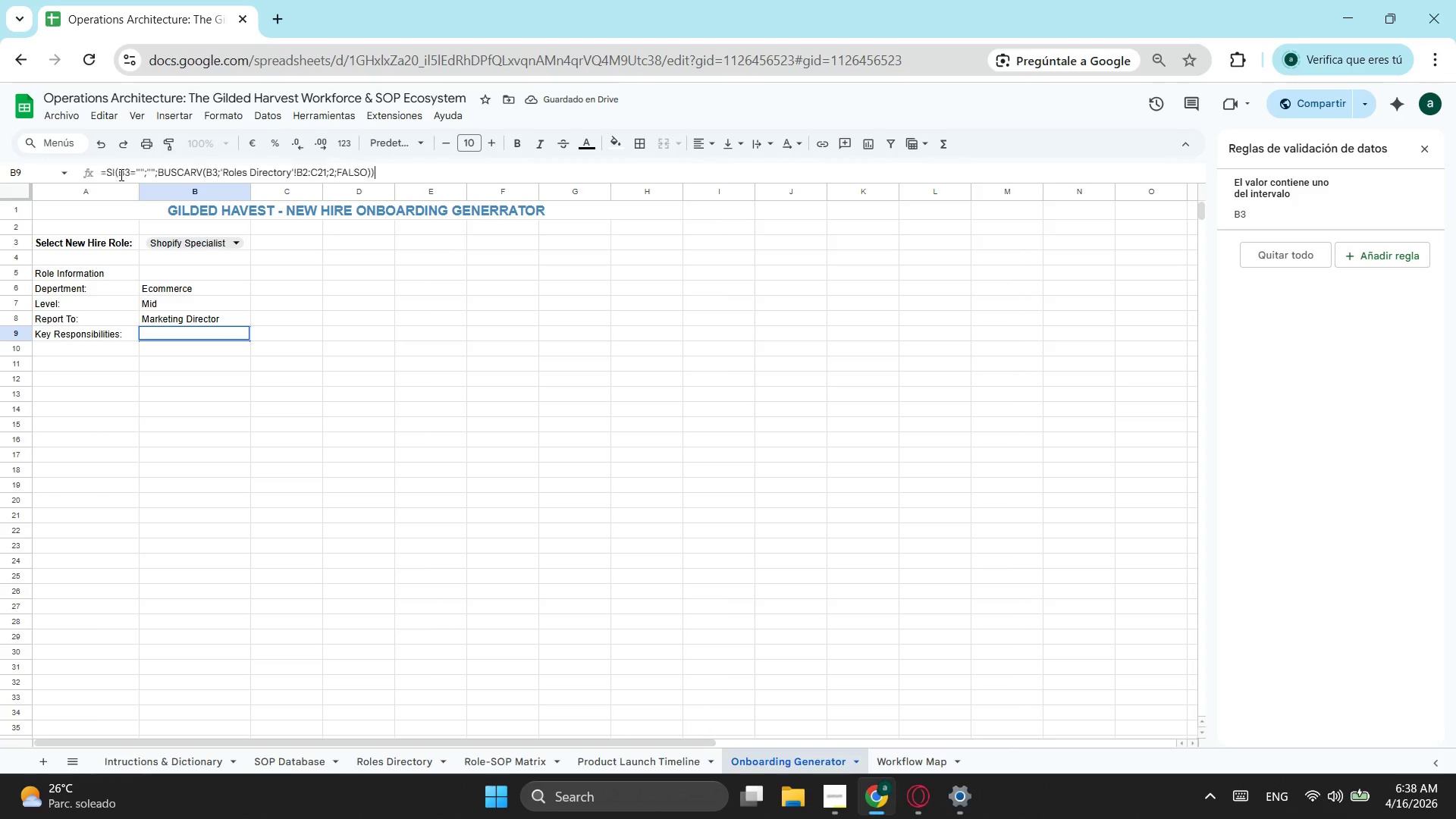 
key(Control+V)
 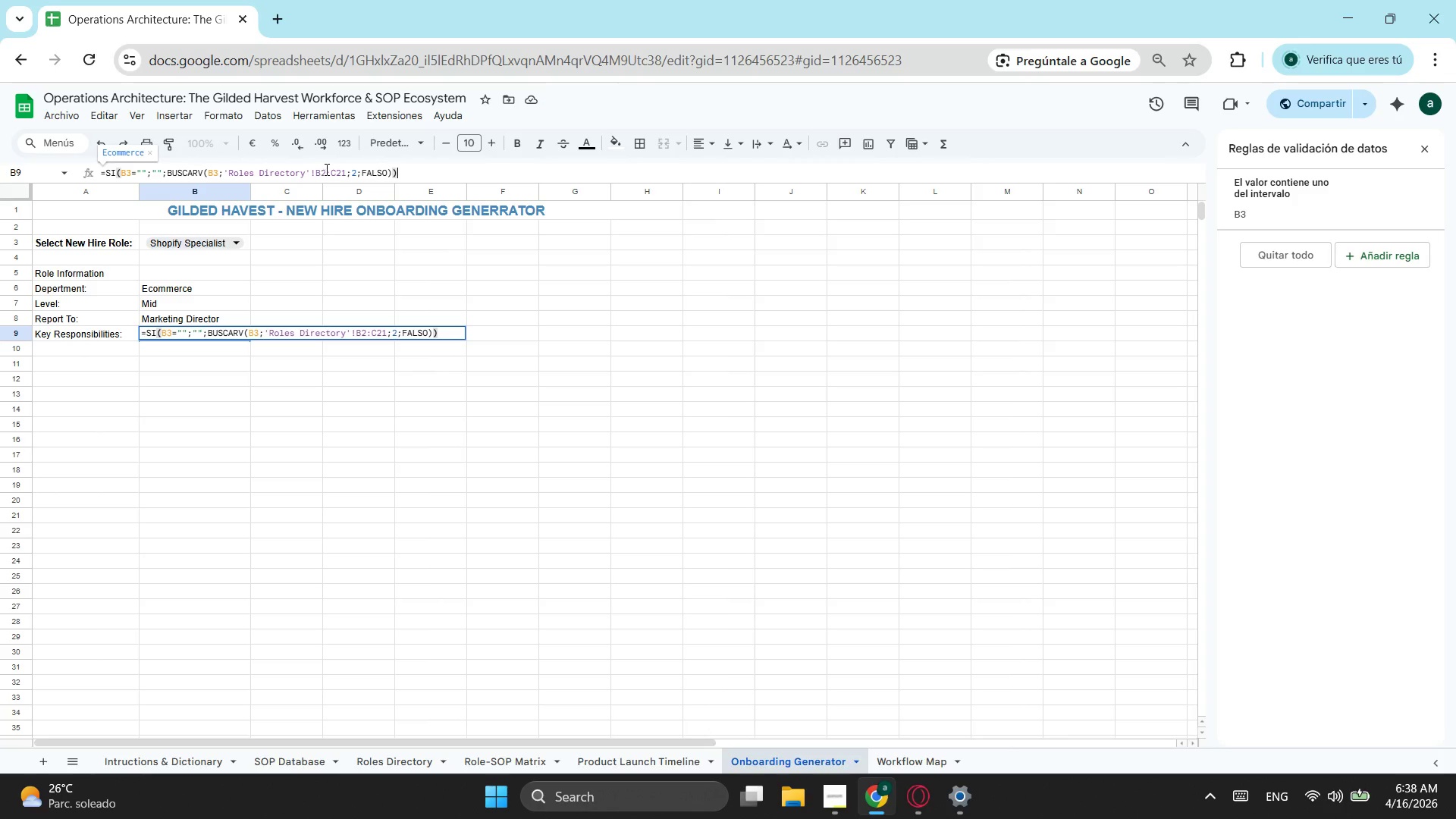 
left_click([335, 168])
 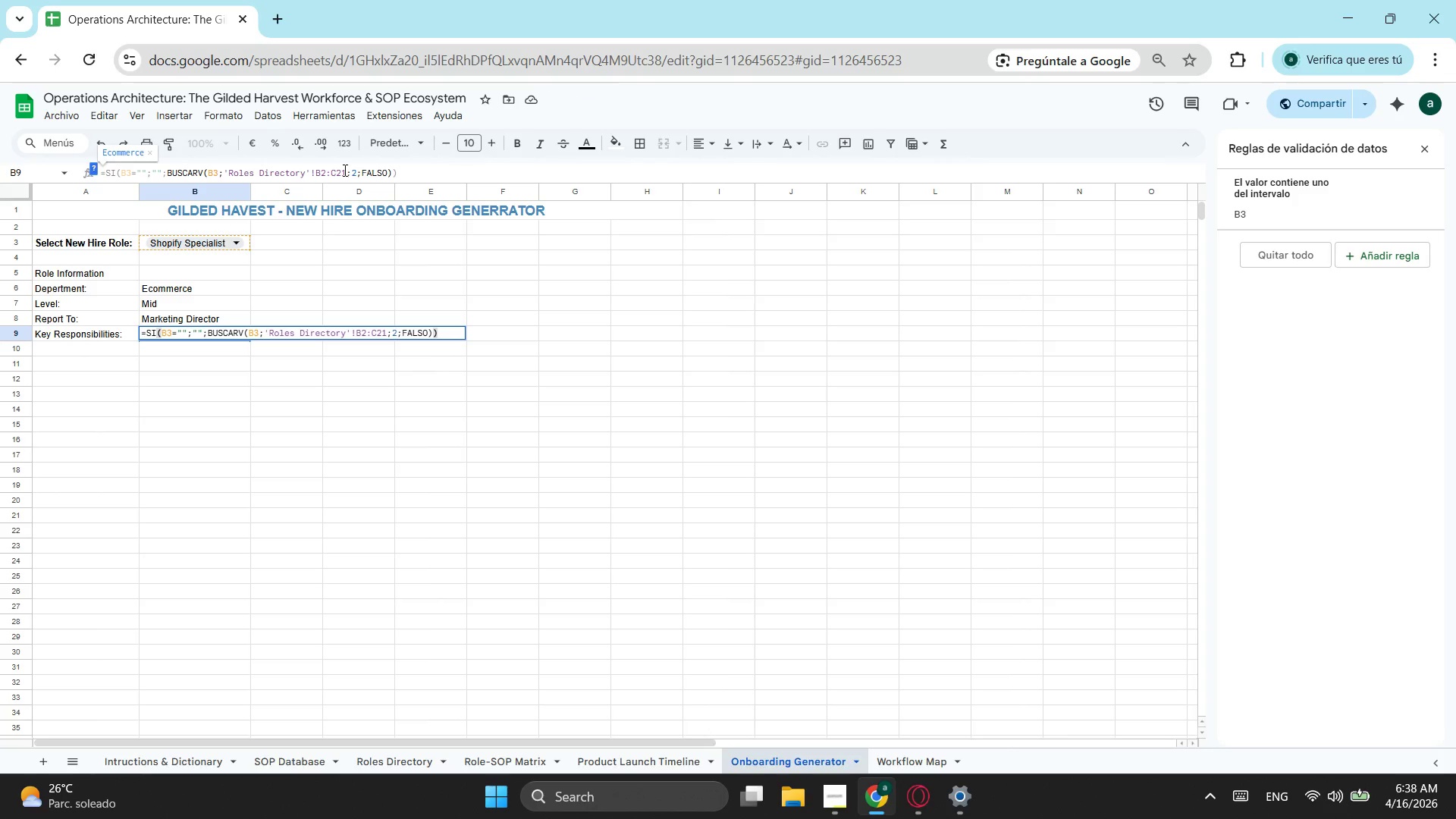 
key(Backspace)
 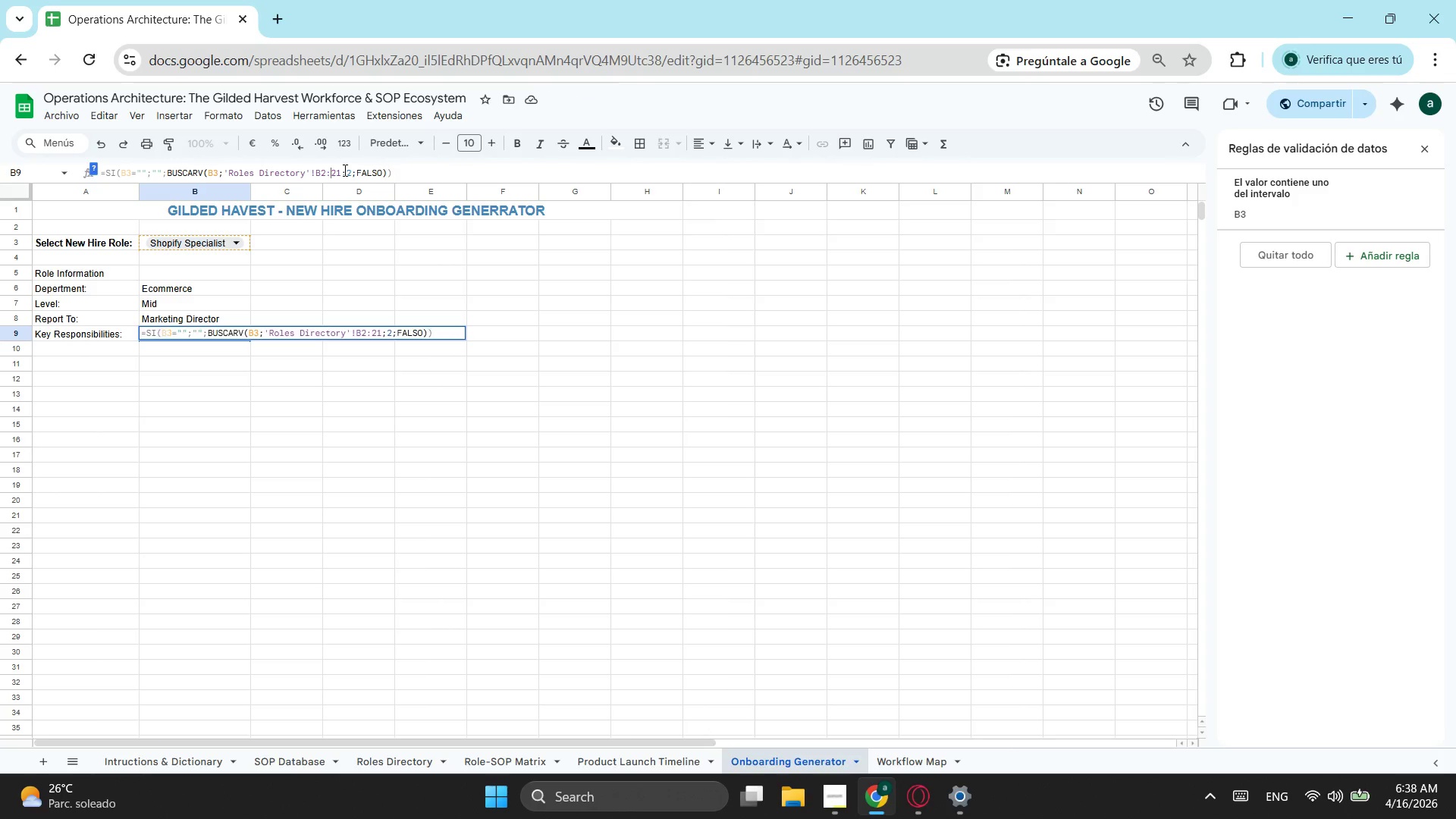 
key(Shift+ShiftLeft)
 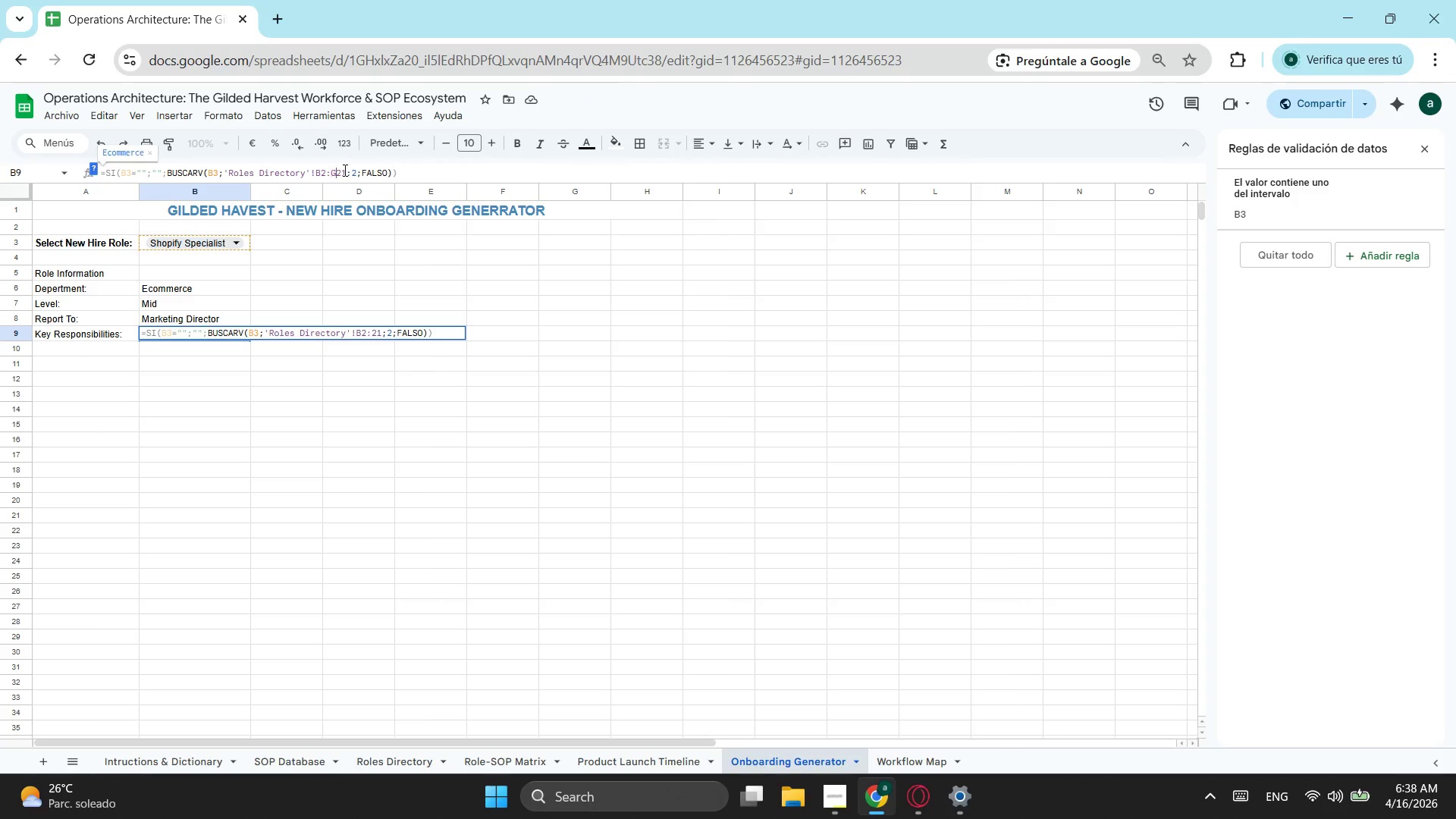 
key(Shift+G)
 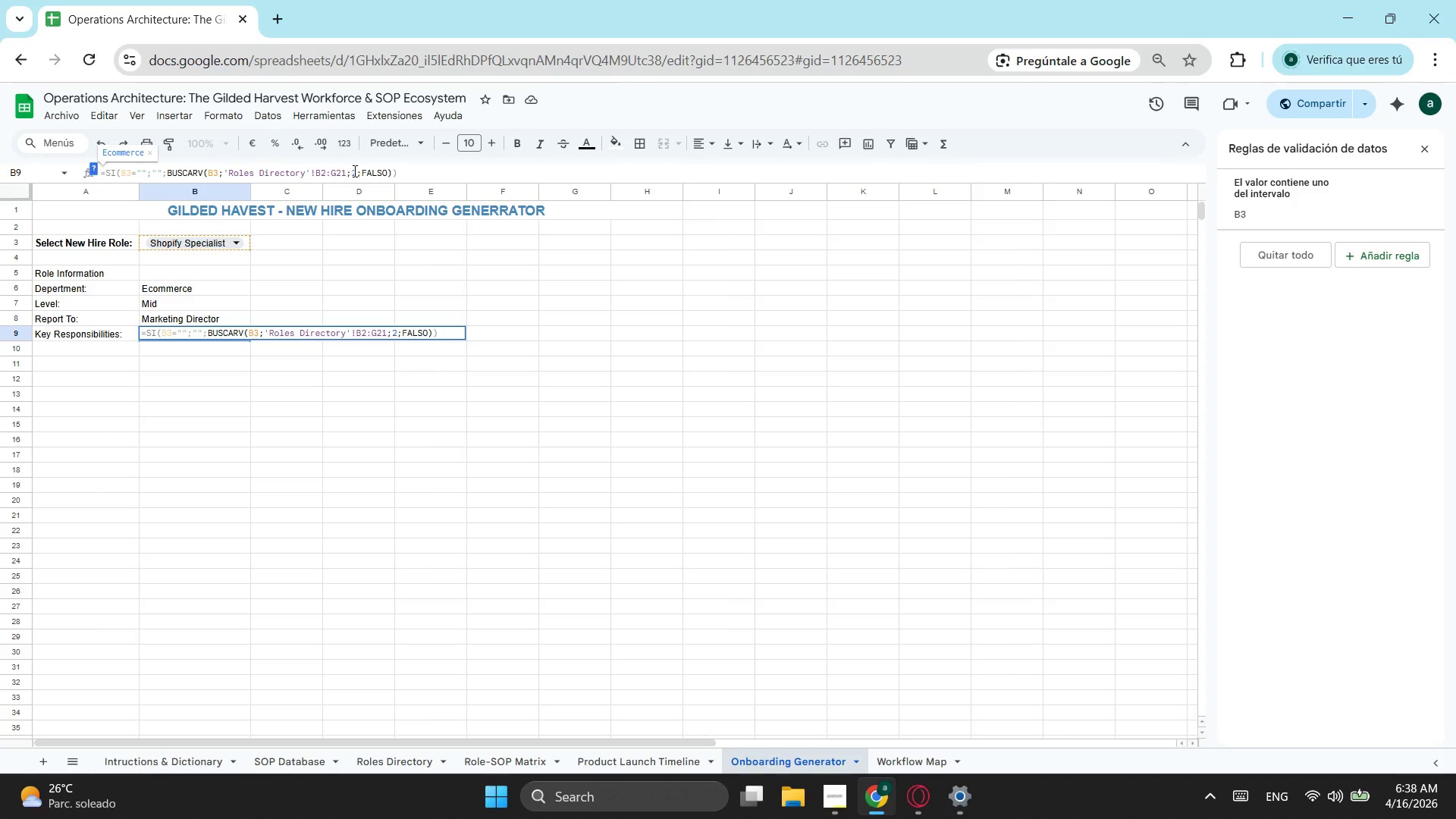 
left_click([356, 171])
 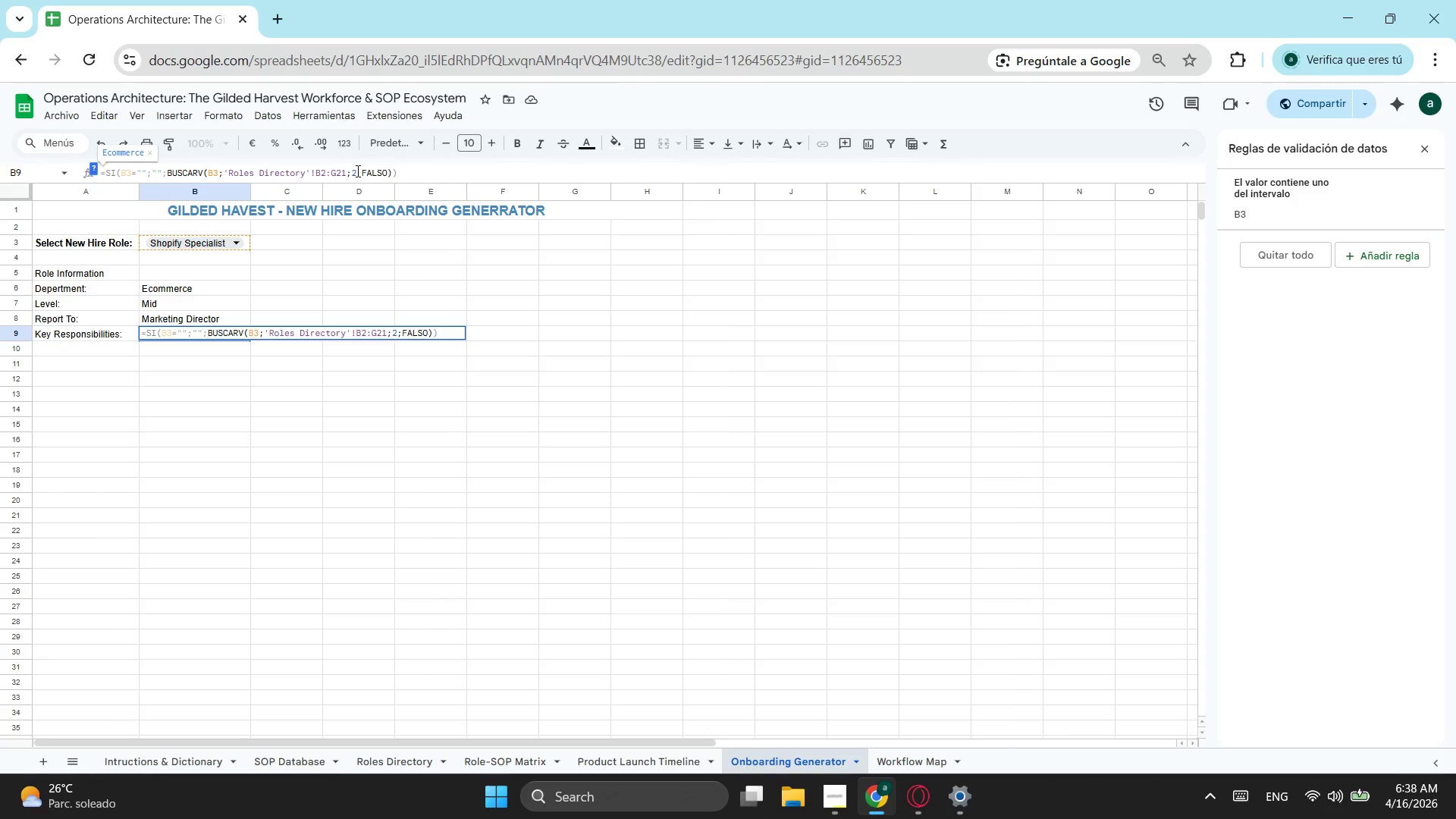 
key(Backspace)
 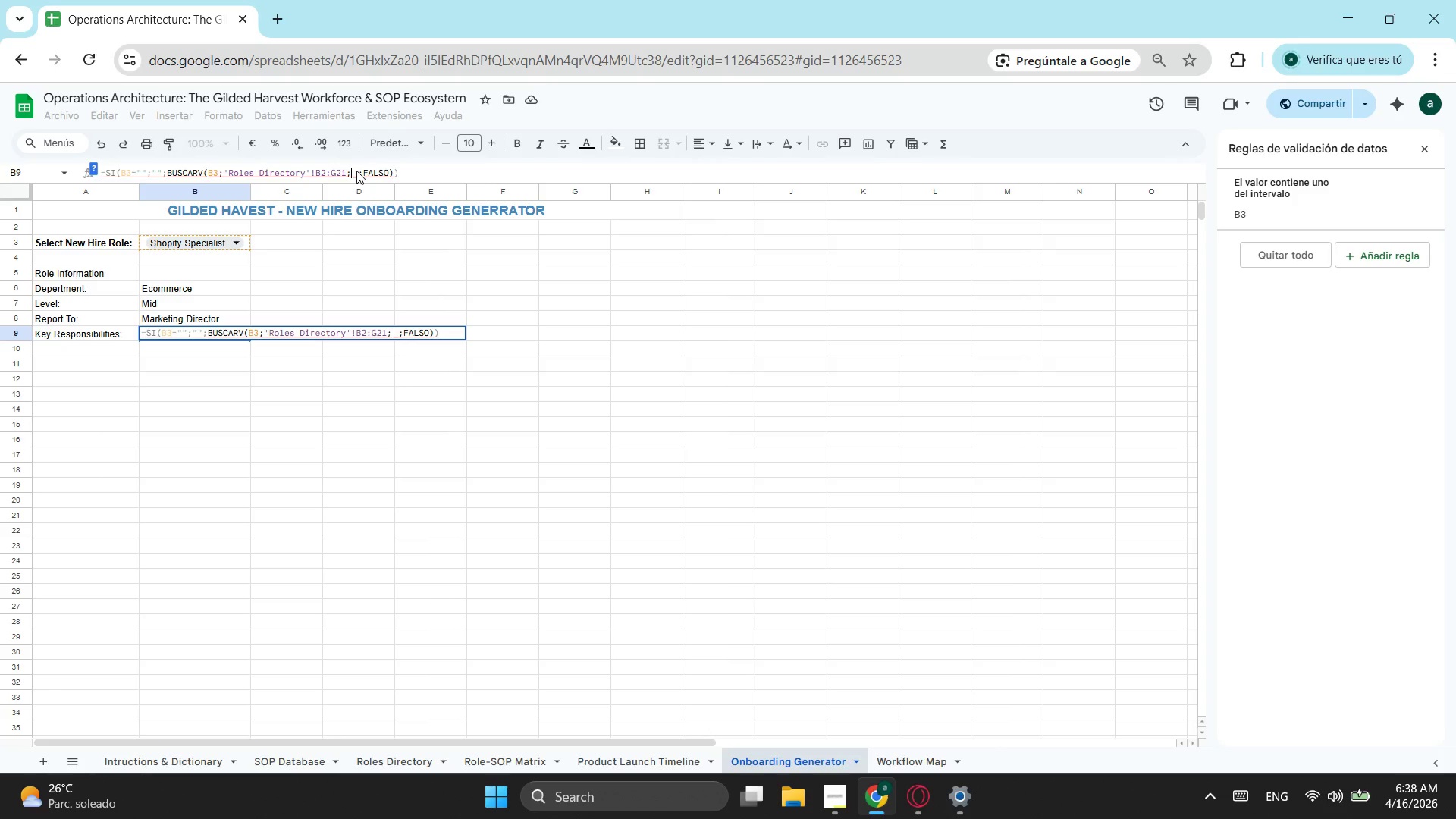 
key(6)
 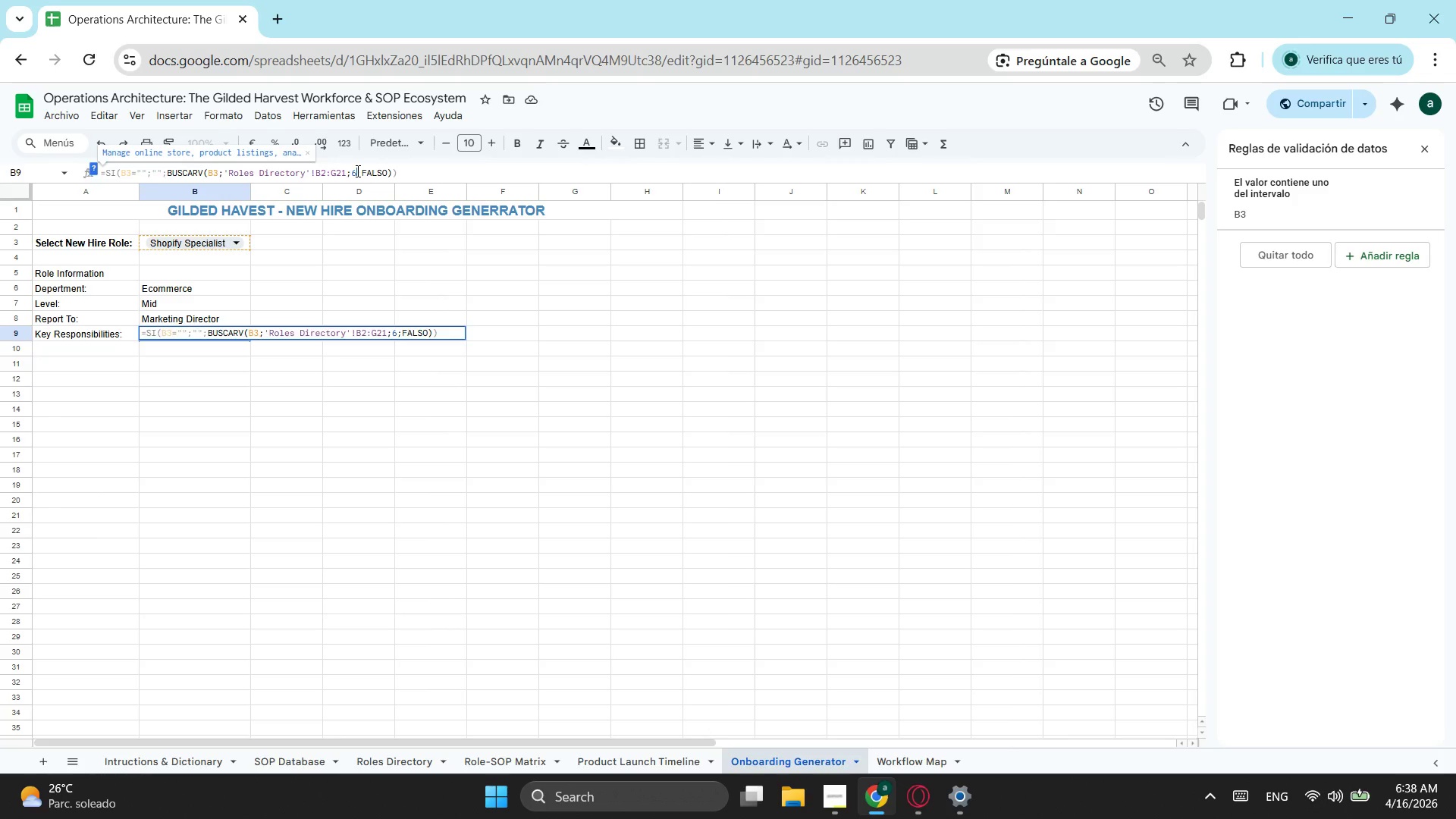 
key(Enter)
 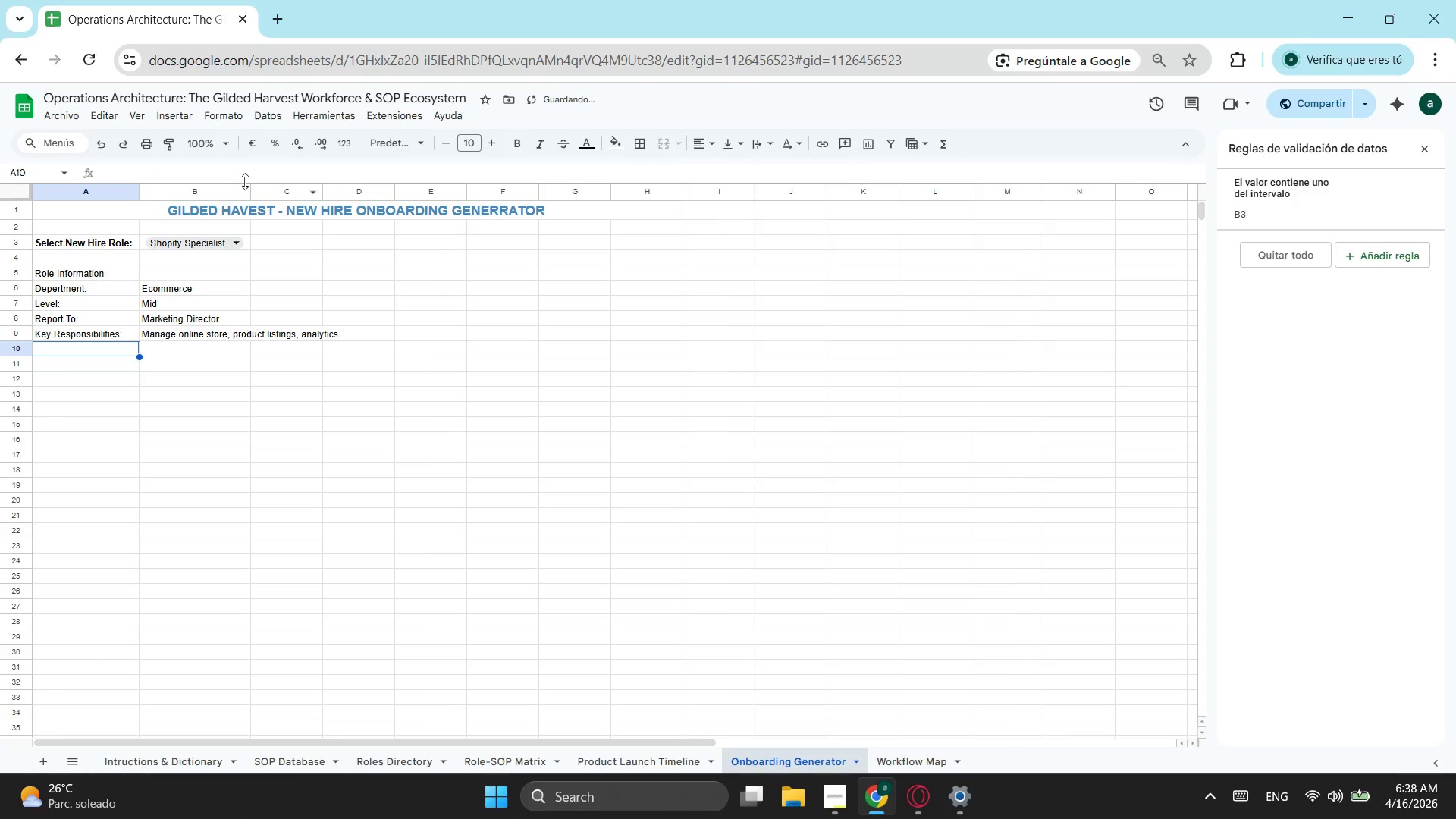 
left_click_drag(start_coordinate=[249, 196], to_coordinate=[344, 206])
 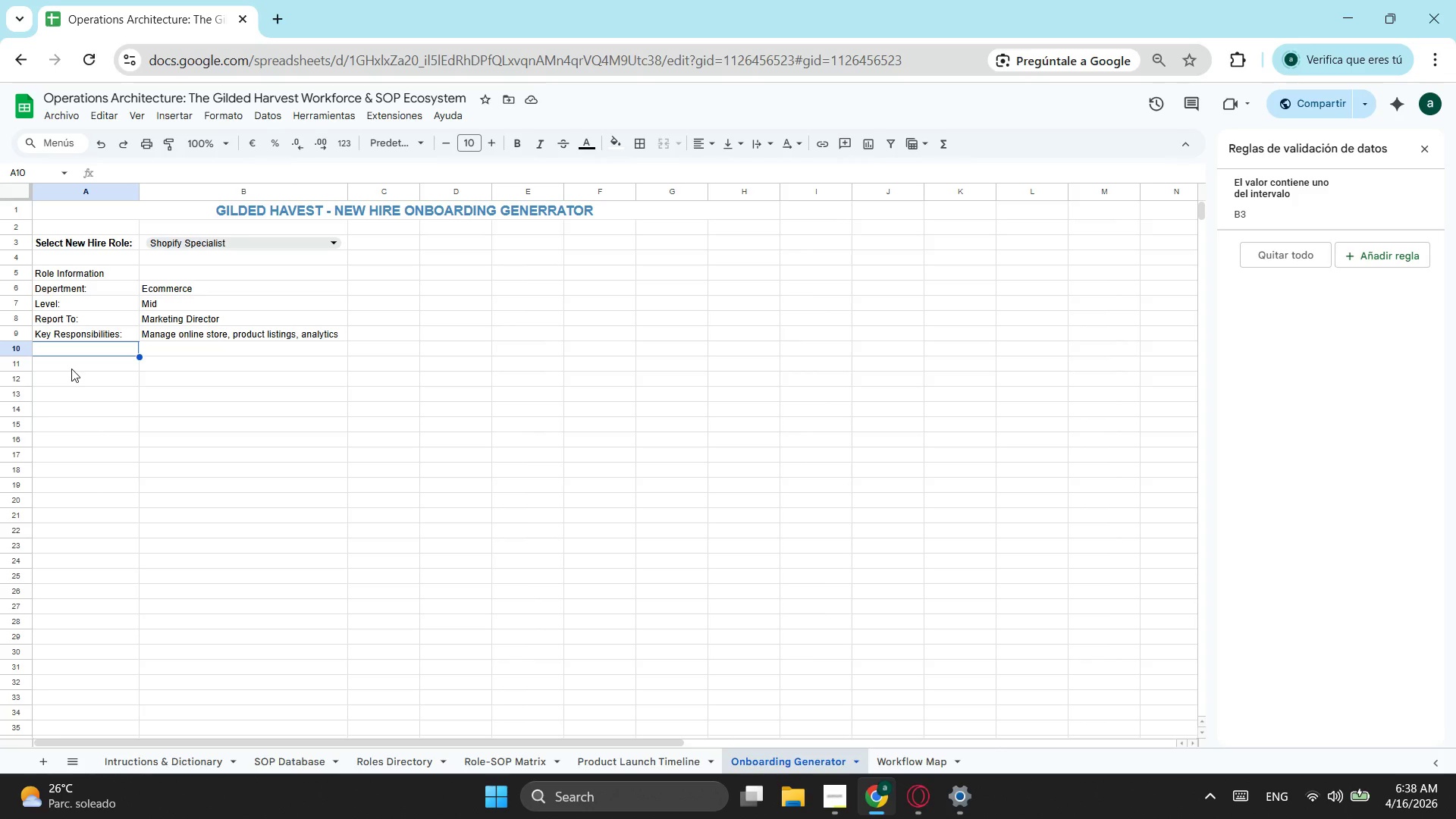 
wait(19.16)
 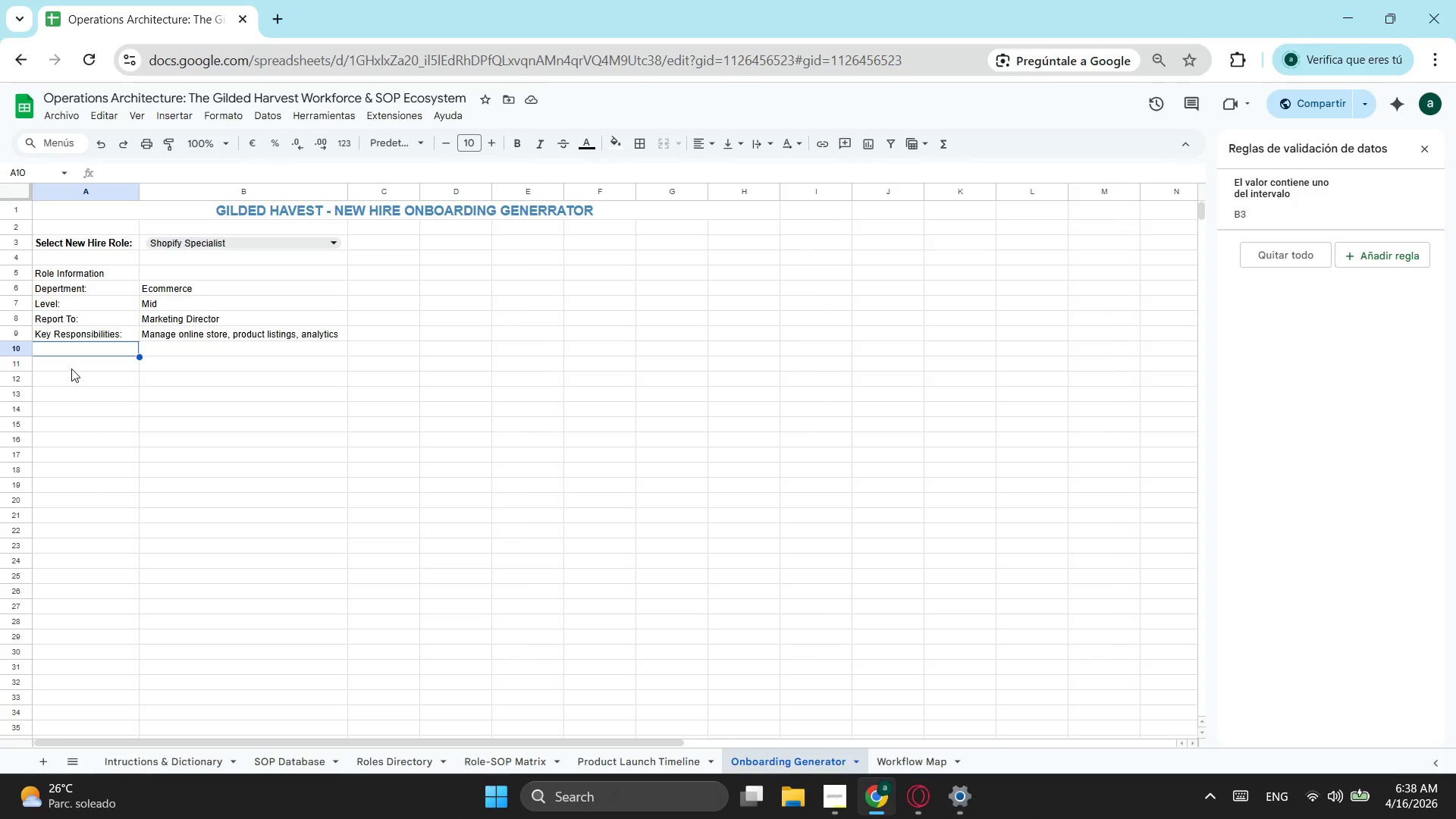 
left_click([85, 278])
 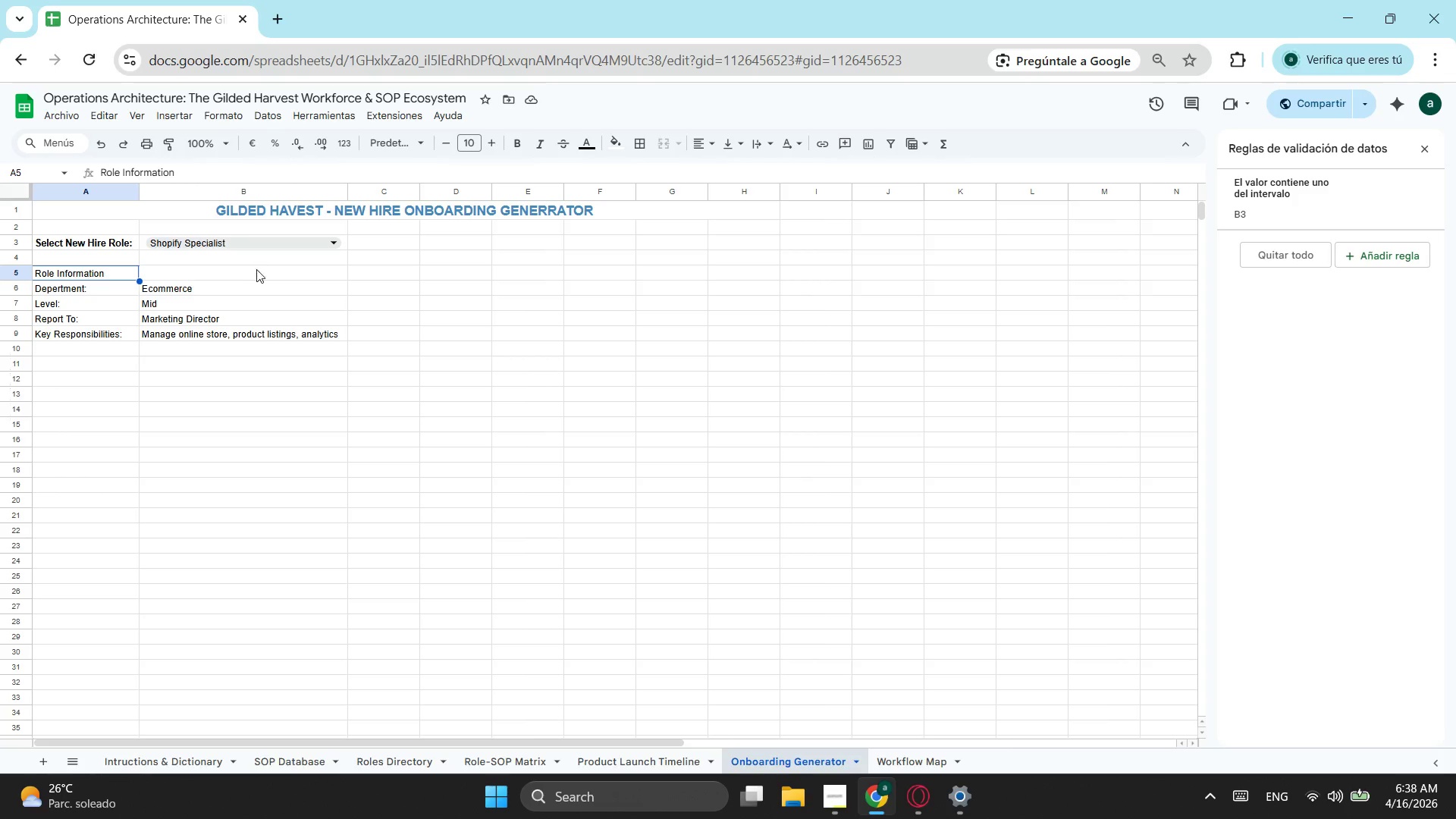 
left_click_drag(start_coordinate=[243, 273], to_coordinate=[99, 268])
 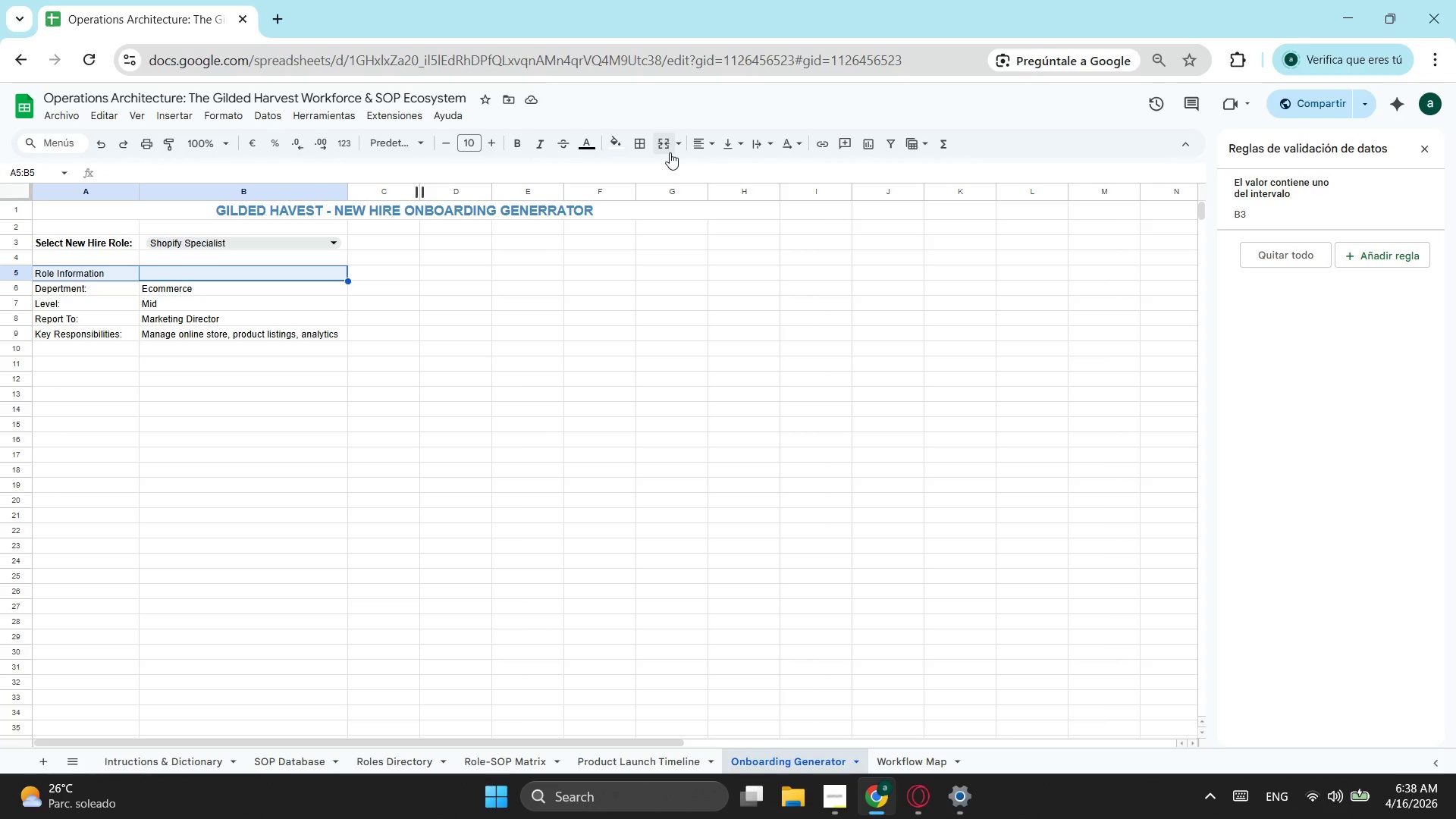 
left_click([667, 152])
 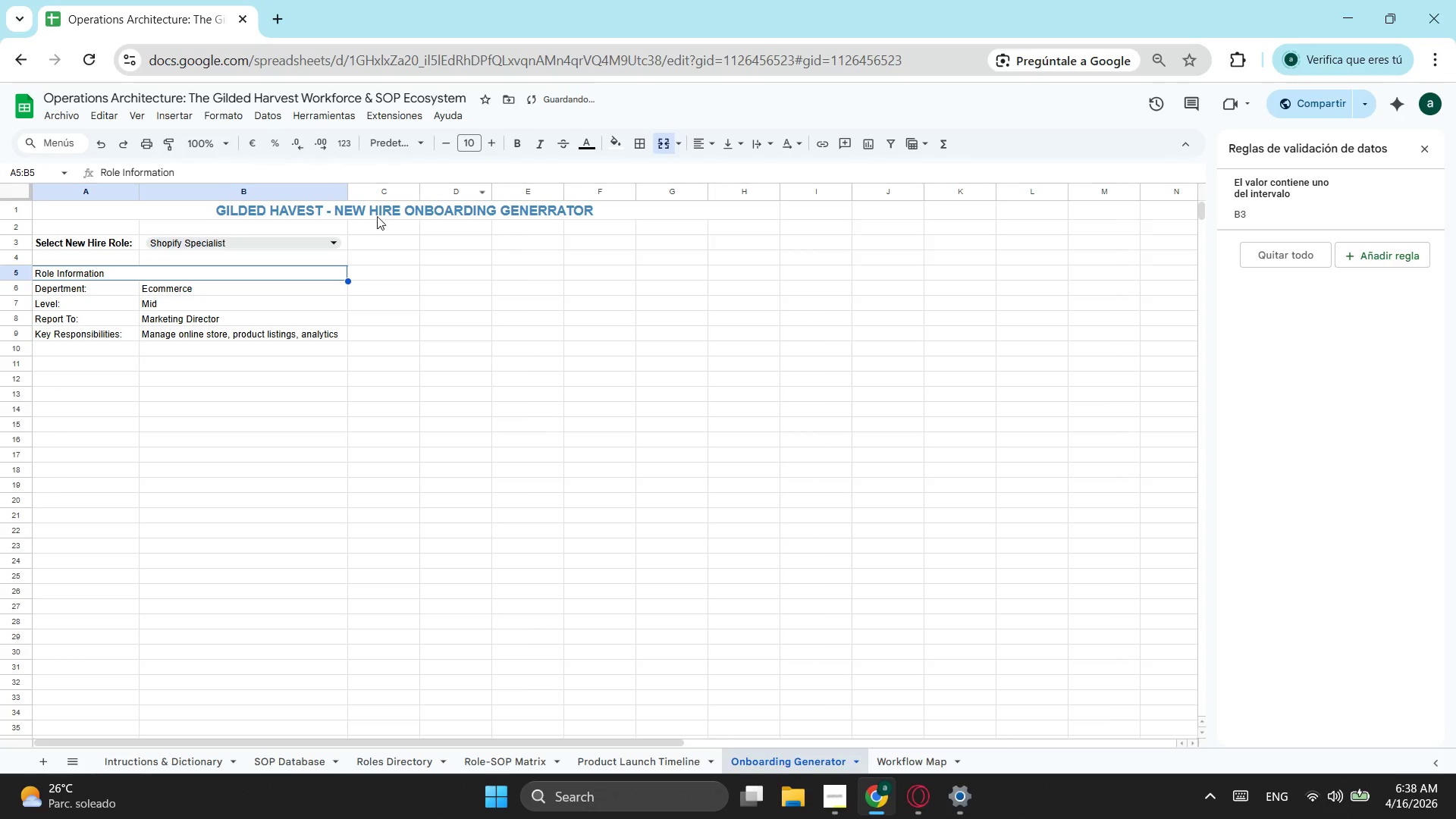 
left_click_drag(start_coordinate=[101, 244], to_coordinate=[291, 248])
 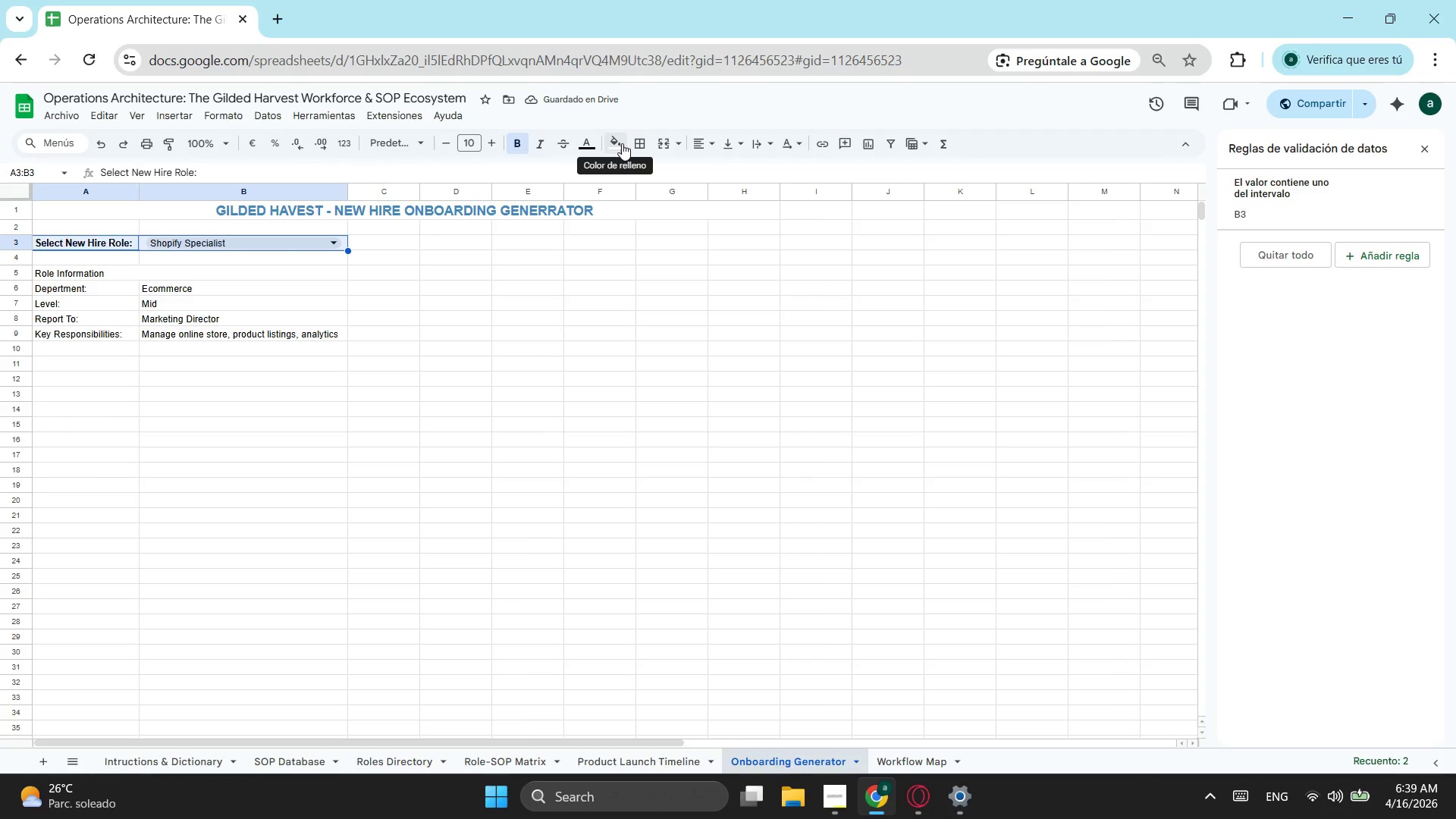 
left_click([632, 140])
 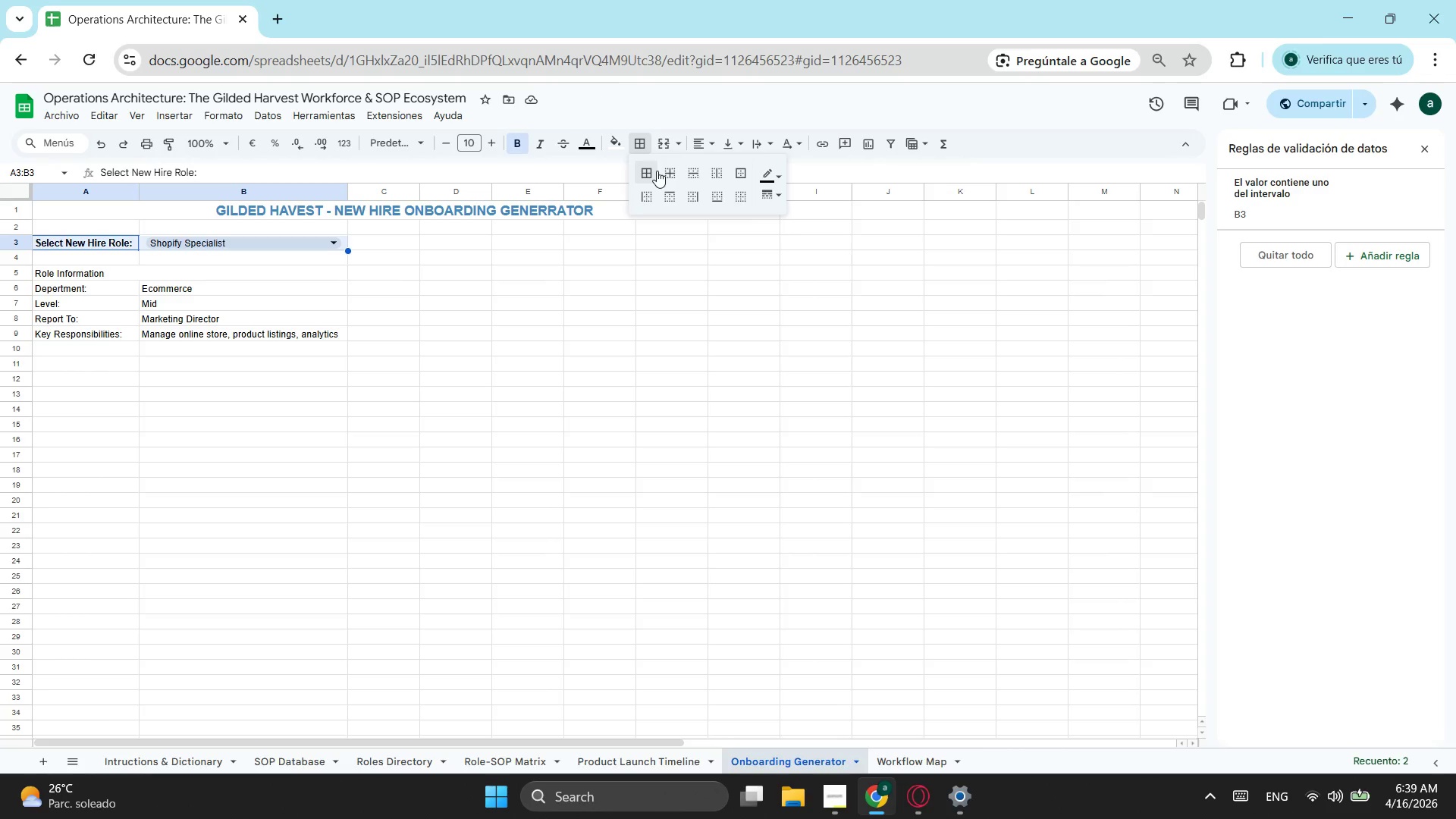 
left_click([657, 171])
 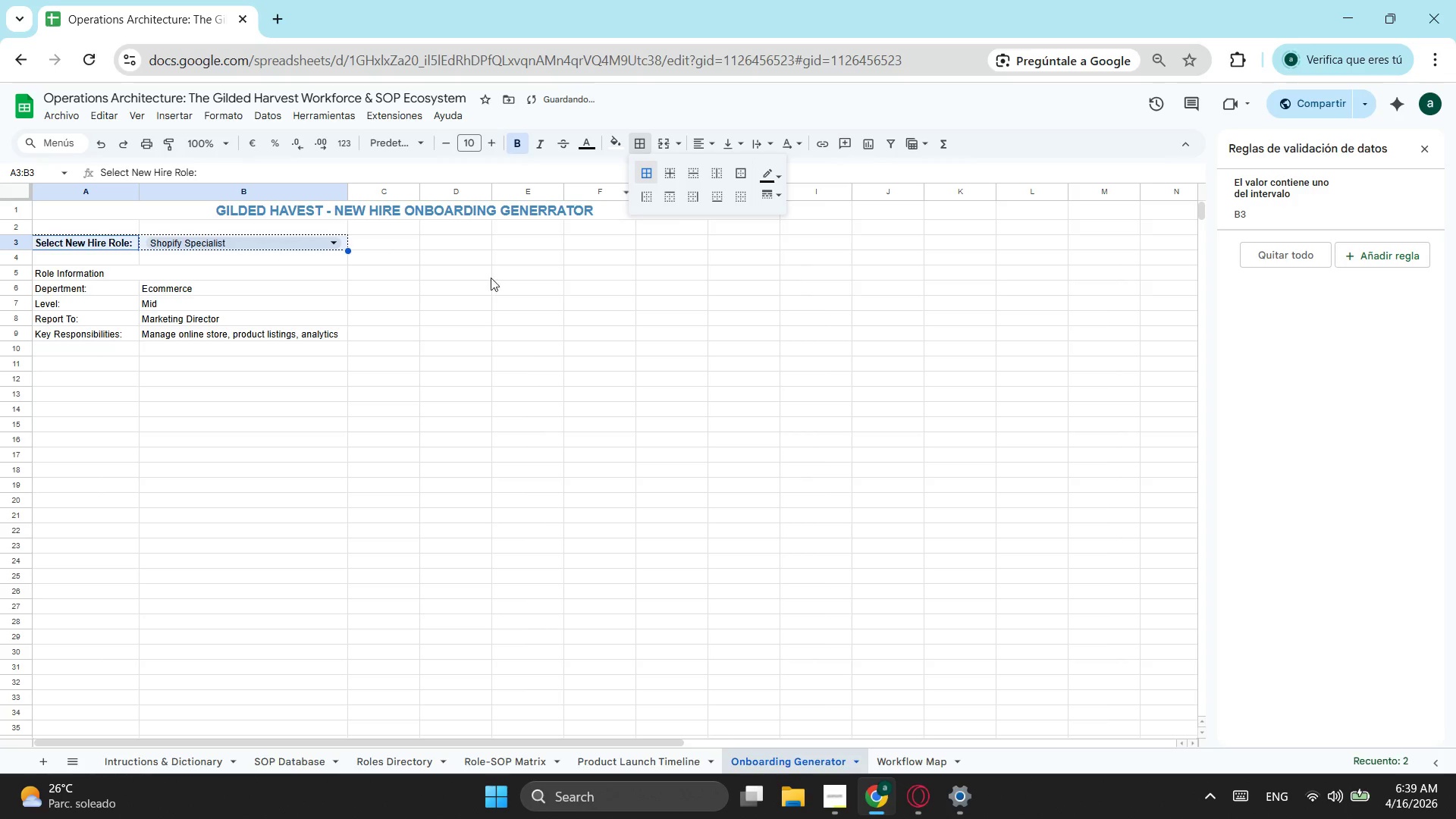 
left_click([371, 413])
 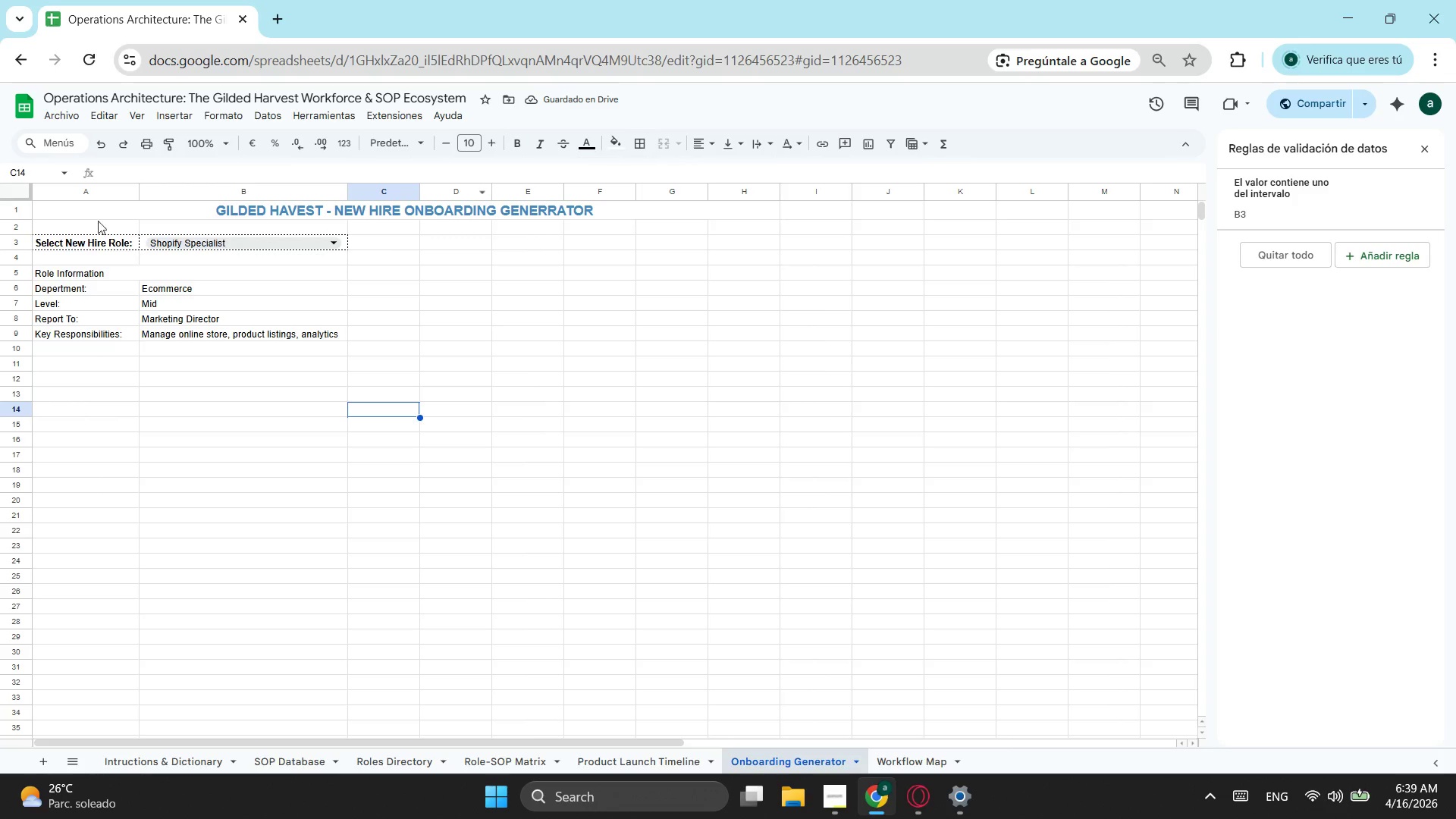 
left_click_drag(start_coordinate=[64, 241], to_coordinate=[237, 238])
 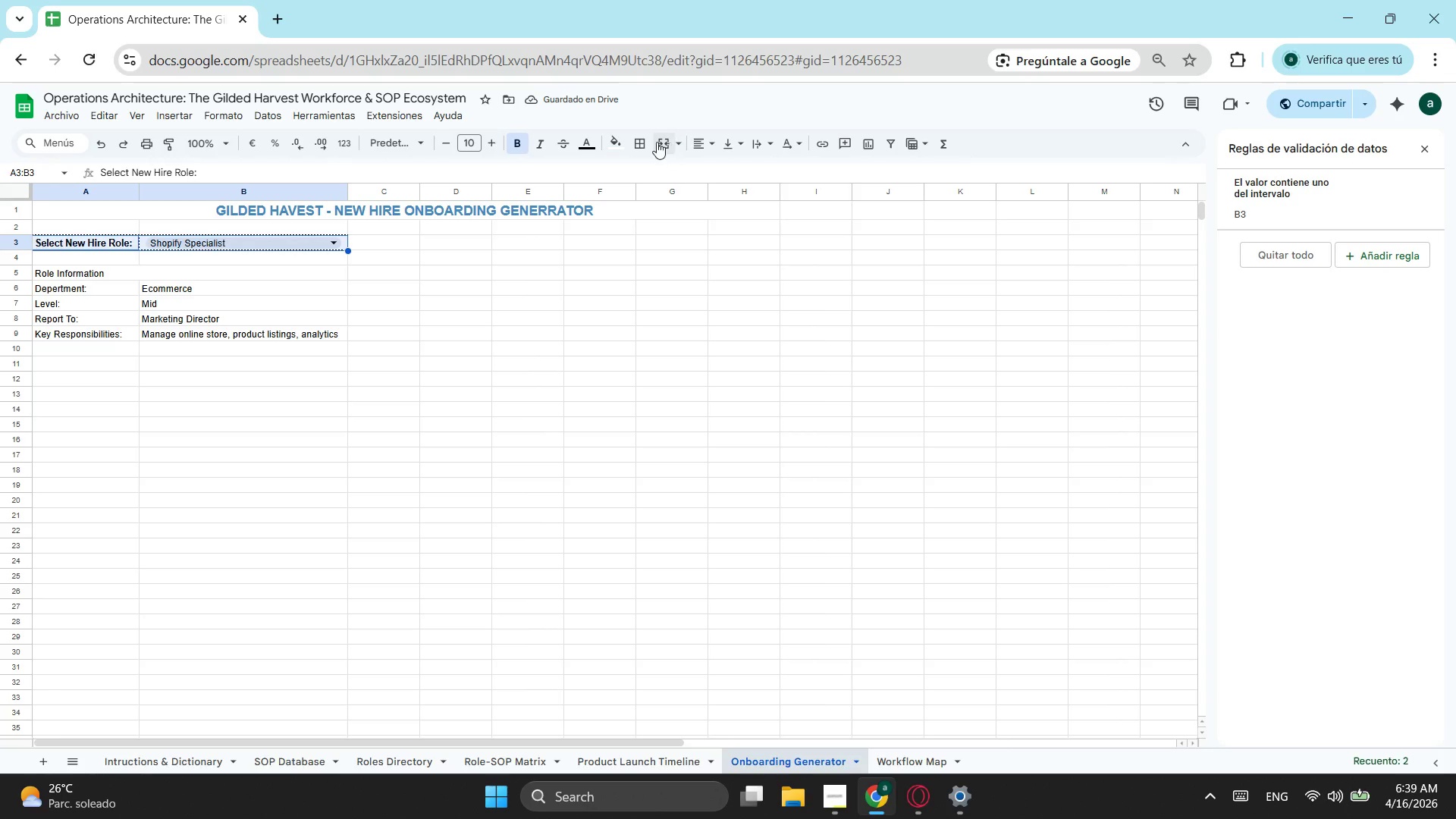 
left_click([650, 140])
 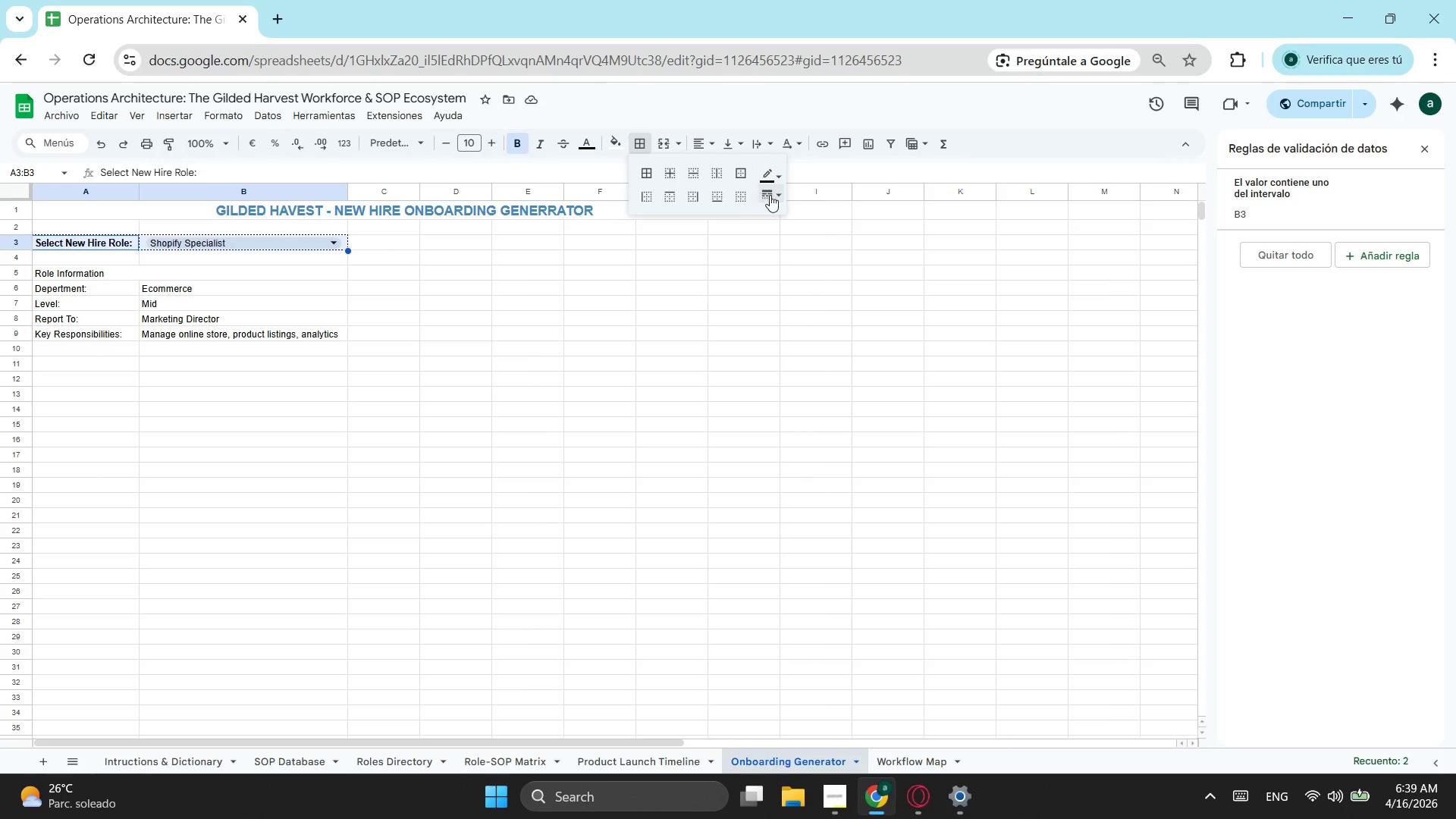 
left_click([770, 195])
 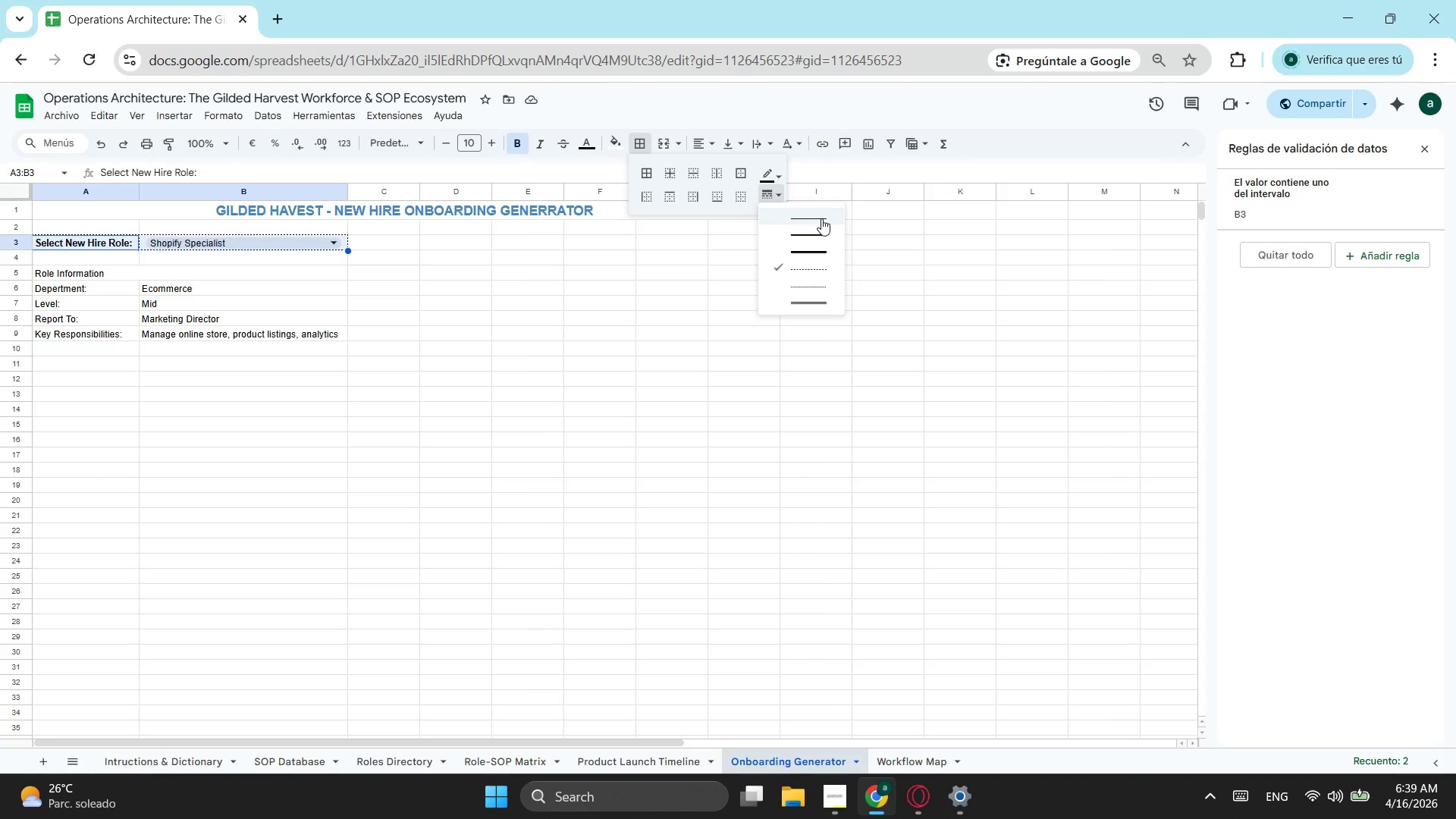 
left_click([821, 218])
 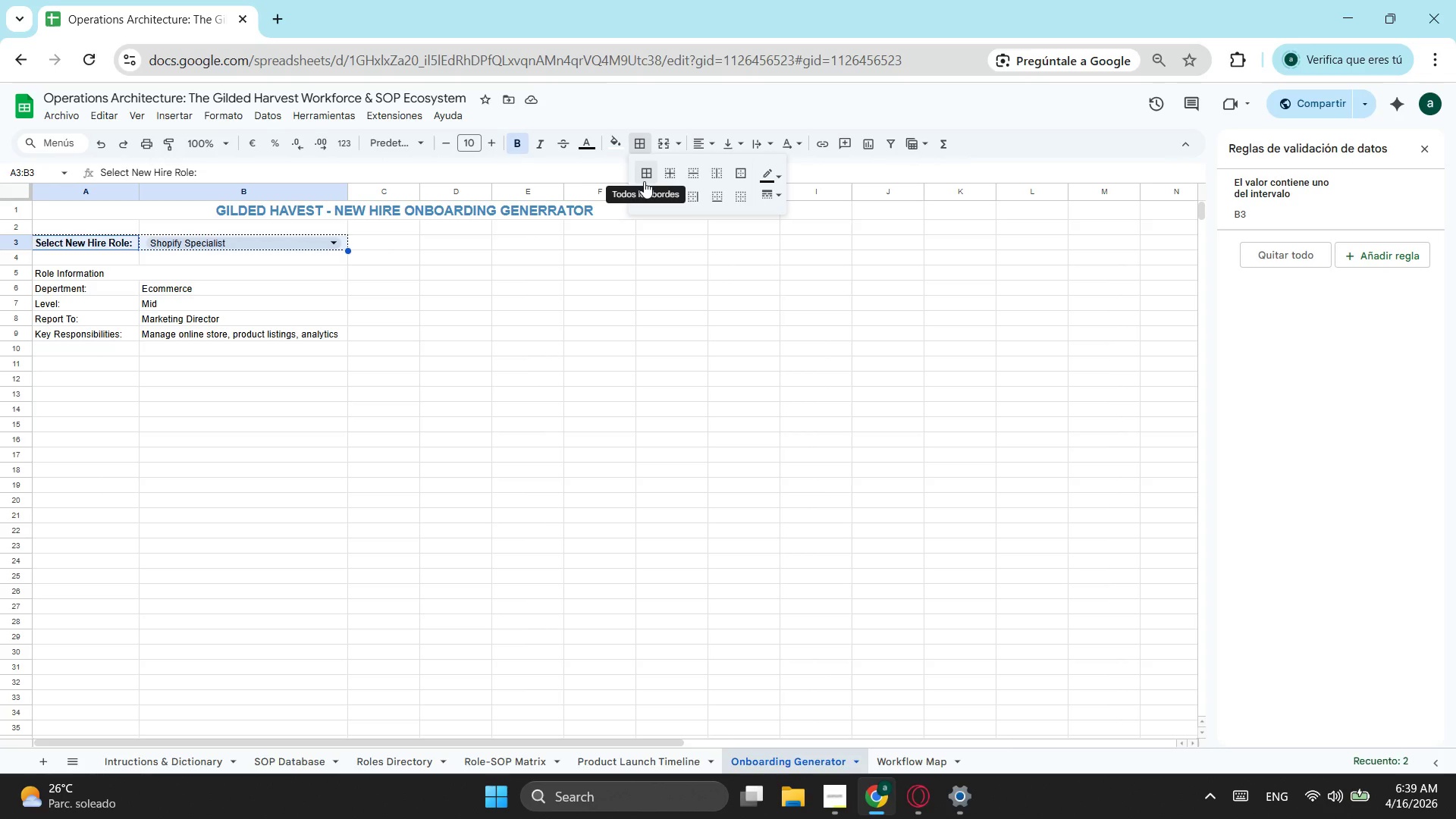 
double_click([188, 450])
 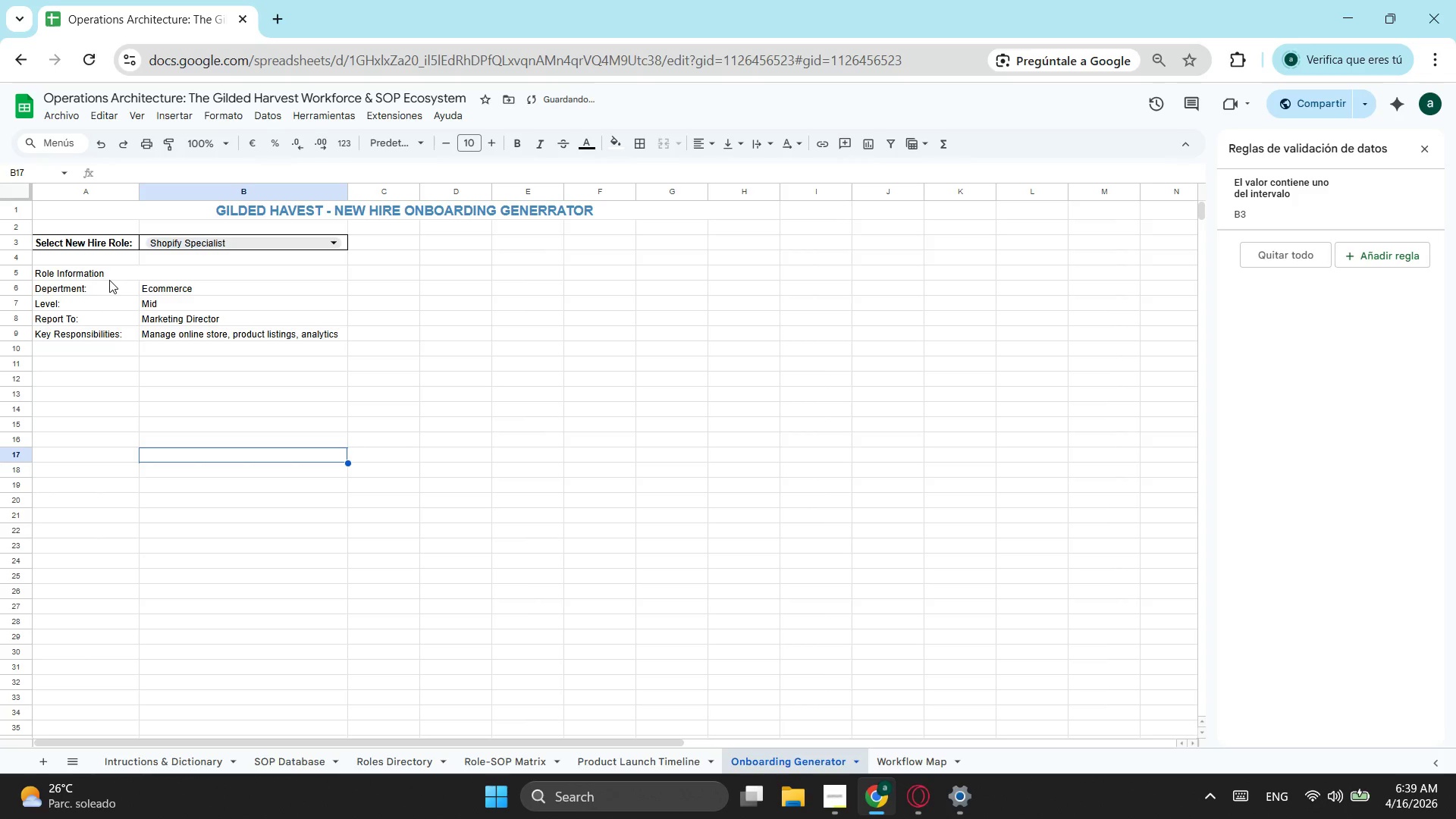 
left_click([108, 270])
 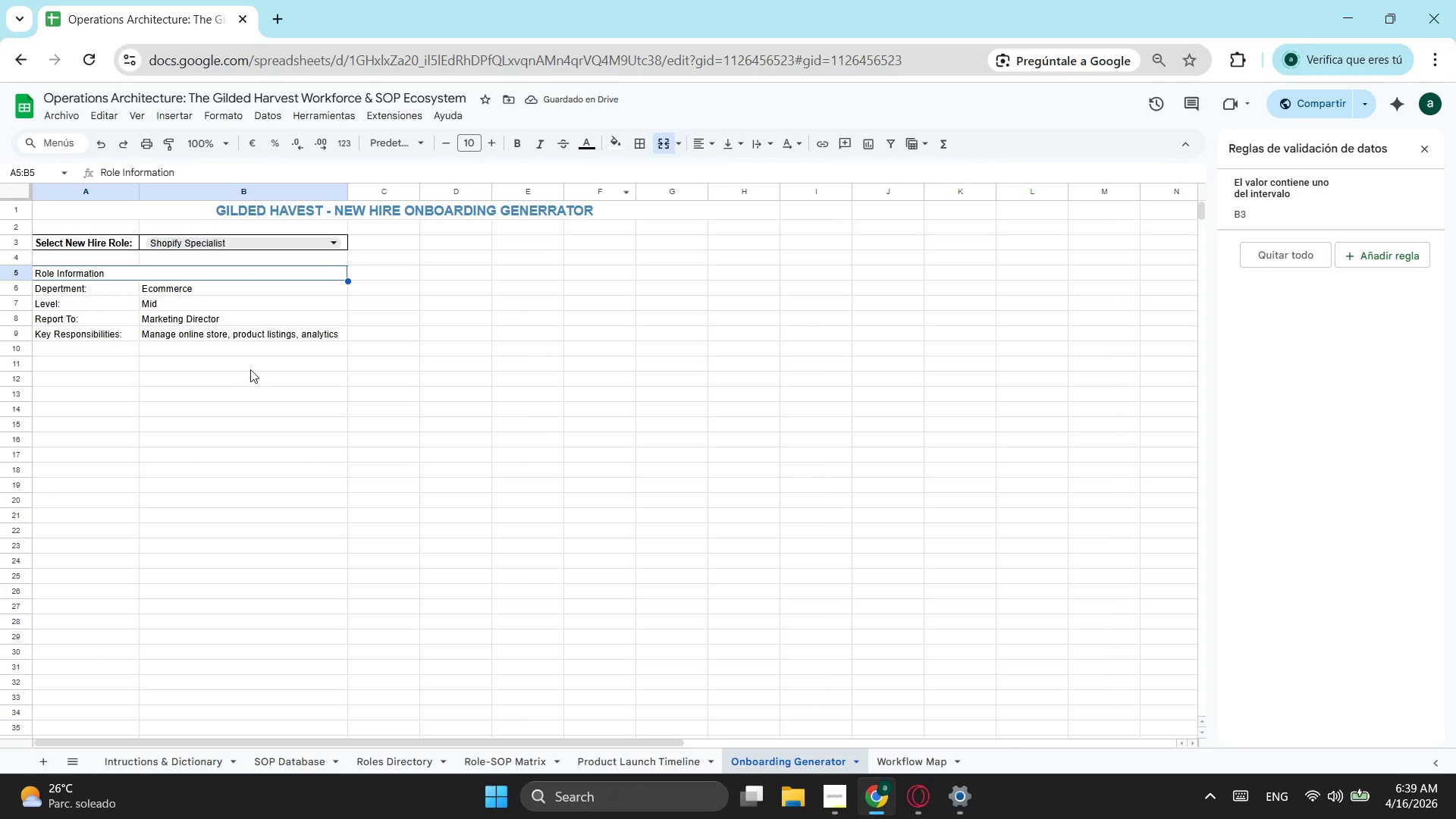 
left_click_drag(start_coordinate=[249, 340], to_coordinate=[104, 287])
 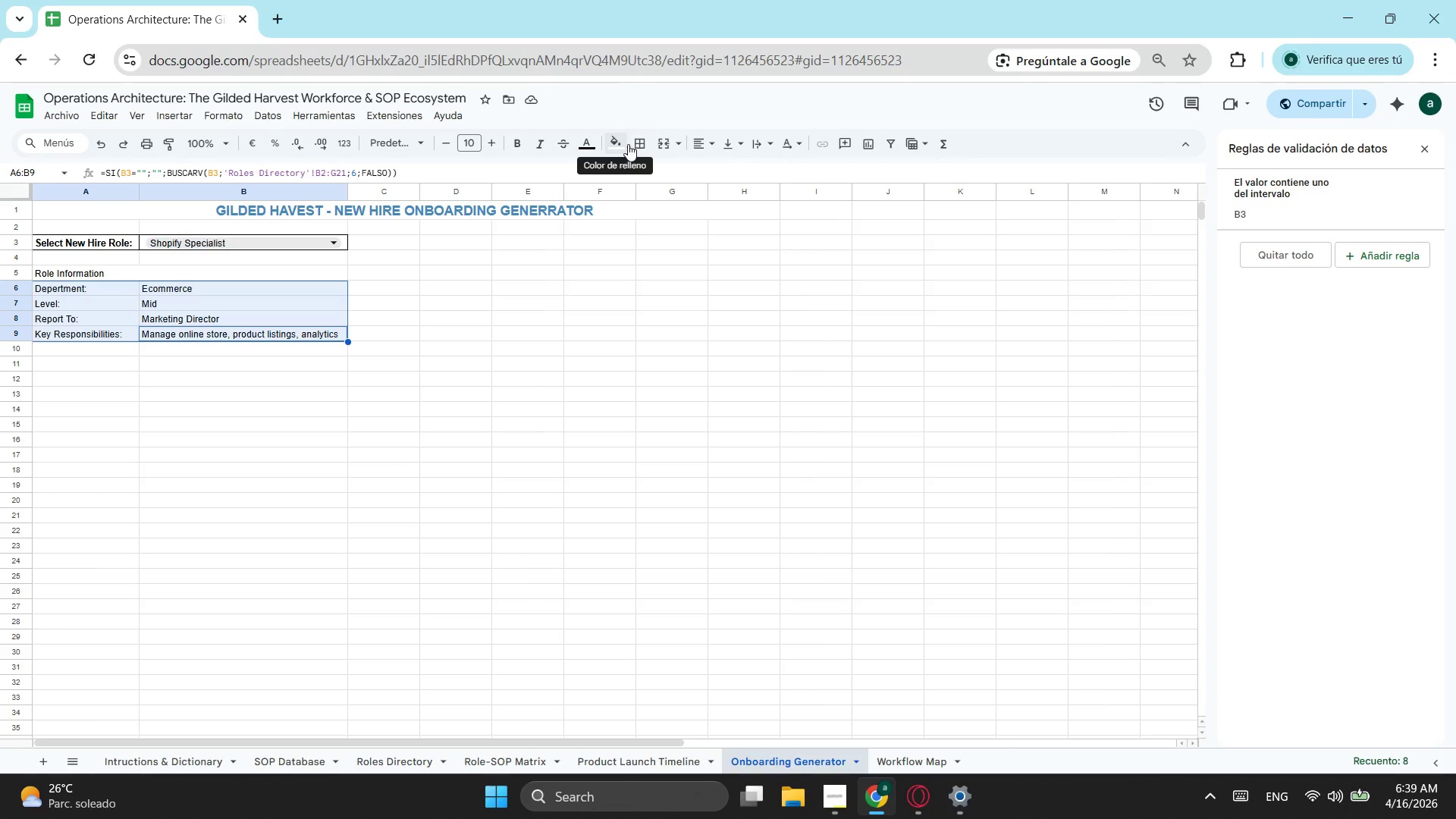 
left_click([632, 144])
 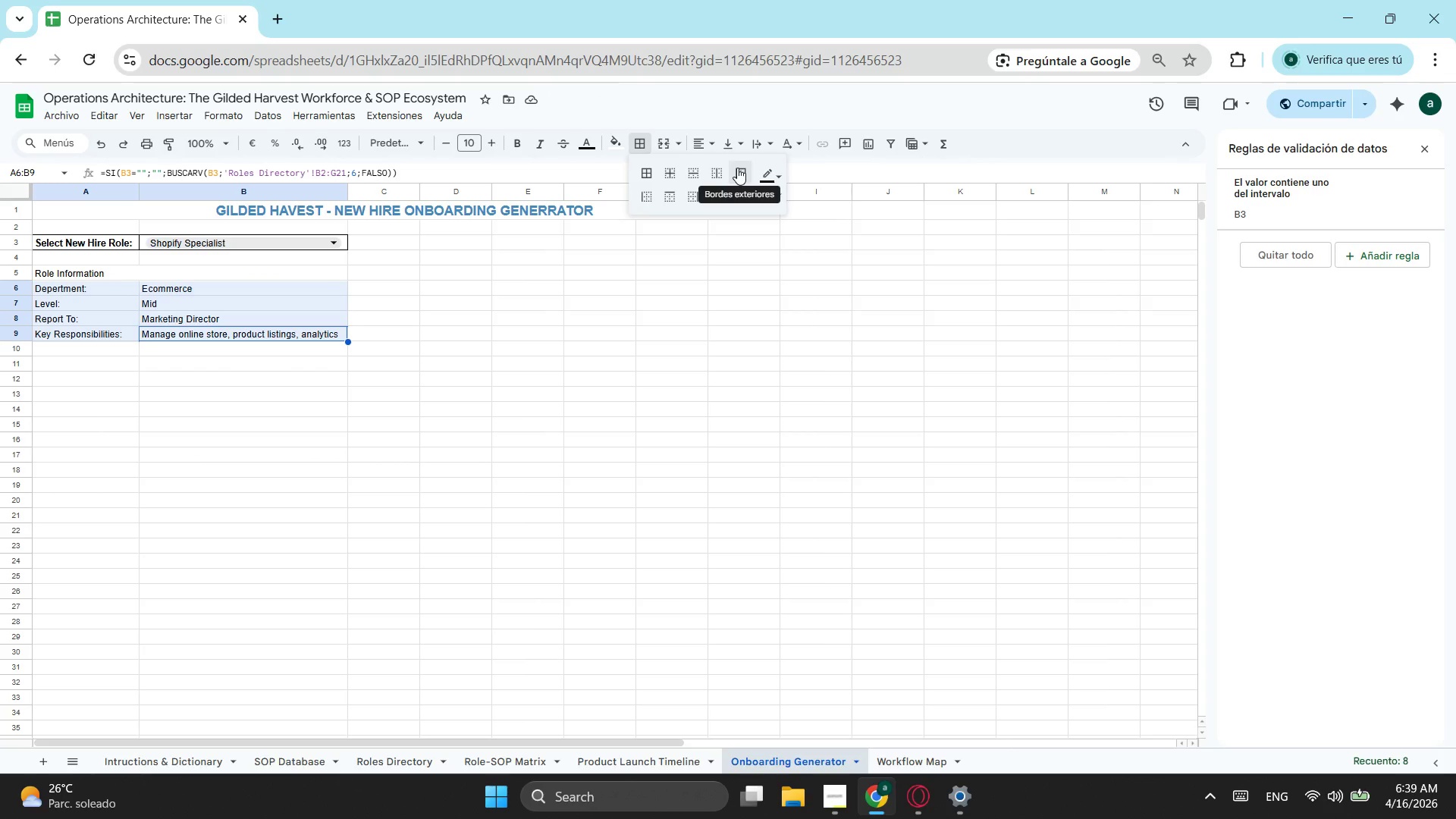 
left_click([650, 174])
 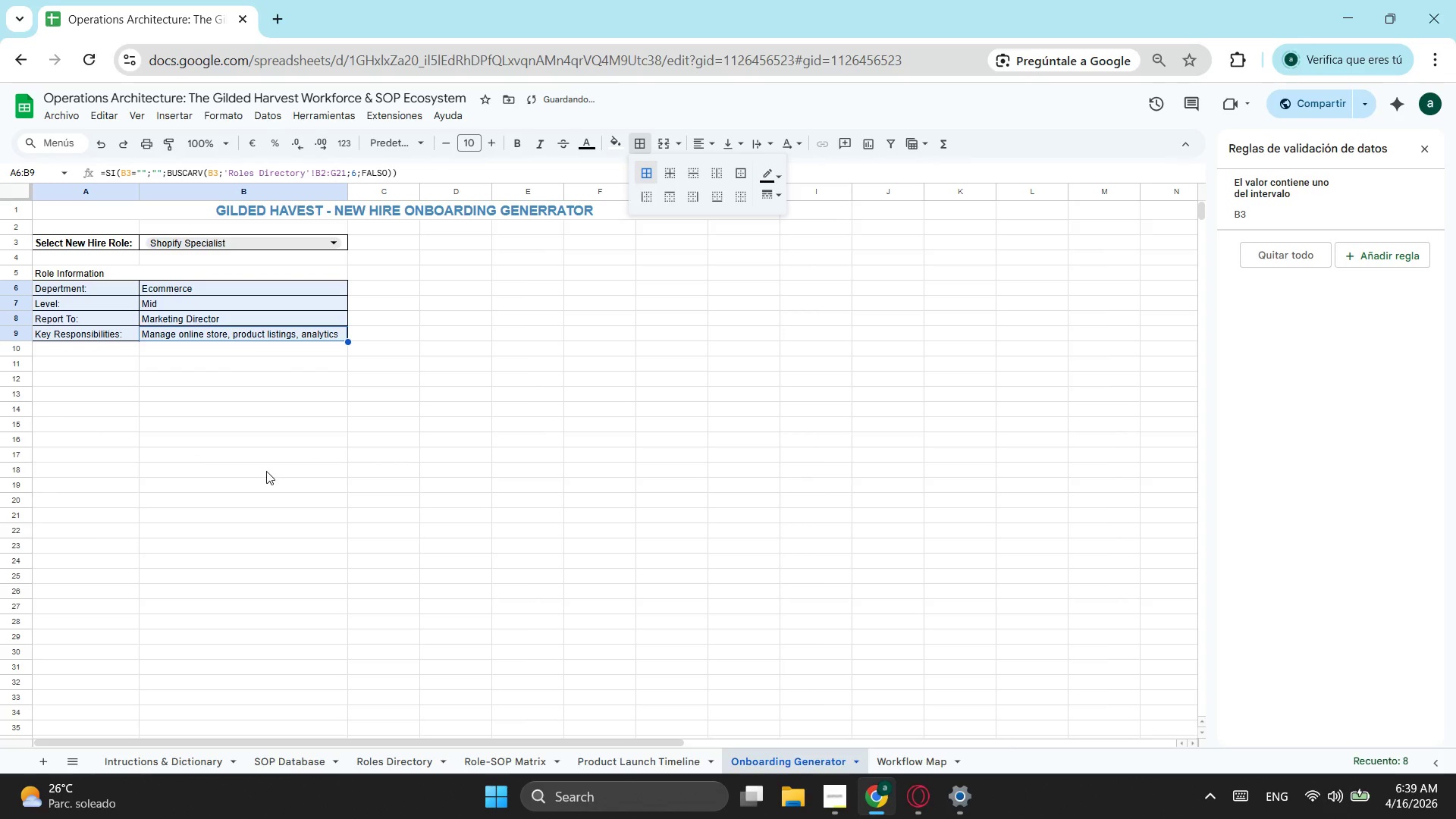 
left_click_drag(start_coordinate=[266, 471], to_coordinate=[260, 471])
 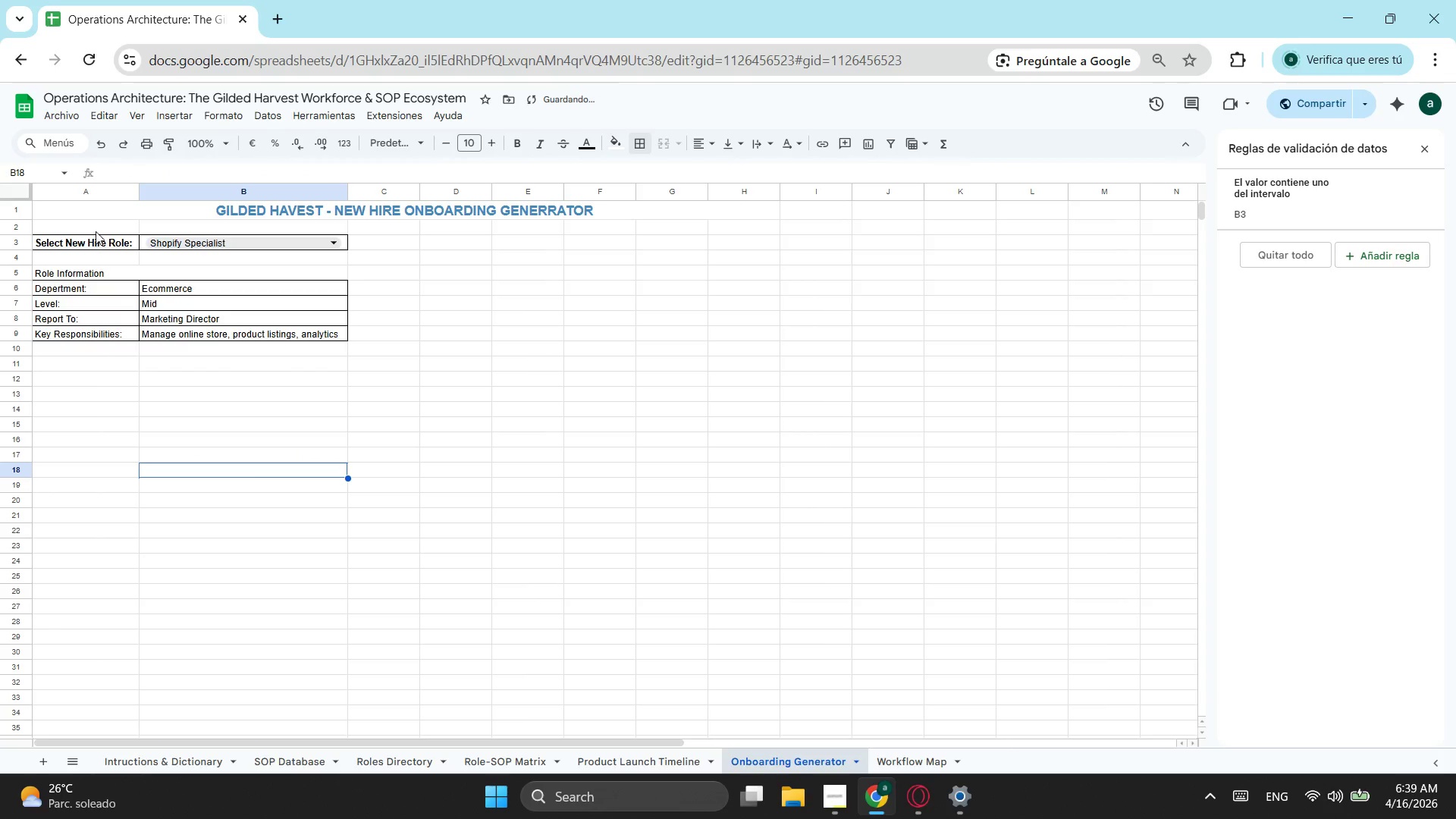 
left_click_drag(start_coordinate=[96, 228], to_coordinate=[118, 261])
 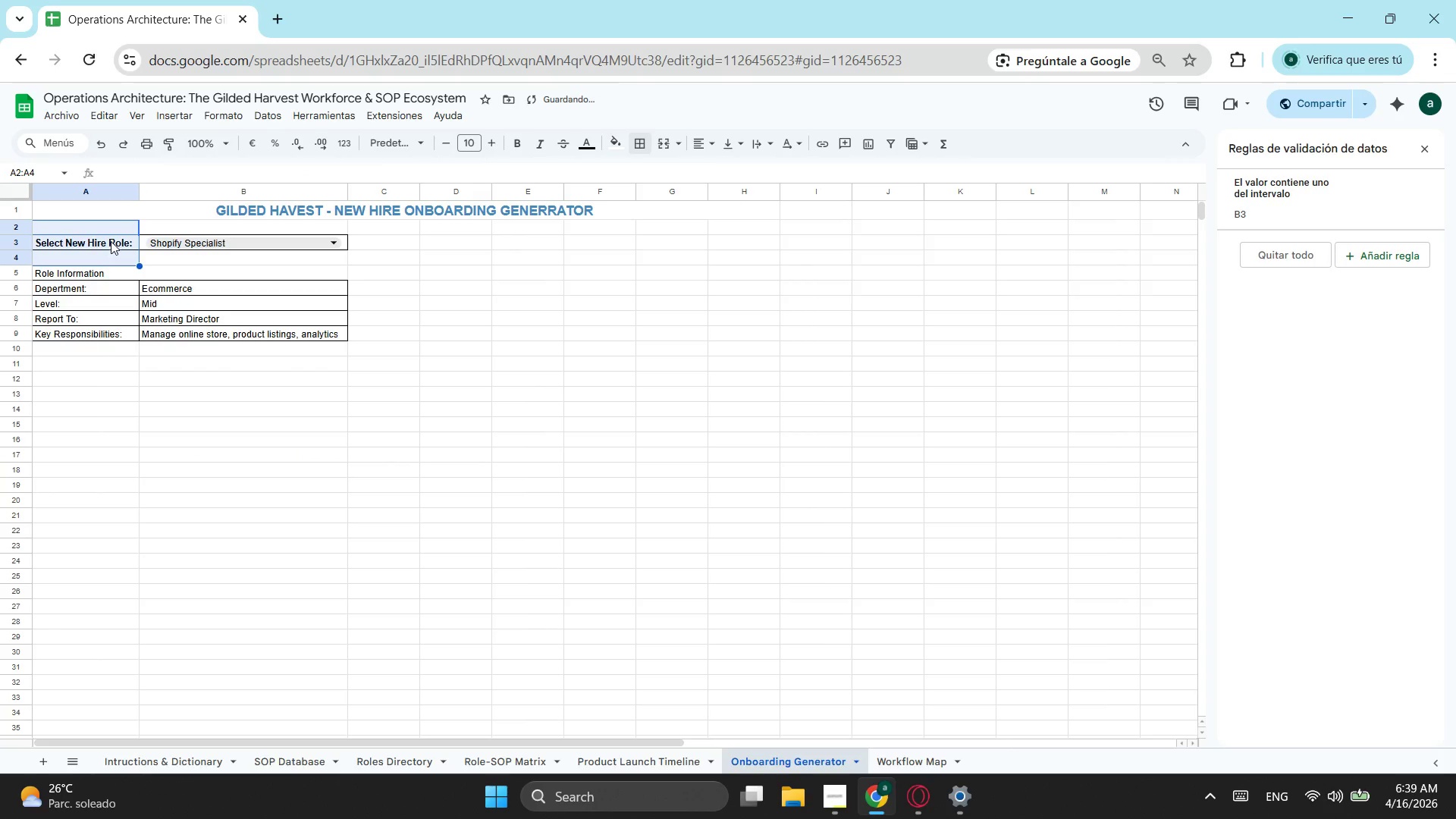 
left_click_drag(start_coordinate=[111, 241], to_coordinate=[306, 333])
 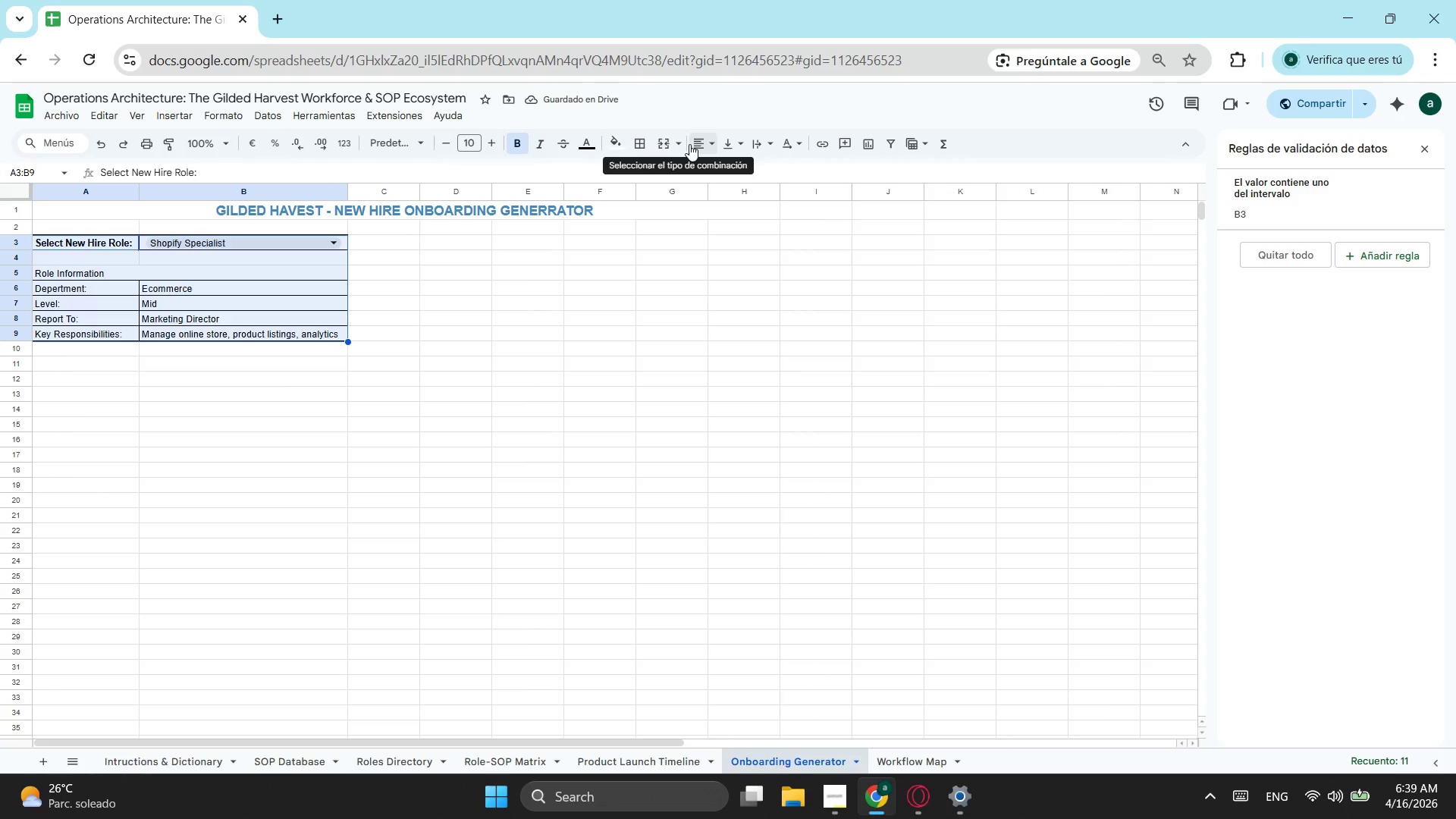 
double_click([730, 168])
 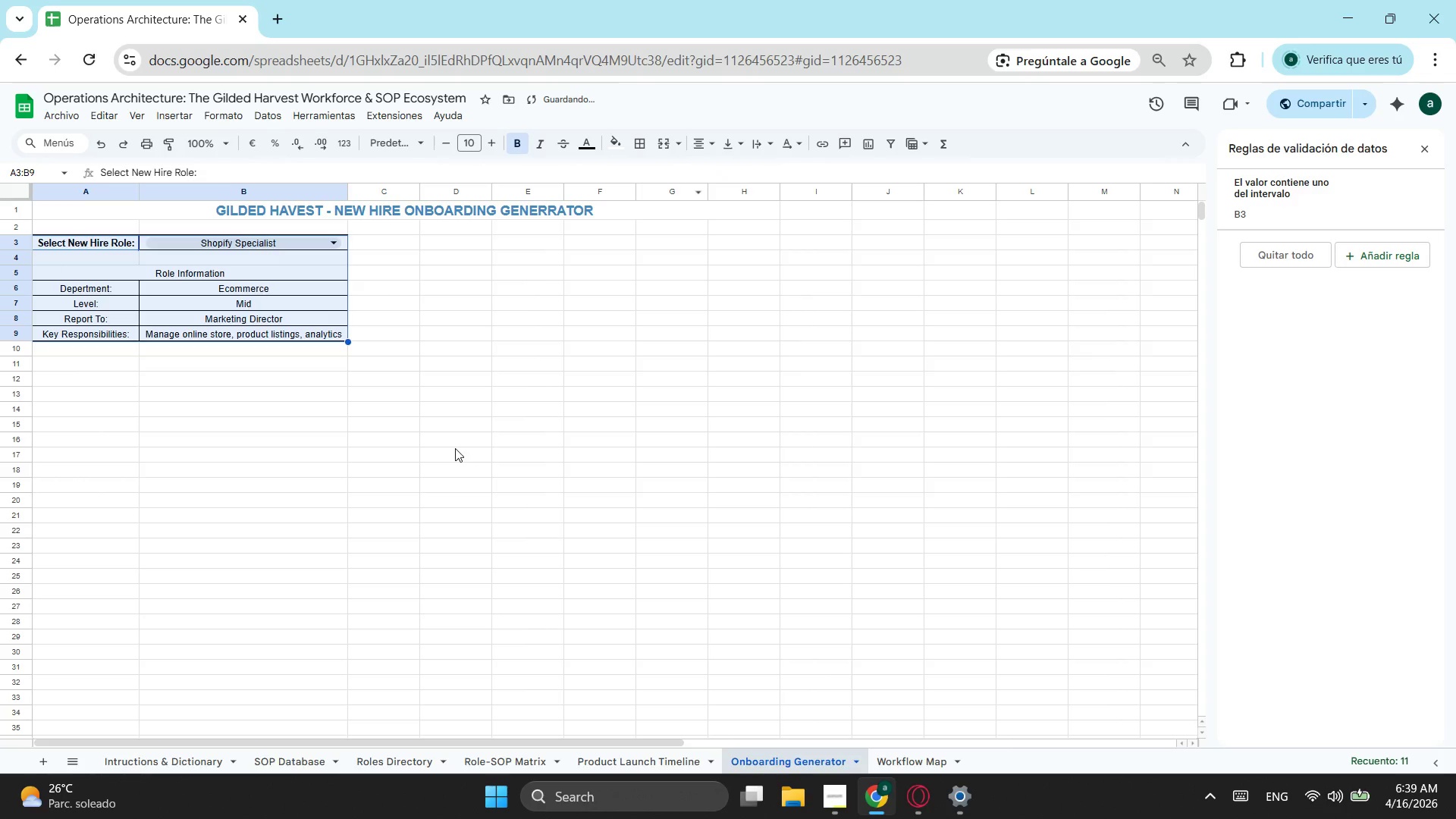 
left_click_drag(start_coordinate=[411, 478], to_coordinate=[400, 478])
 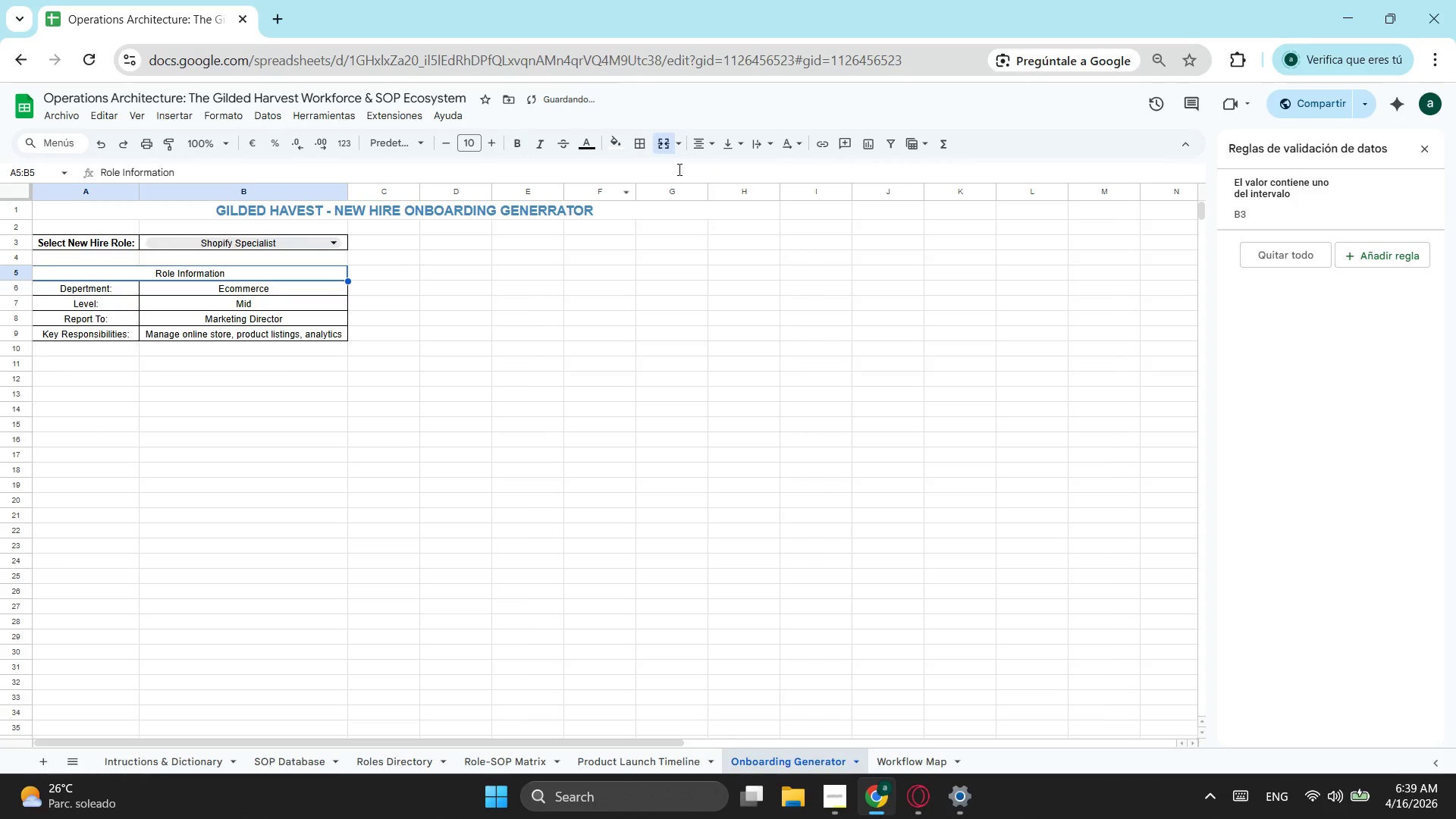 
mouse_move([686, 143])
 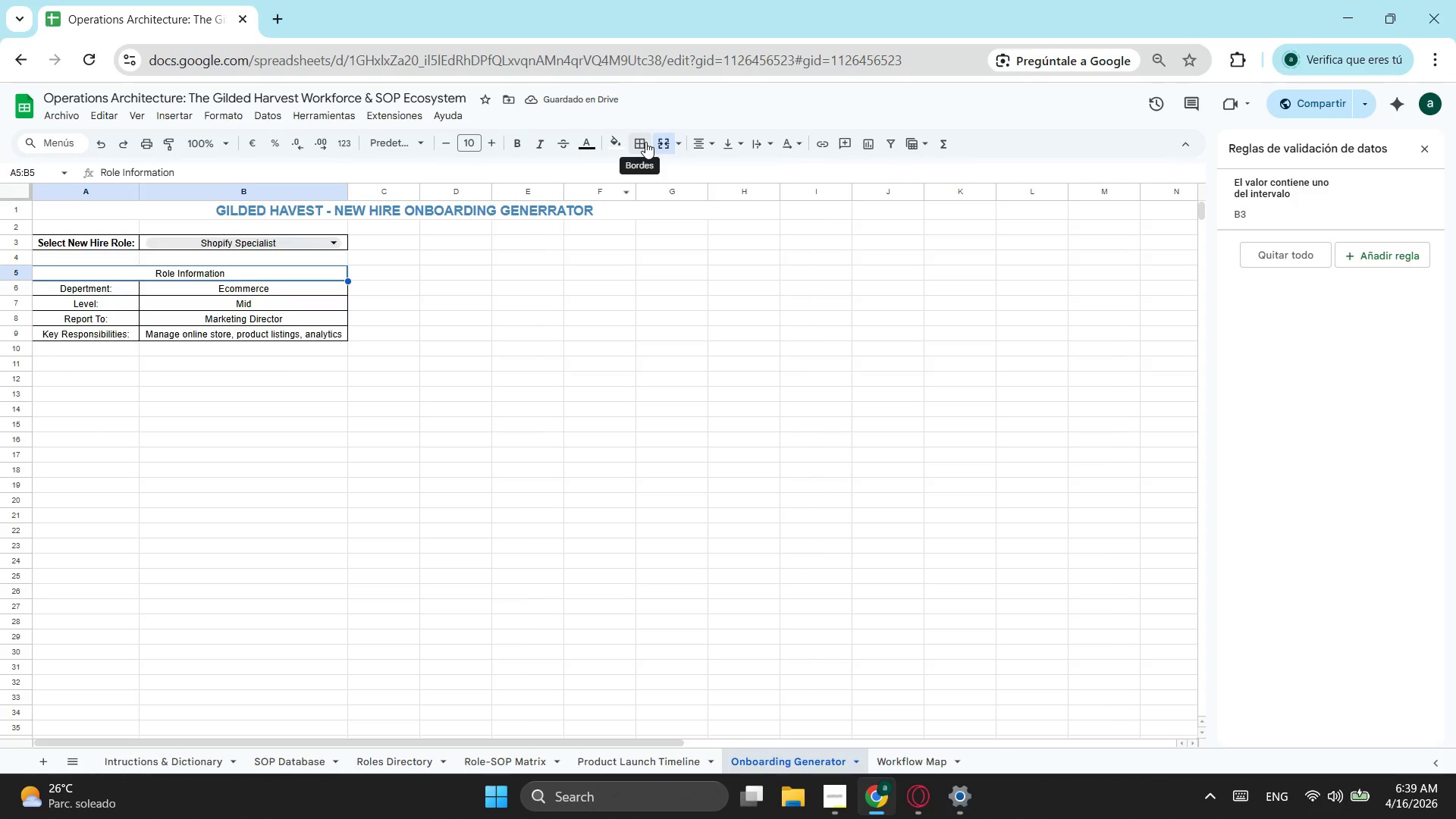 
left_click([645, 142])
 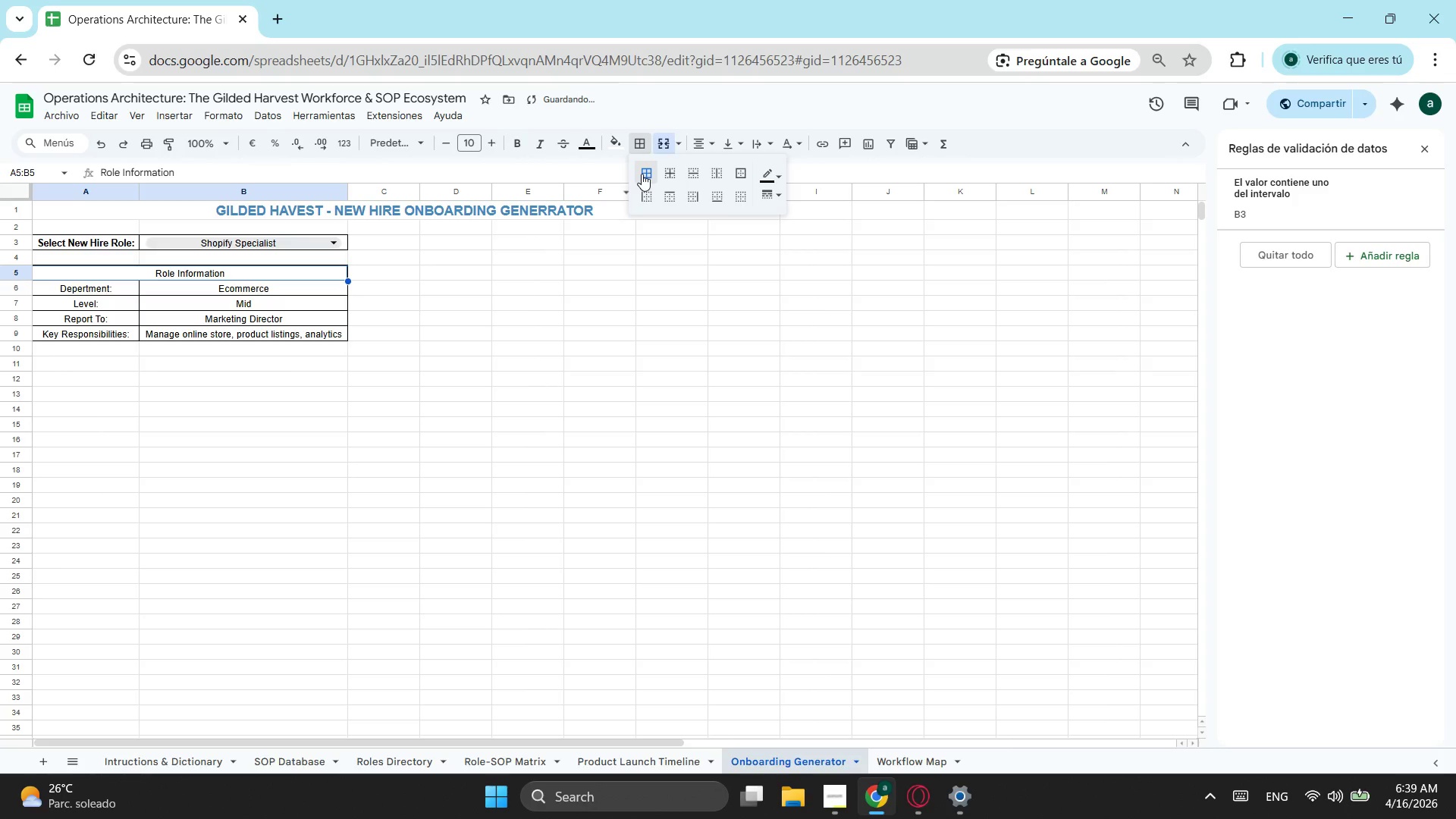 
double_click([226, 461])
 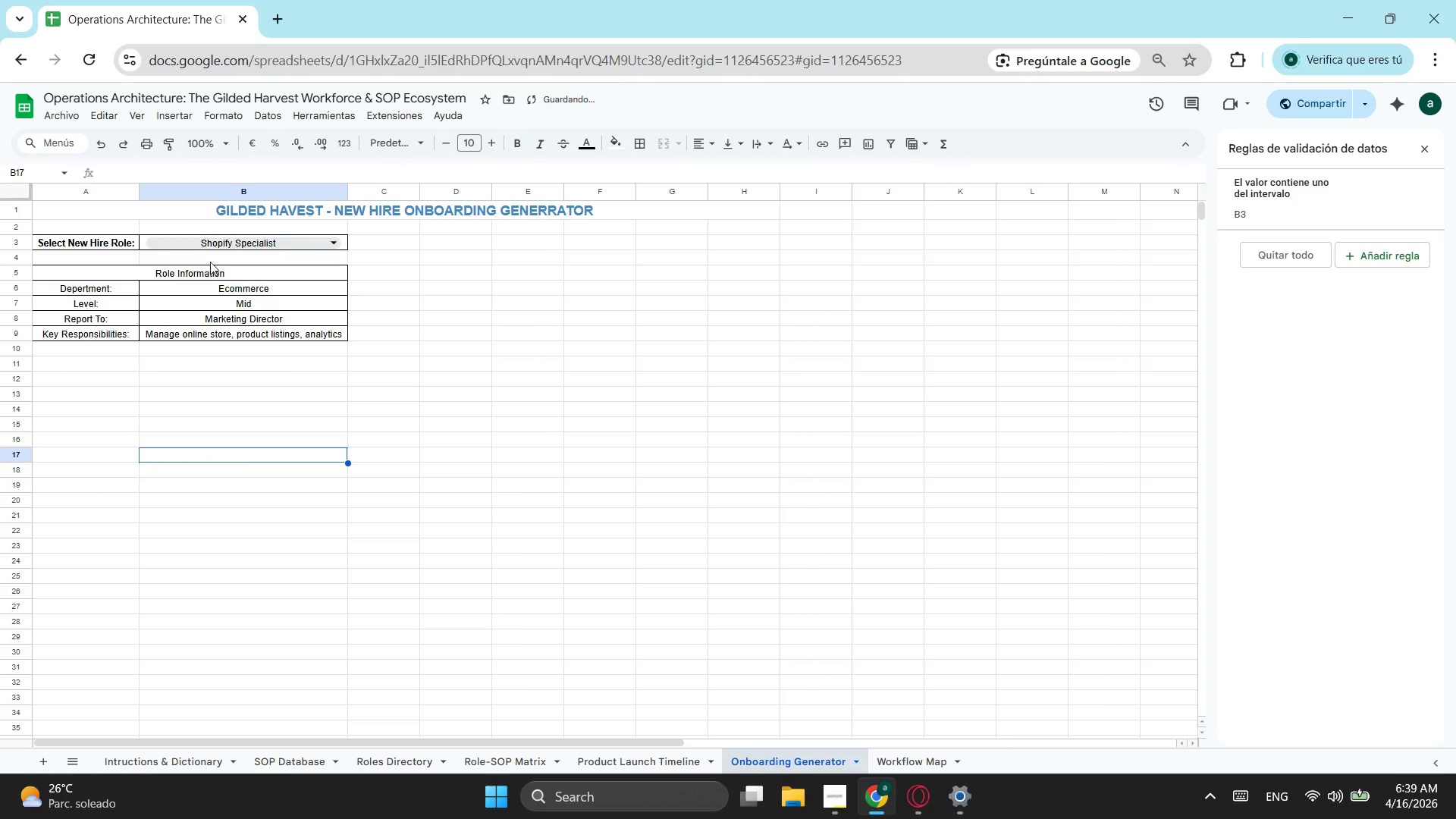 
left_click([209, 276])
 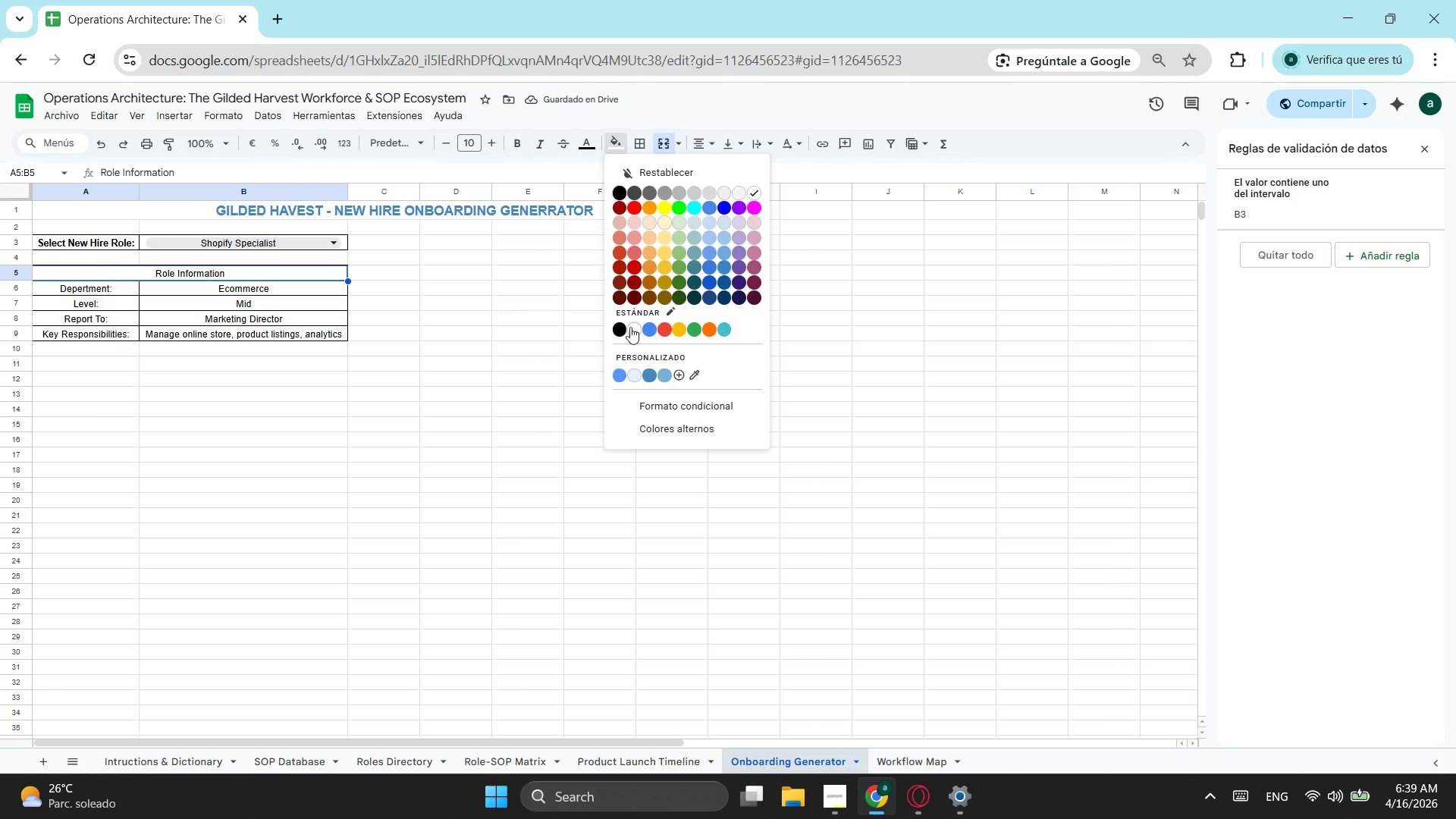 
left_click([654, 372])
 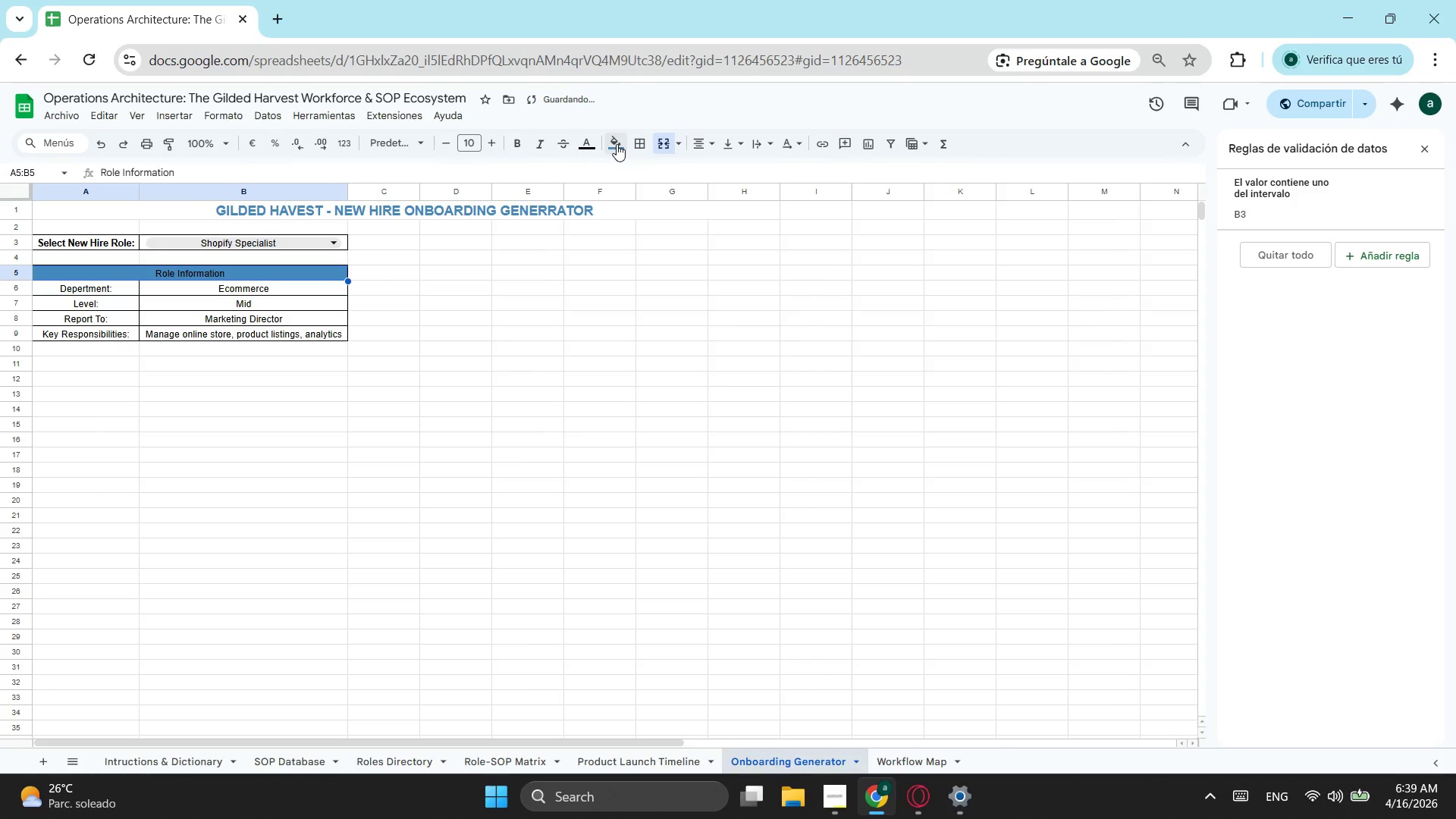 
left_click([588, 147])
 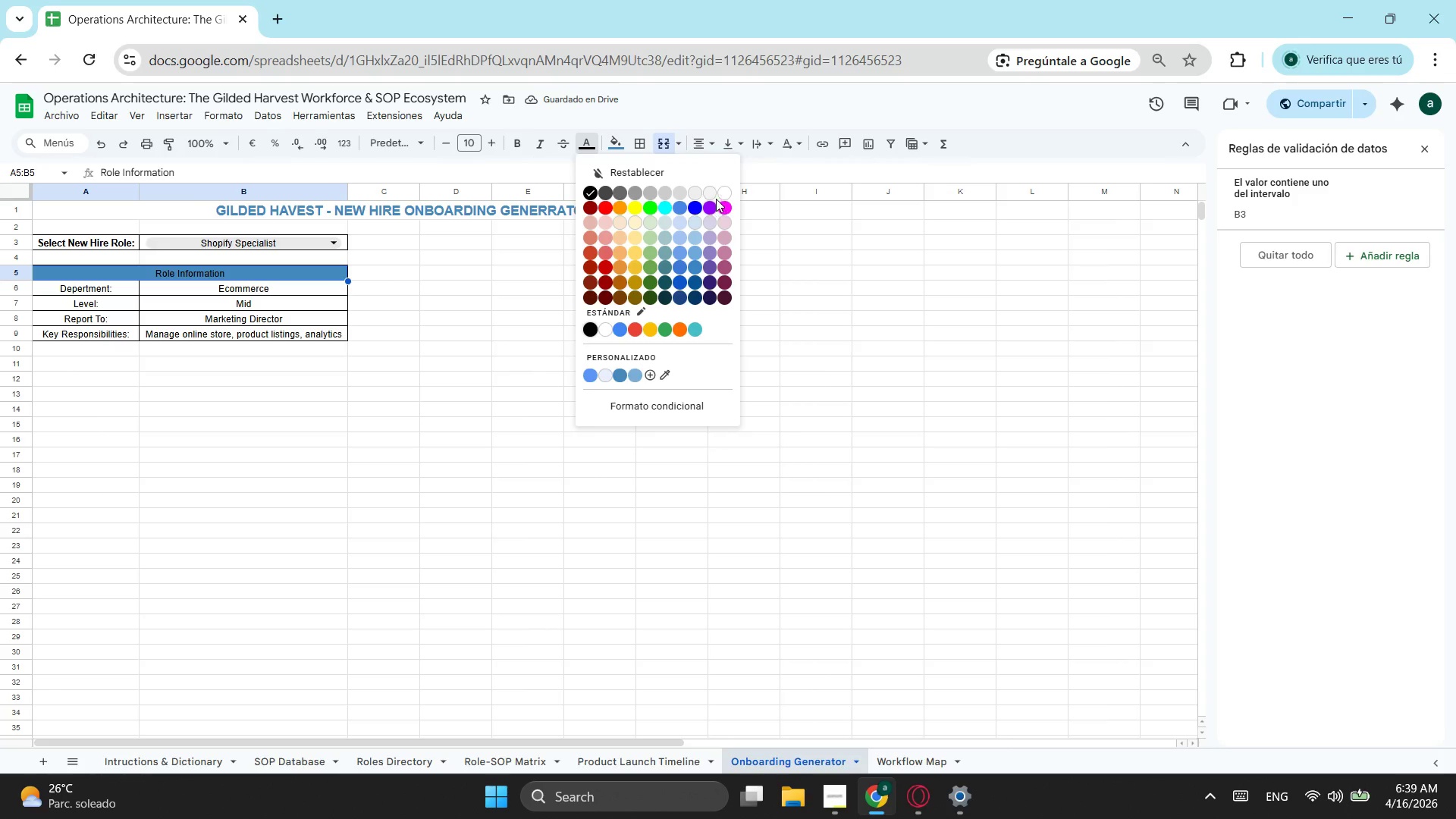 
left_click([729, 193])
 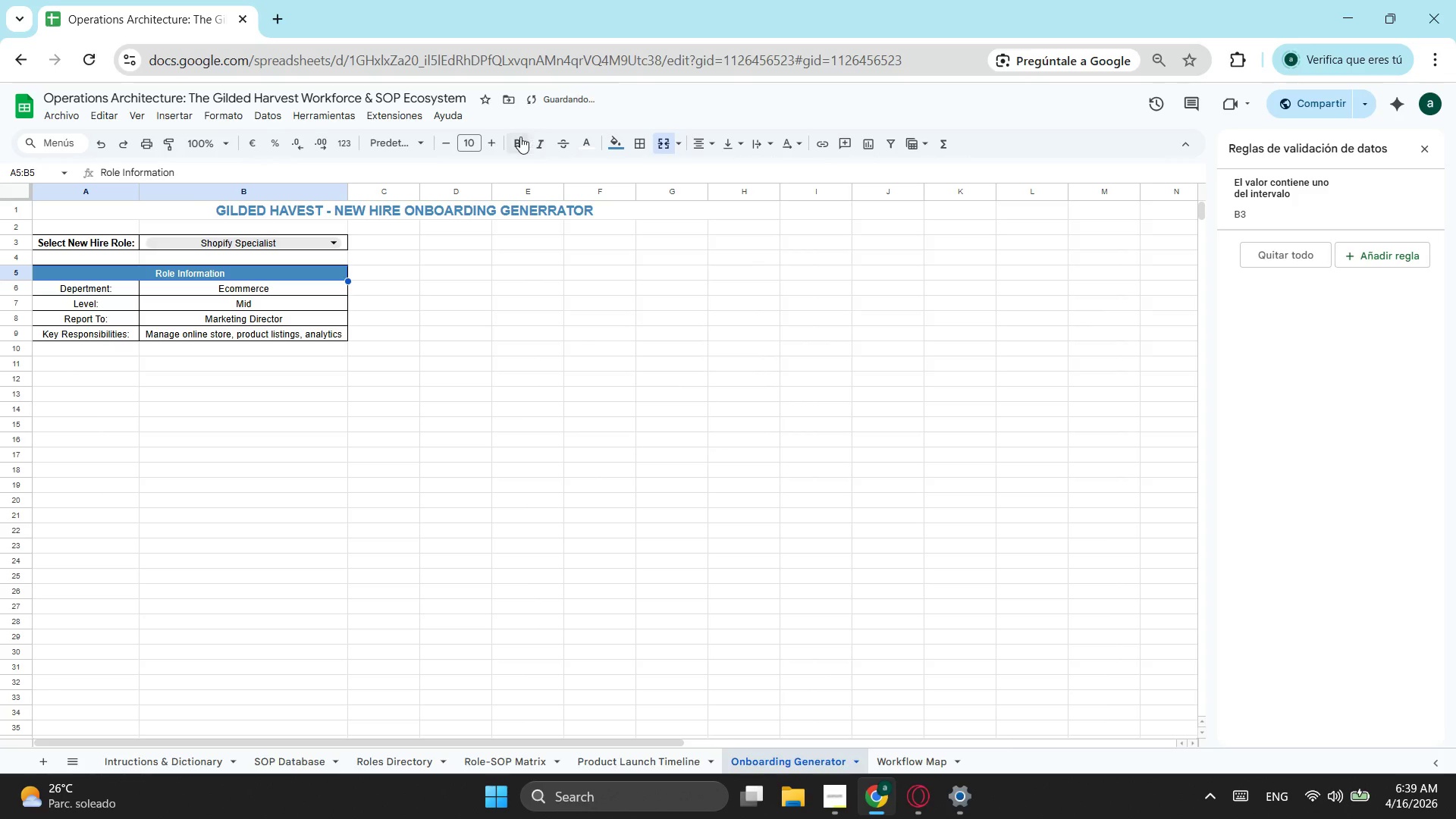 
left_click([520, 136])
 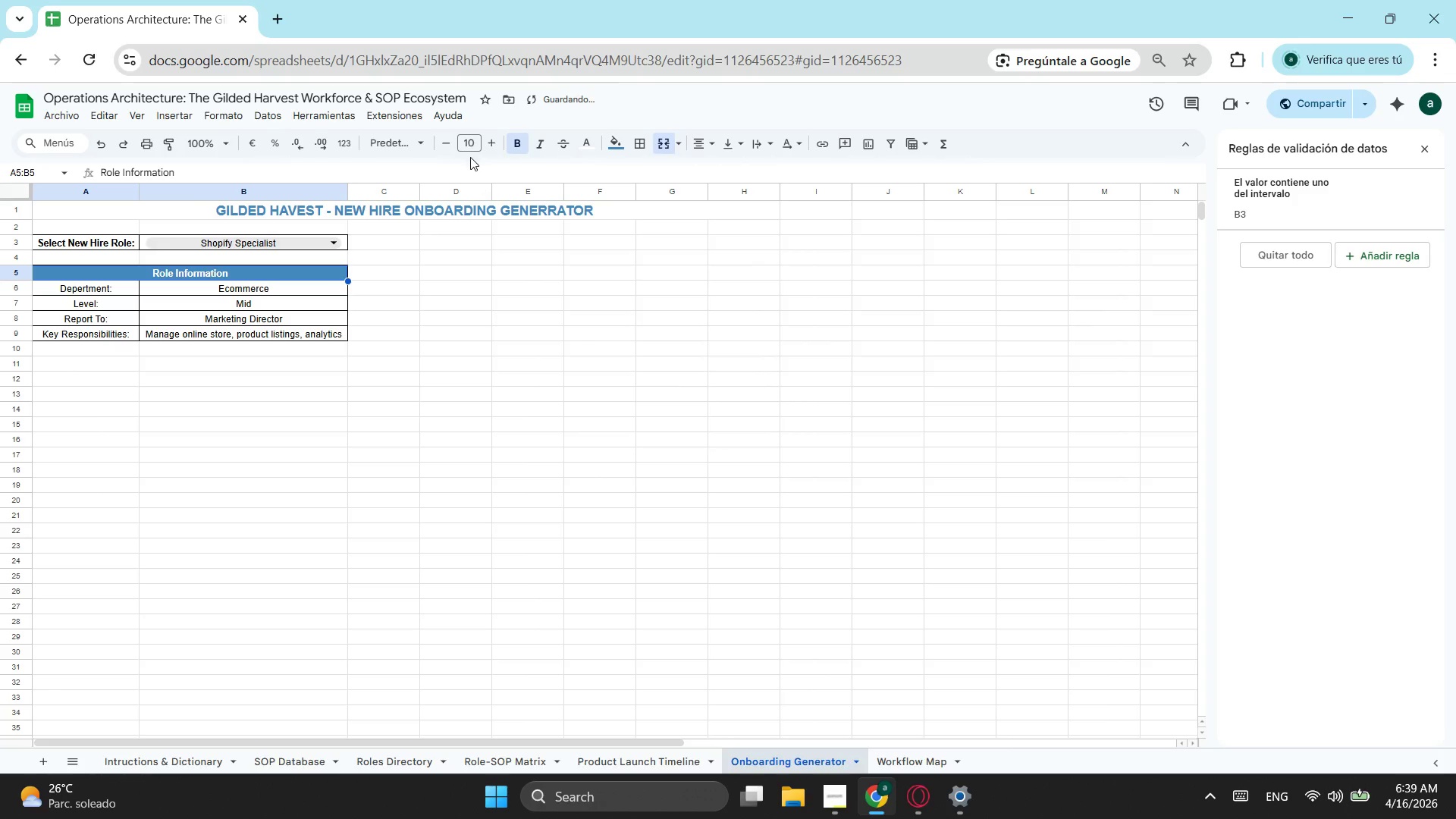 
left_click([498, 149])
 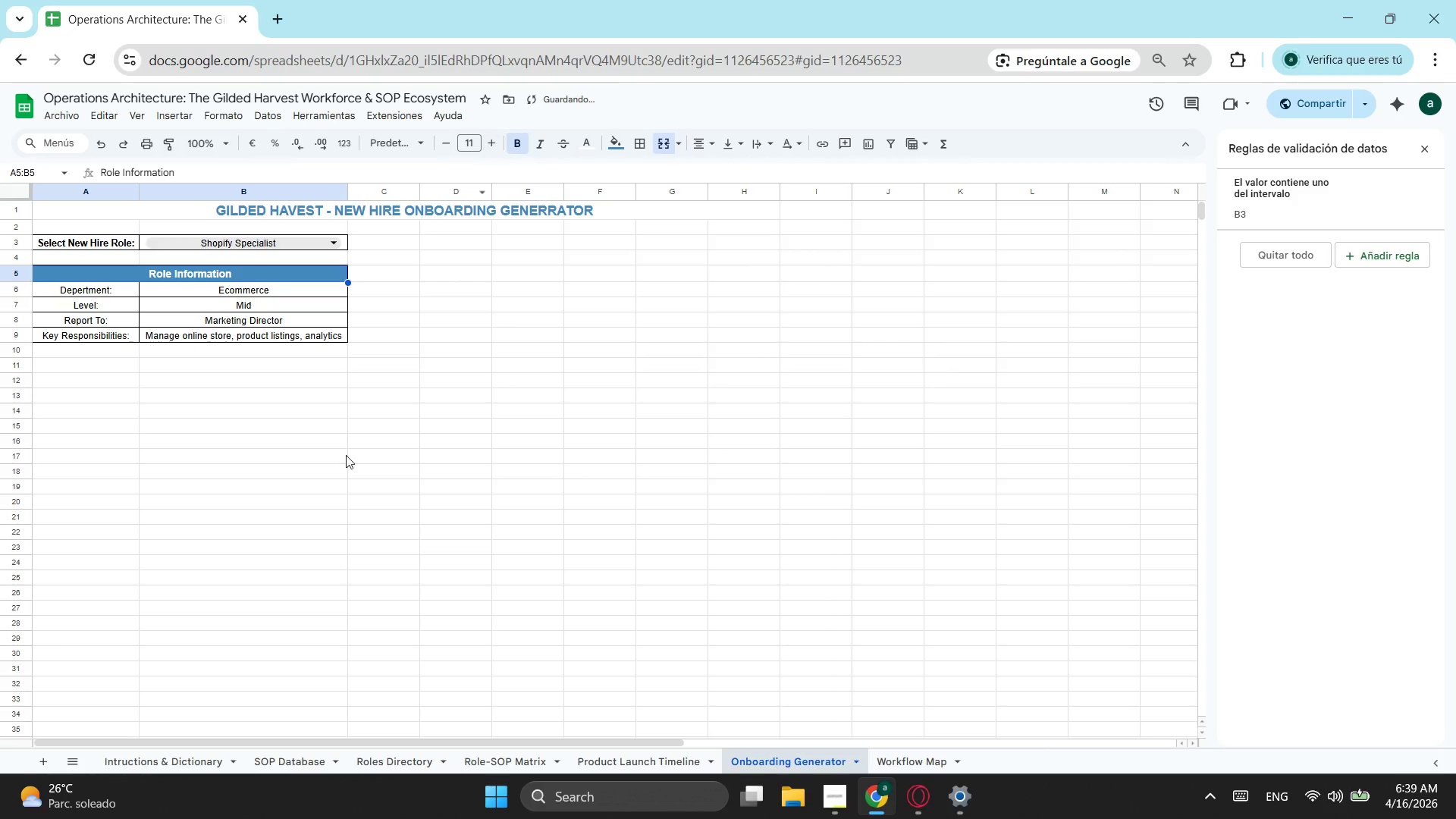 
left_click([286, 518])
 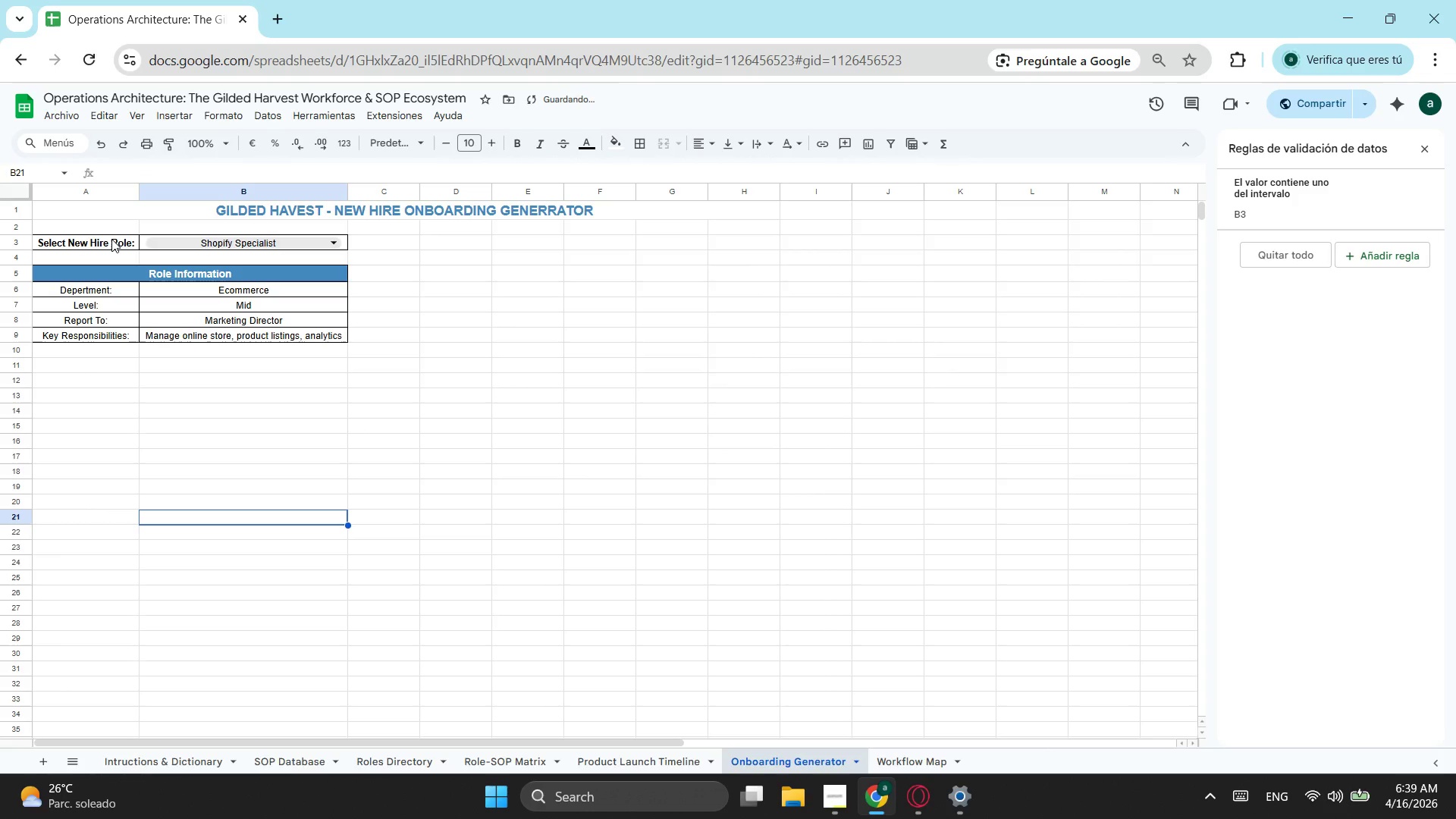 
left_click([111, 240])
 